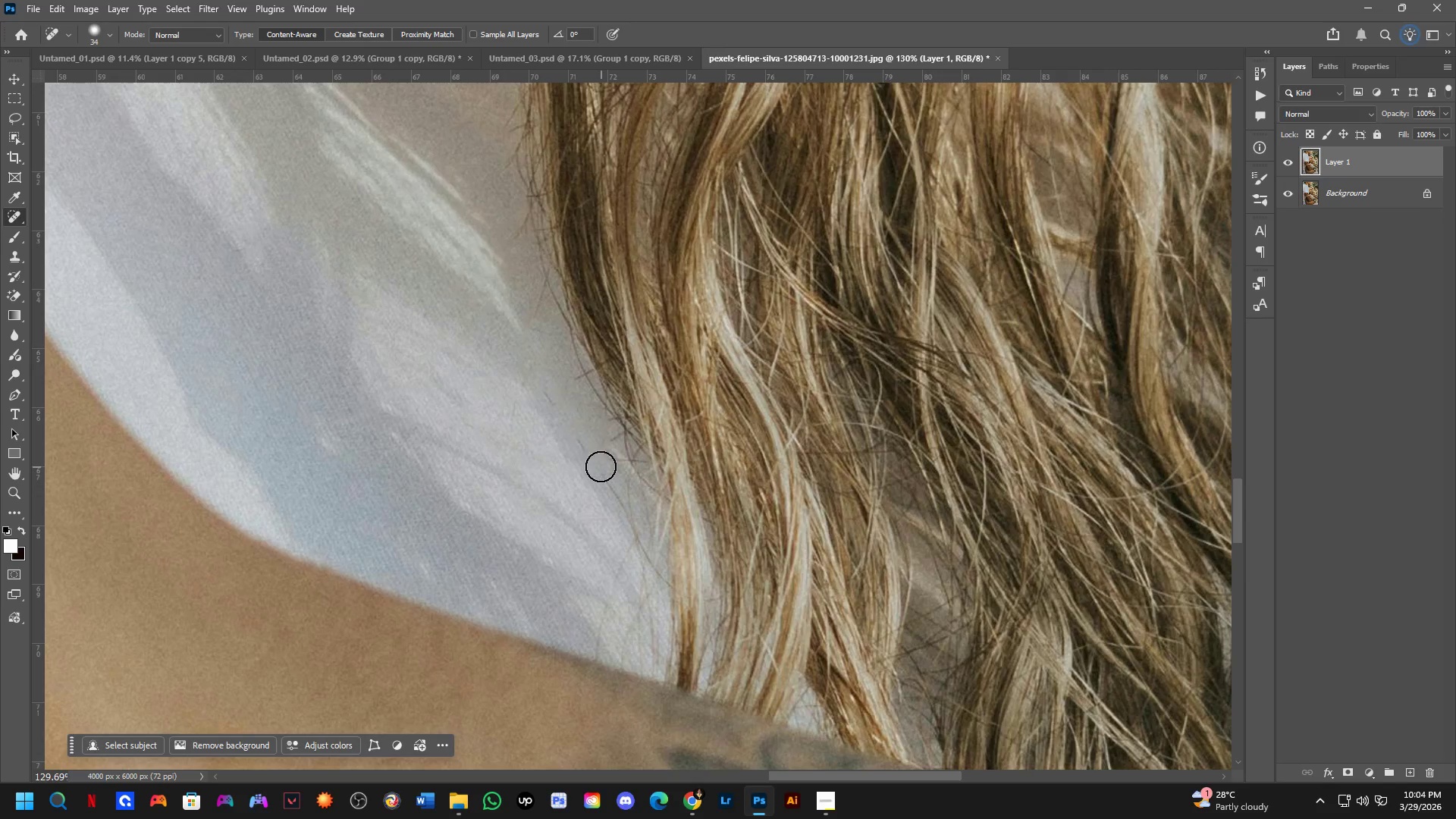 
left_click_drag(start_coordinate=[601, 467], to_coordinate=[623, 526])
 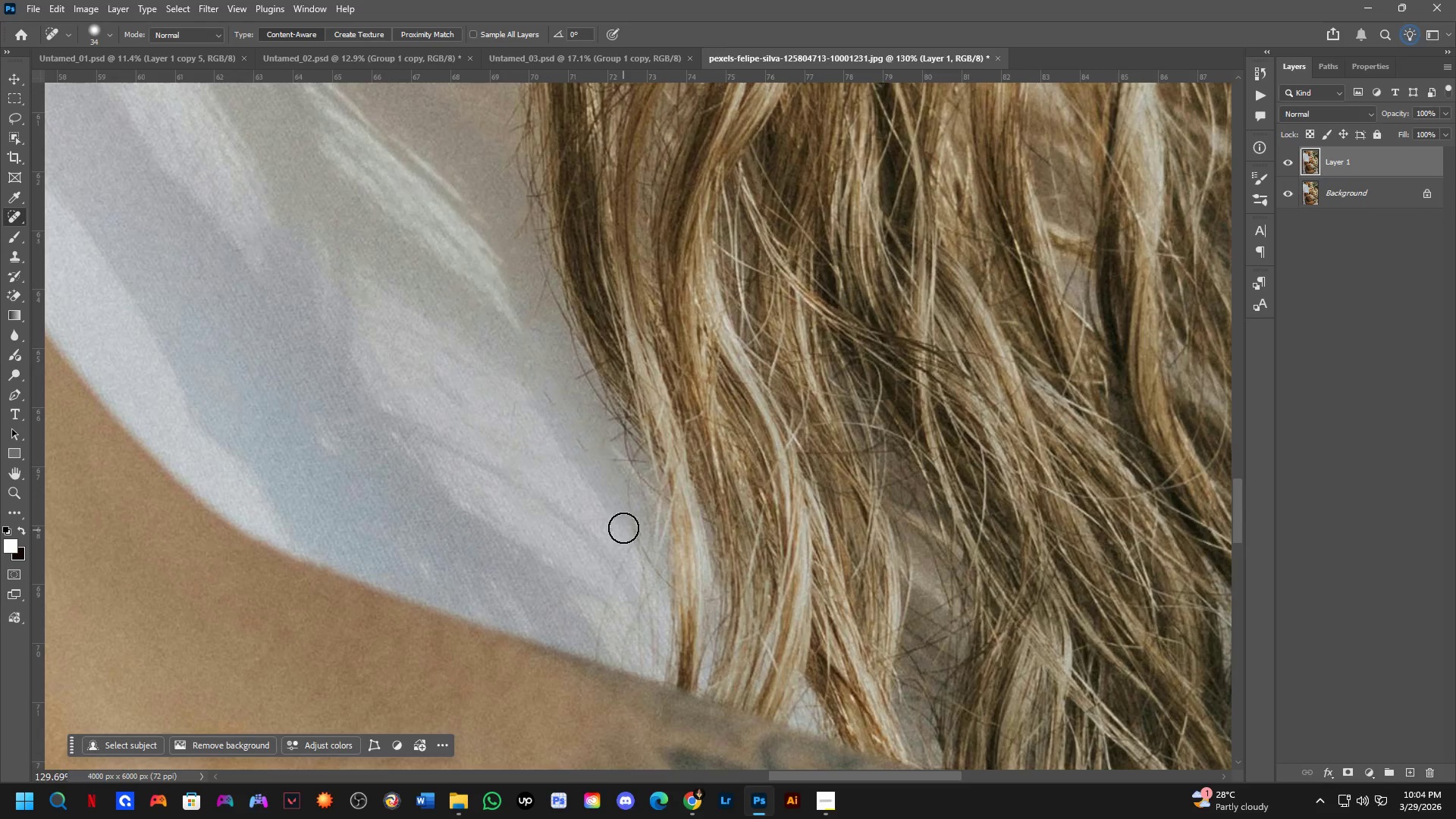 
key(Shift+ShiftLeft)
 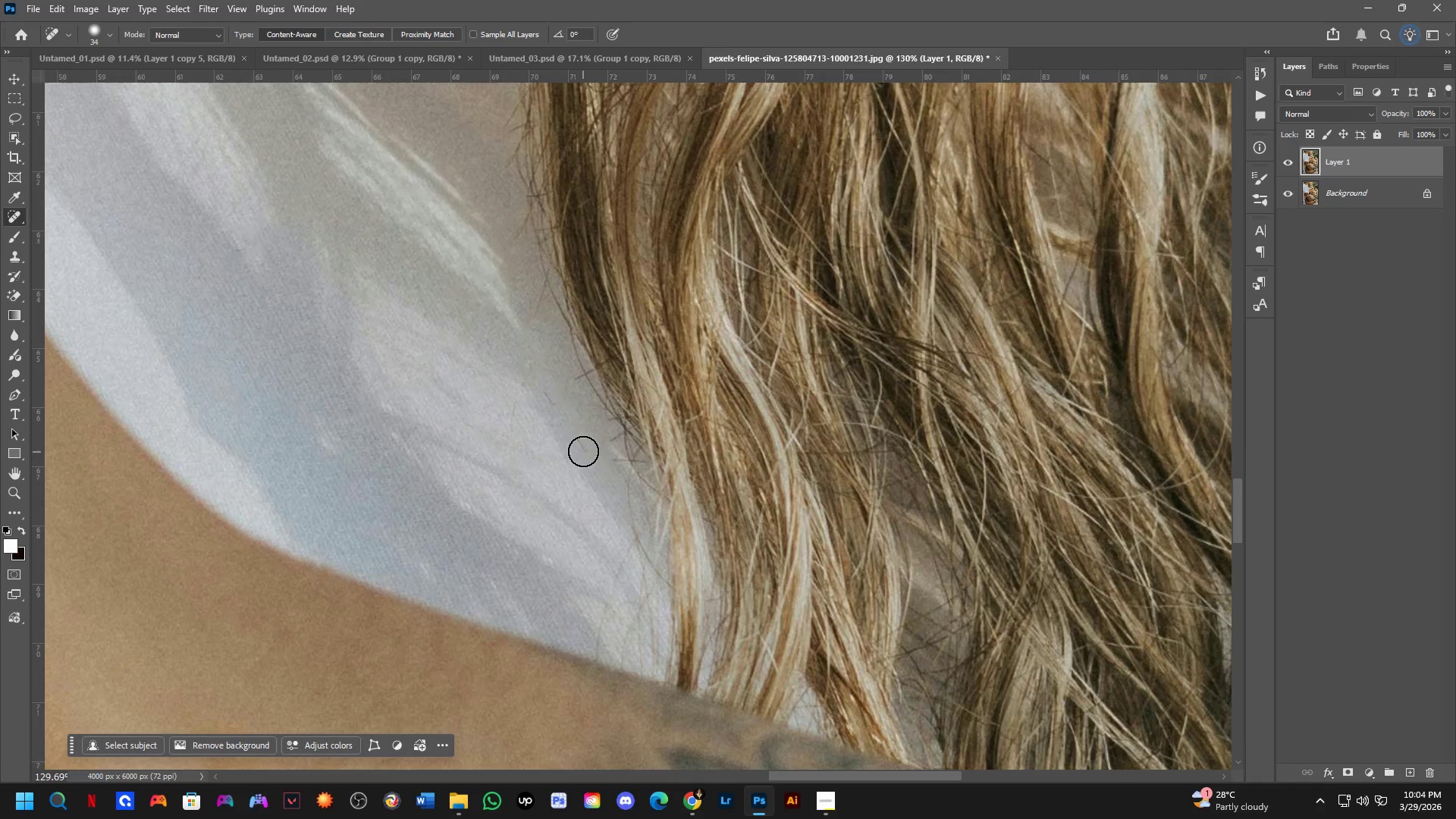 
left_click_drag(start_coordinate=[583, 449], to_coordinate=[554, 424])
 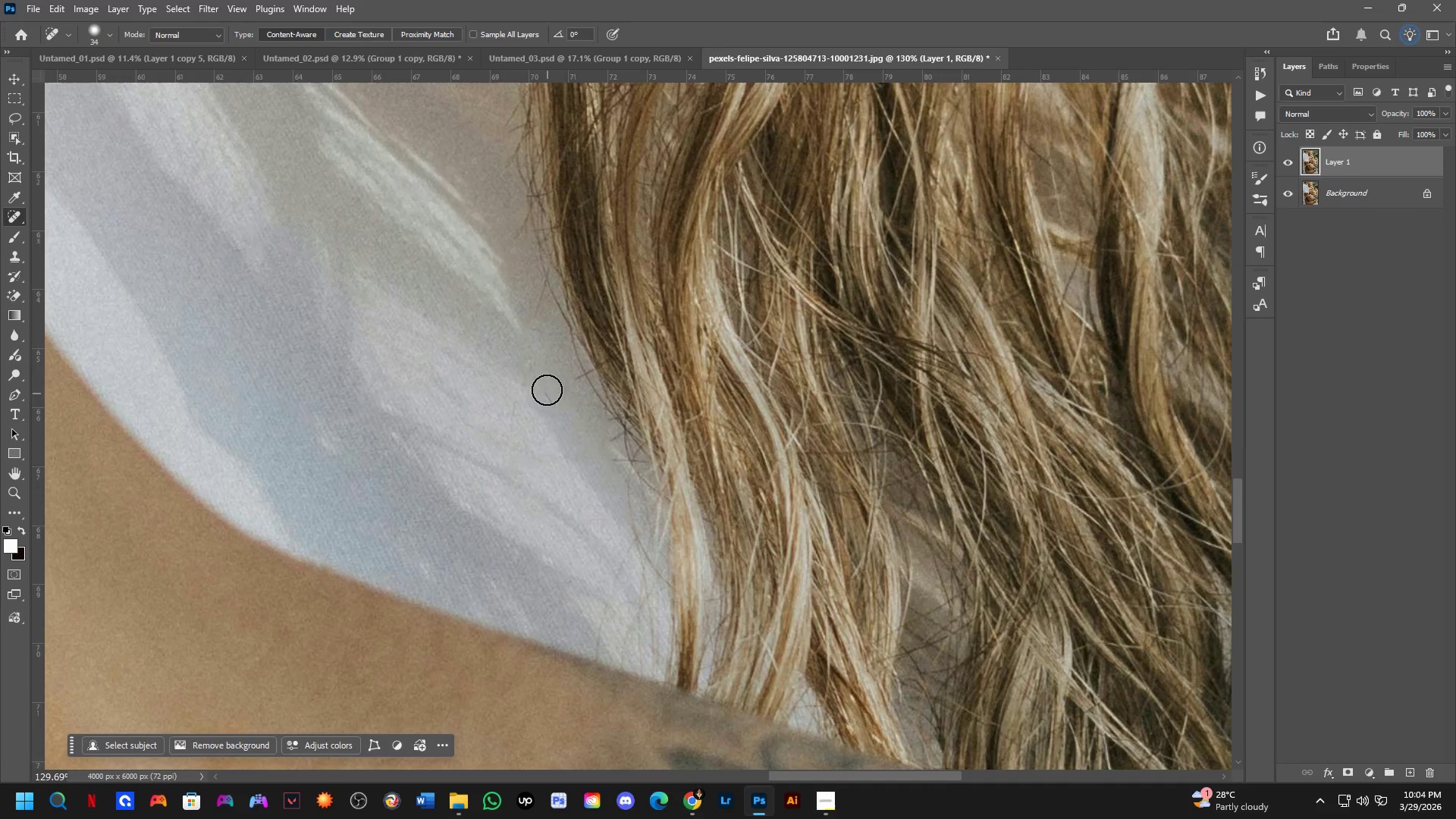 
left_click_drag(start_coordinate=[547, 389], to_coordinate=[574, 434])
 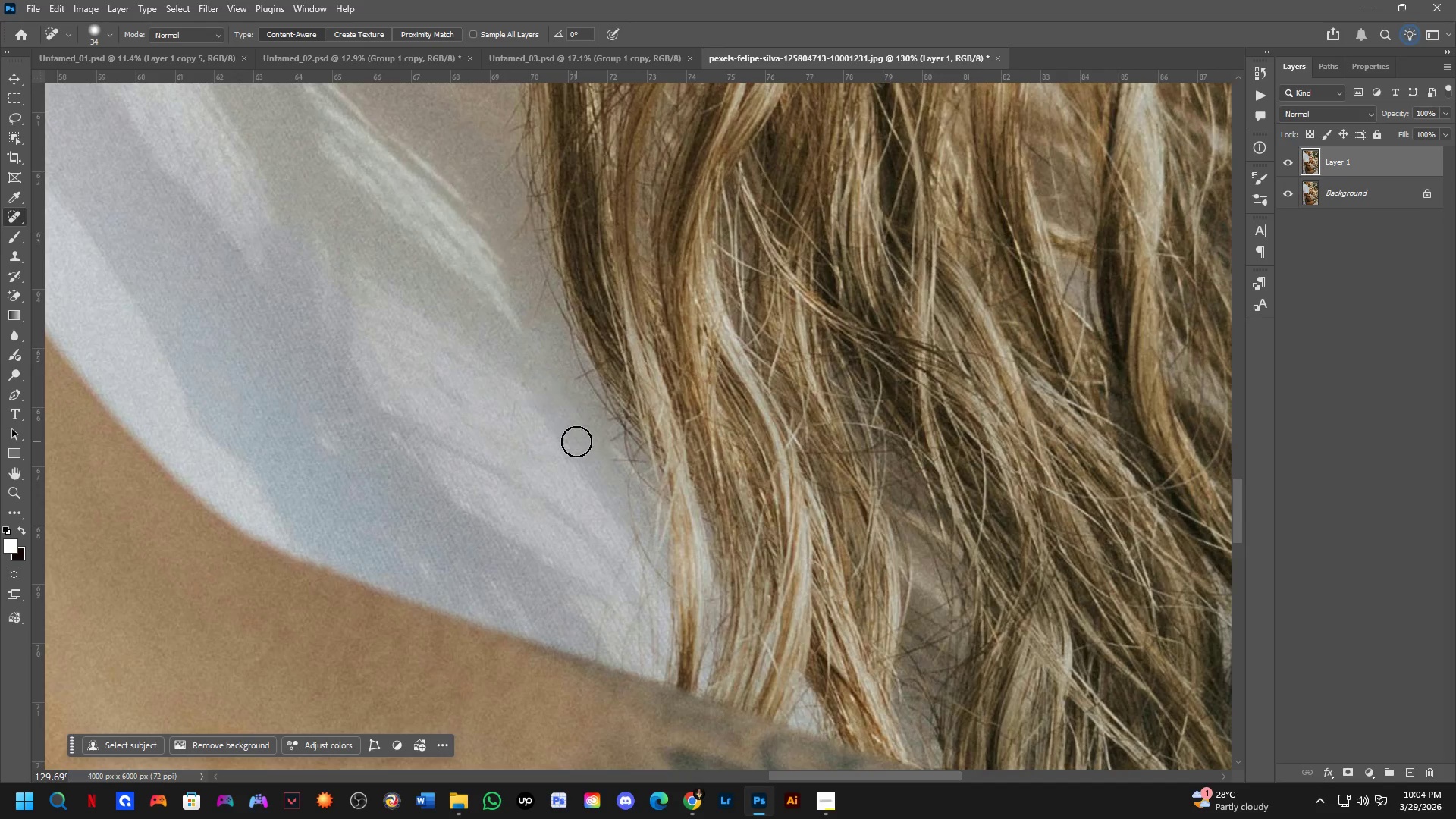 
hold_key(key=Space, duration=0.44)
 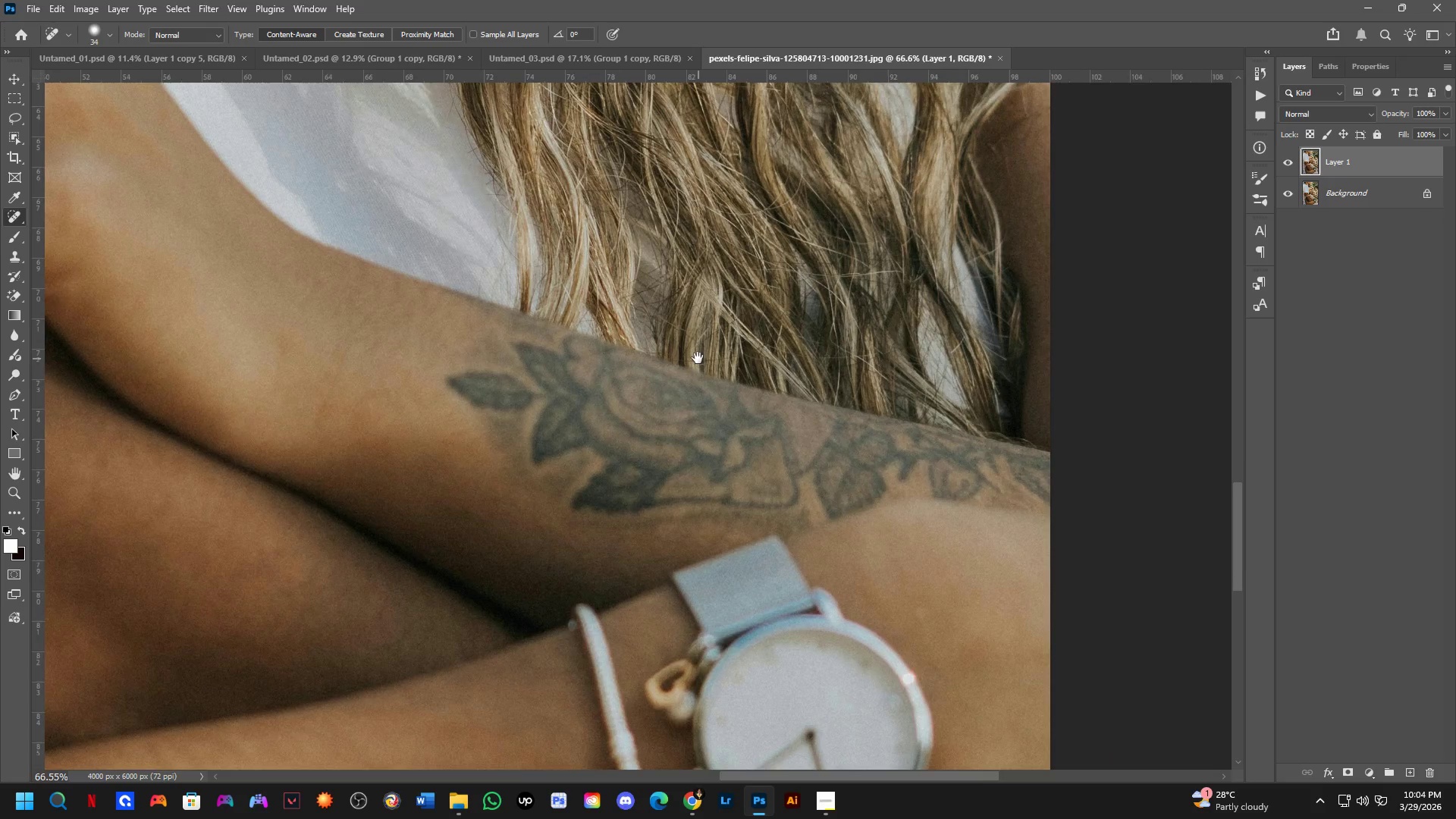 
left_click_drag(start_coordinate=[761, 513], to_coordinate=[717, 315])
 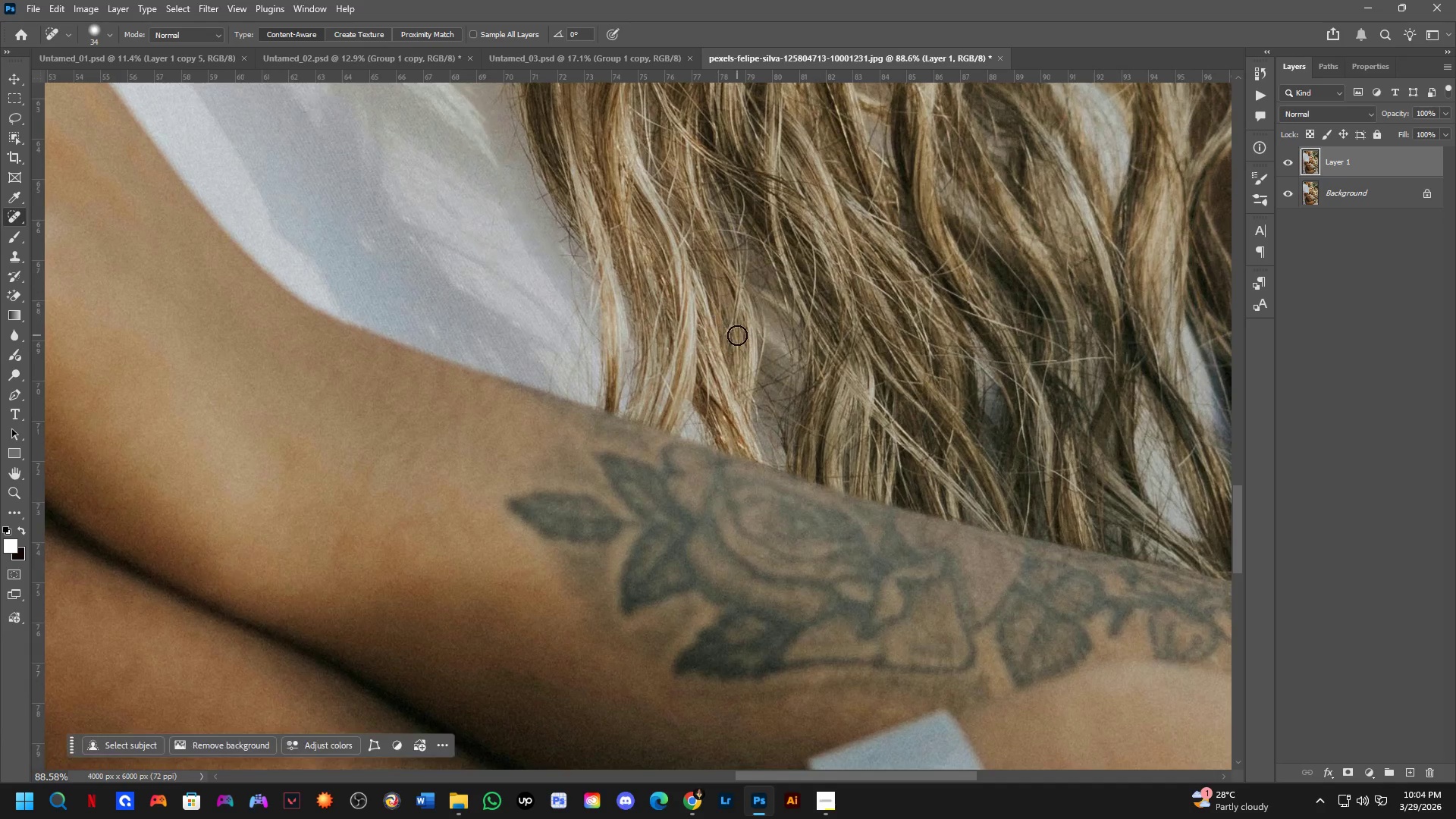 
scroll: coordinate [613, 435], scroll_direction: down, amount: 4.0
 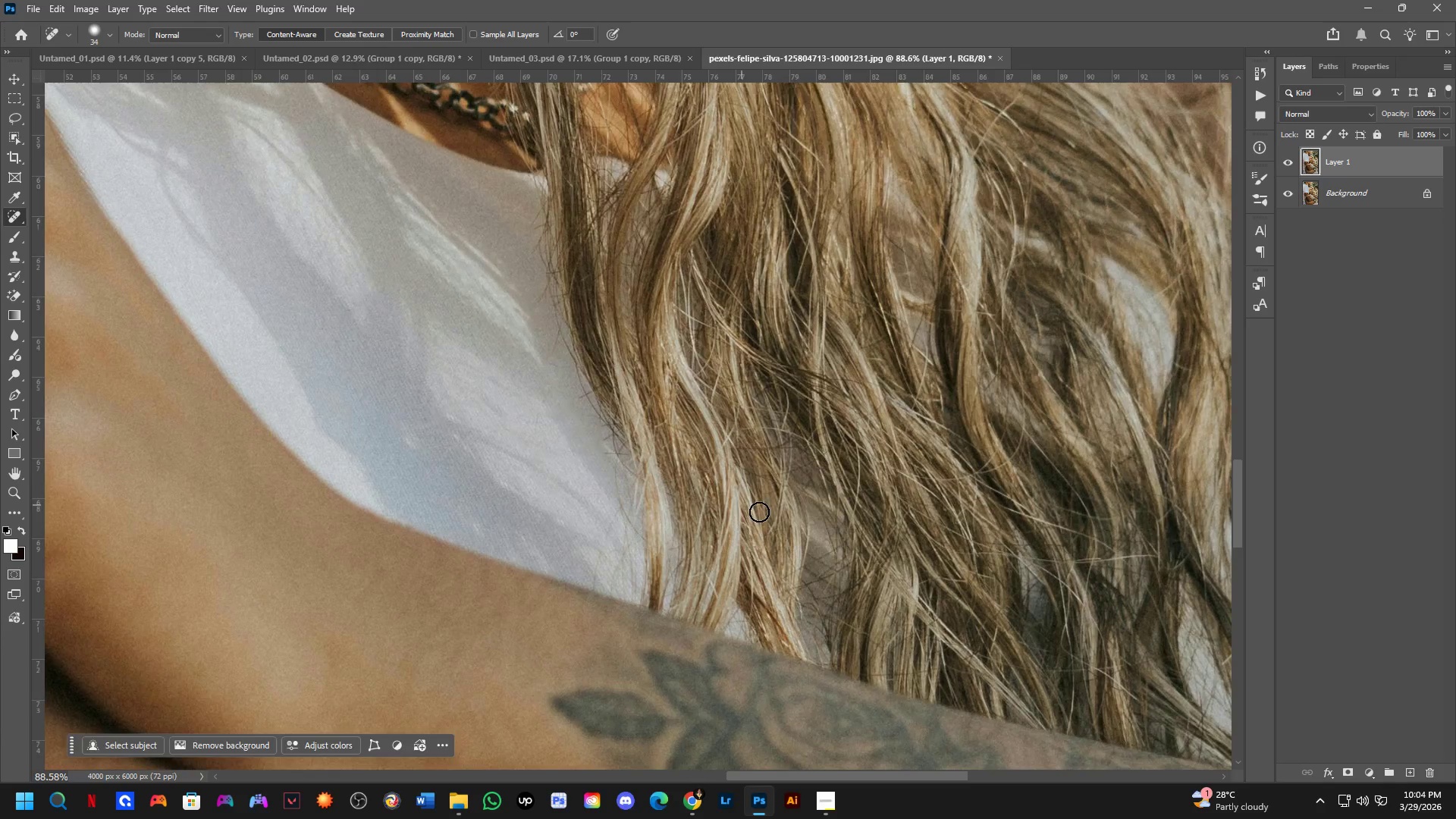 
hold_key(key=Space, duration=1.09)
 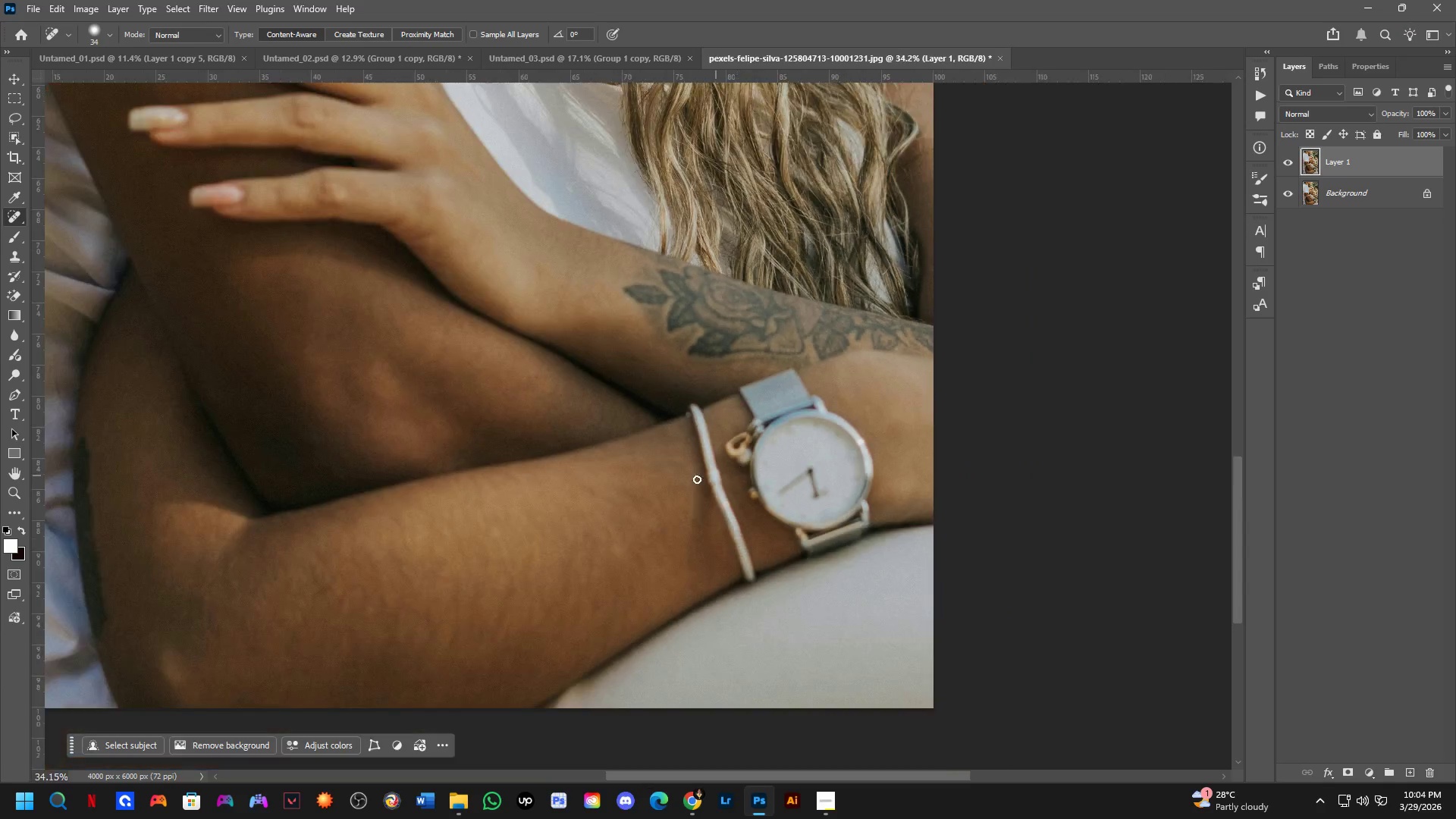 
left_click_drag(start_coordinate=[820, 445], to_coordinate=[698, 358])
 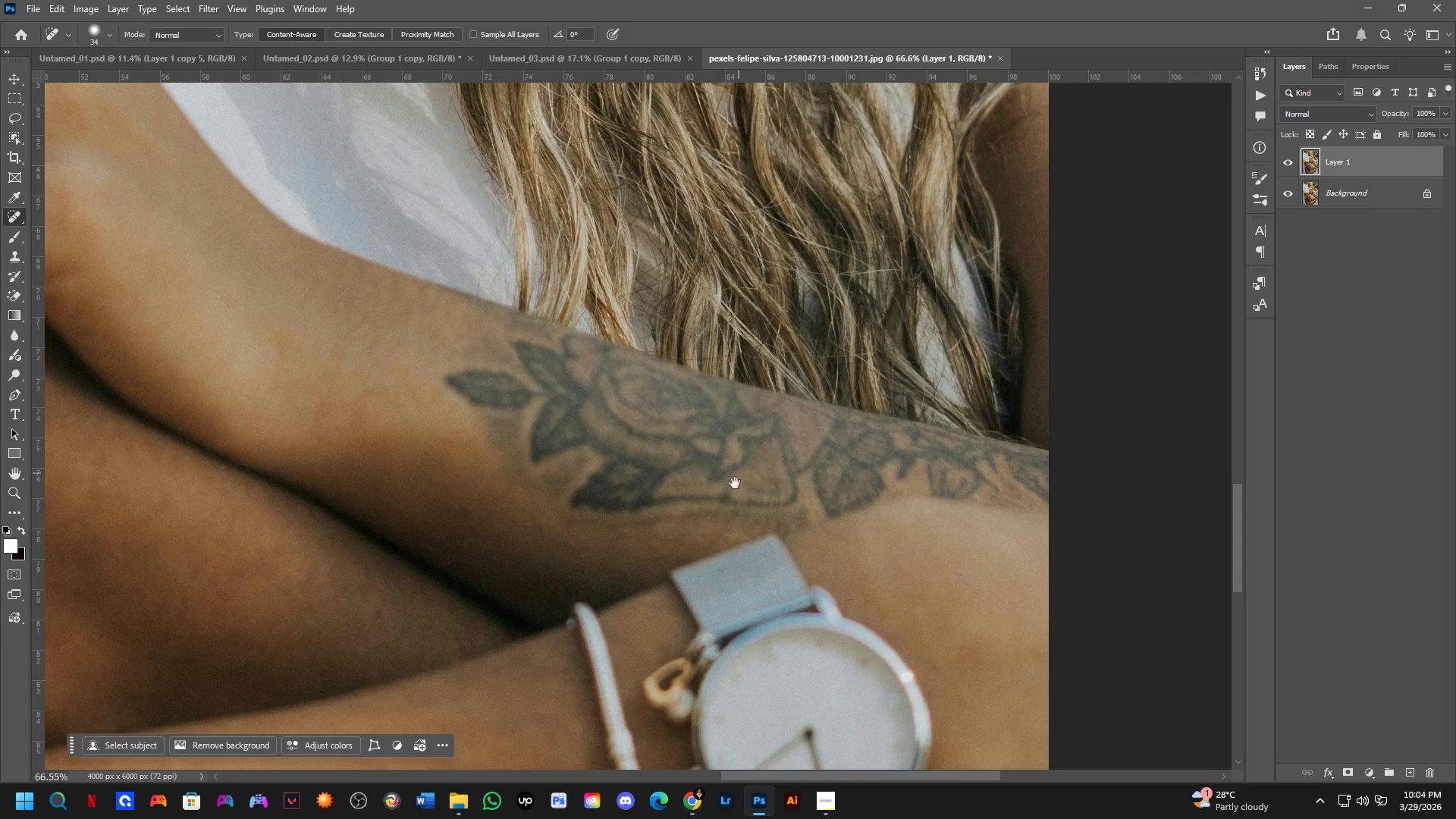 
scroll: coordinate [759, 372], scroll_direction: down, amount: 3.0
 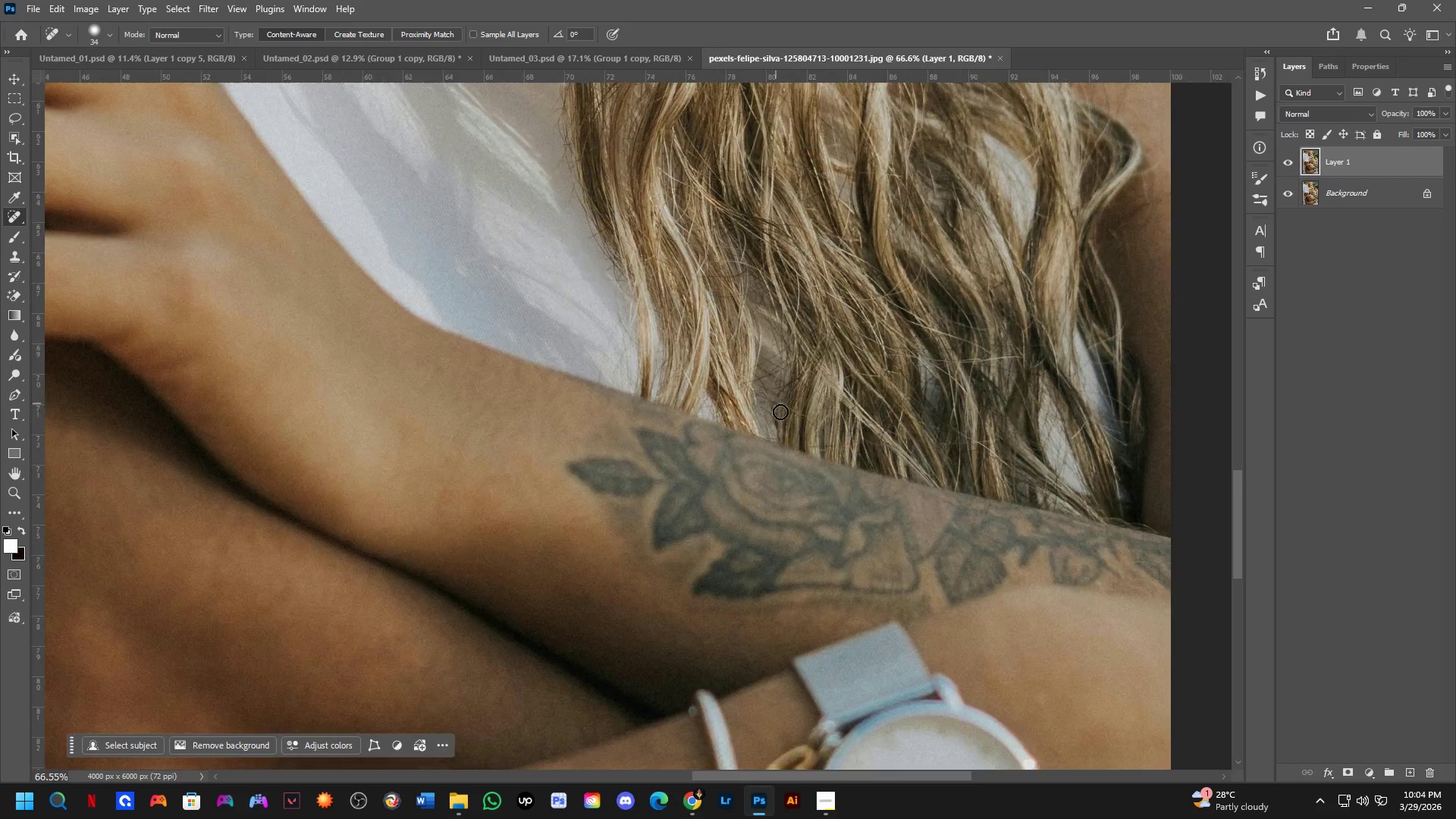 
left_click_drag(start_coordinate=[731, 492], to_coordinate=[795, 234])
 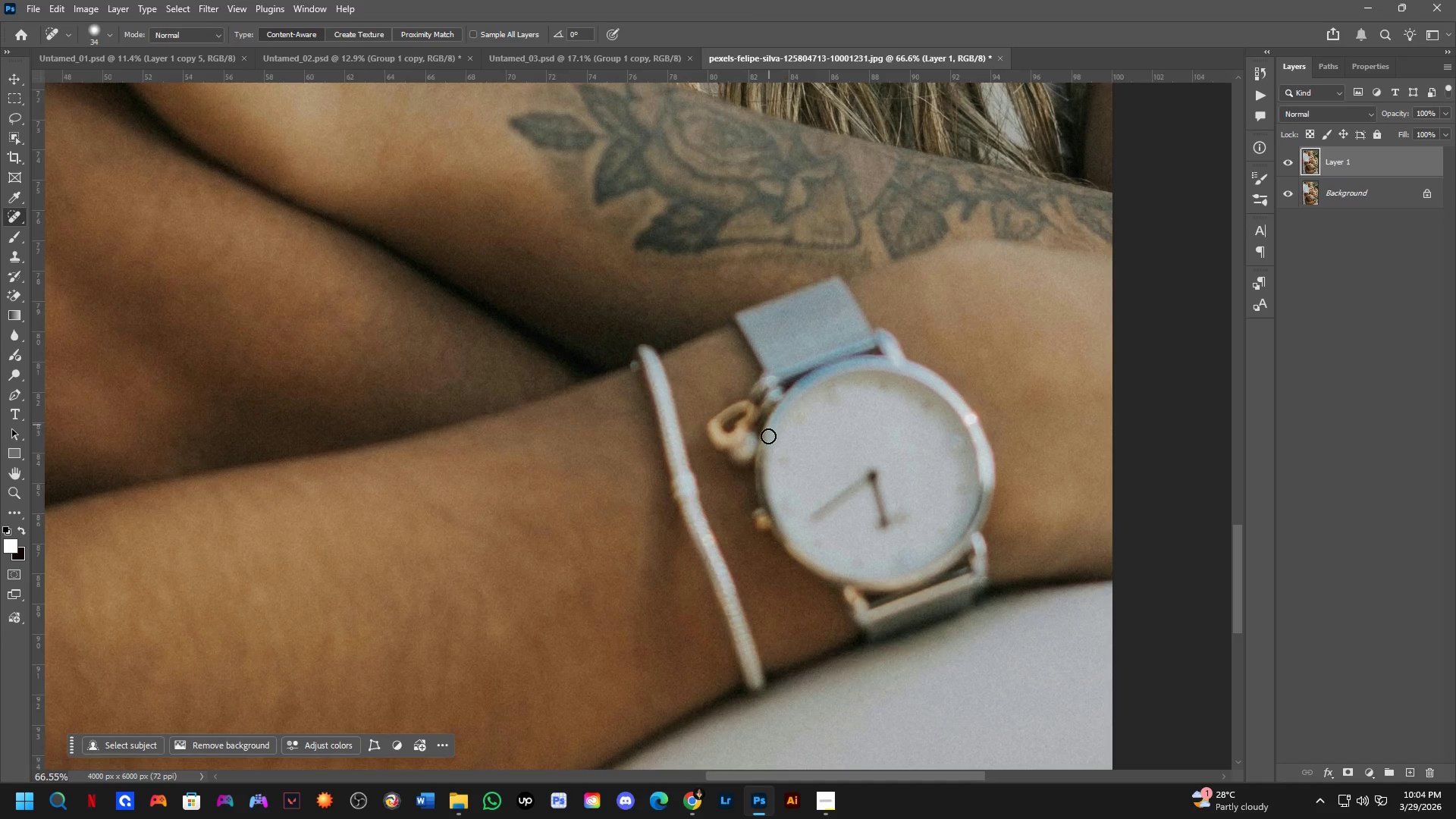 
hold_key(key=Space, duration=1.5)
 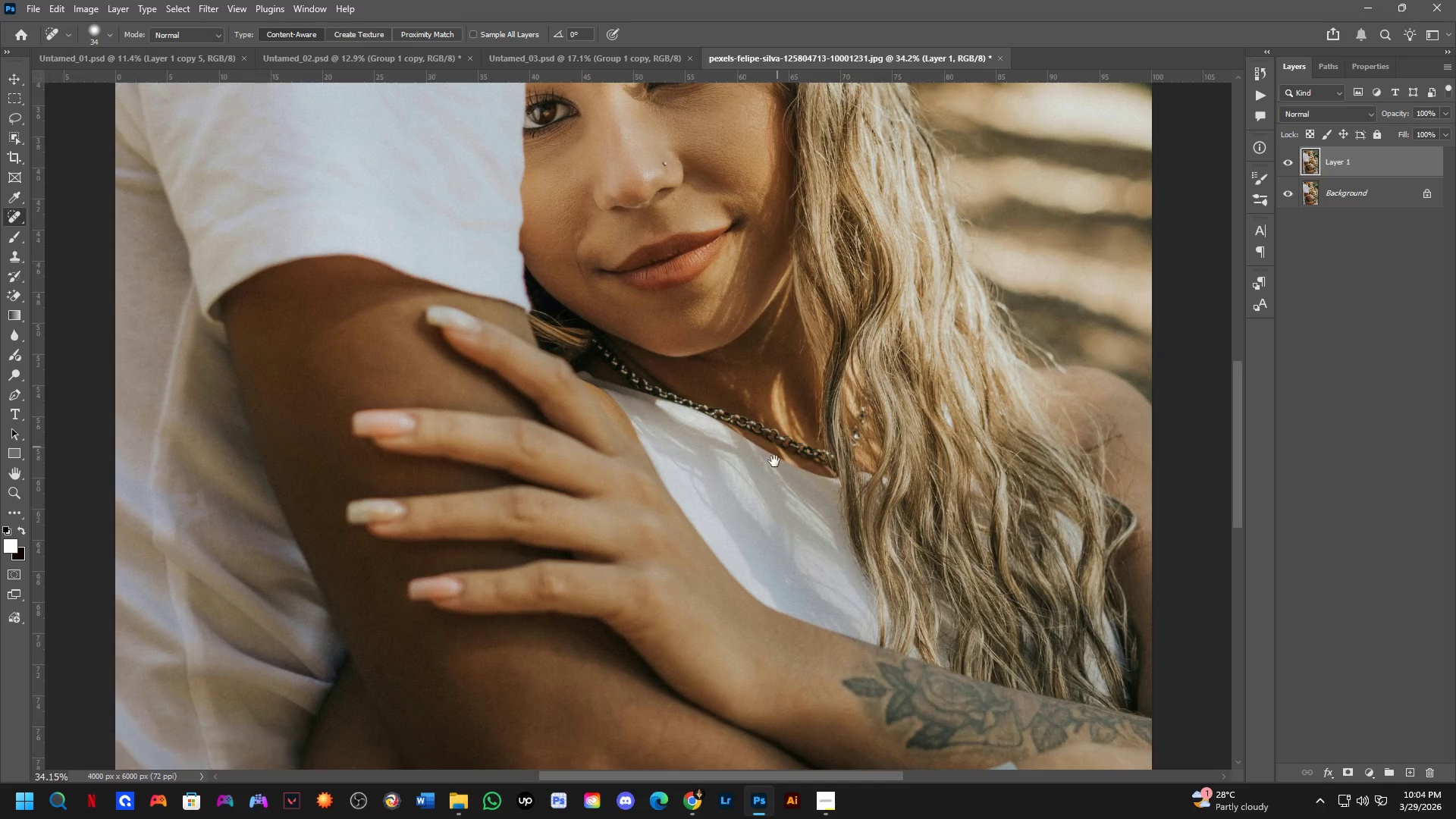 
left_click_drag(start_coordinate=[601, 508], to_coordinate=[819, 610])
 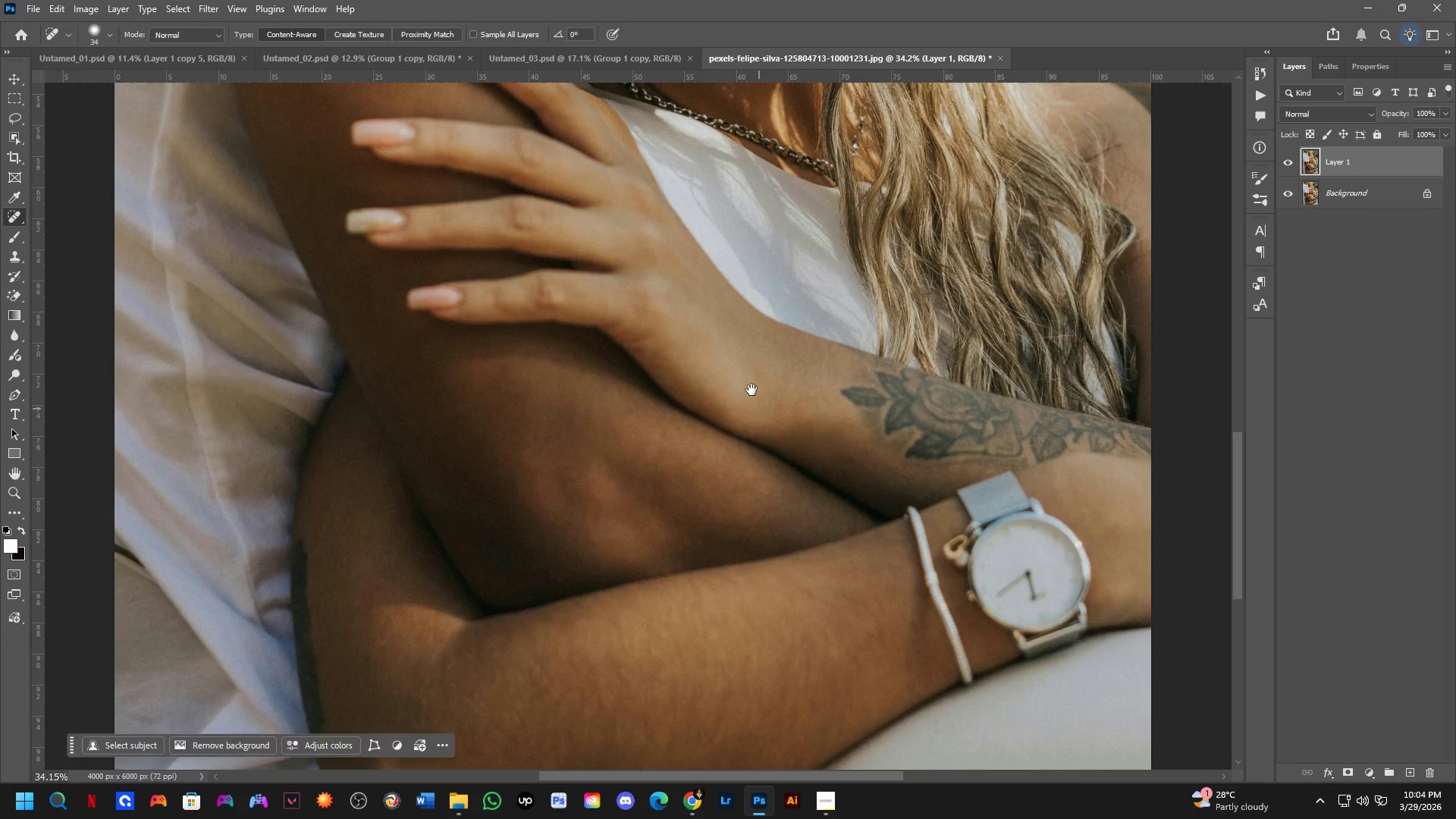 
scroll: coordinate [737, 469], scroll_direction: down, amount: 7.0
 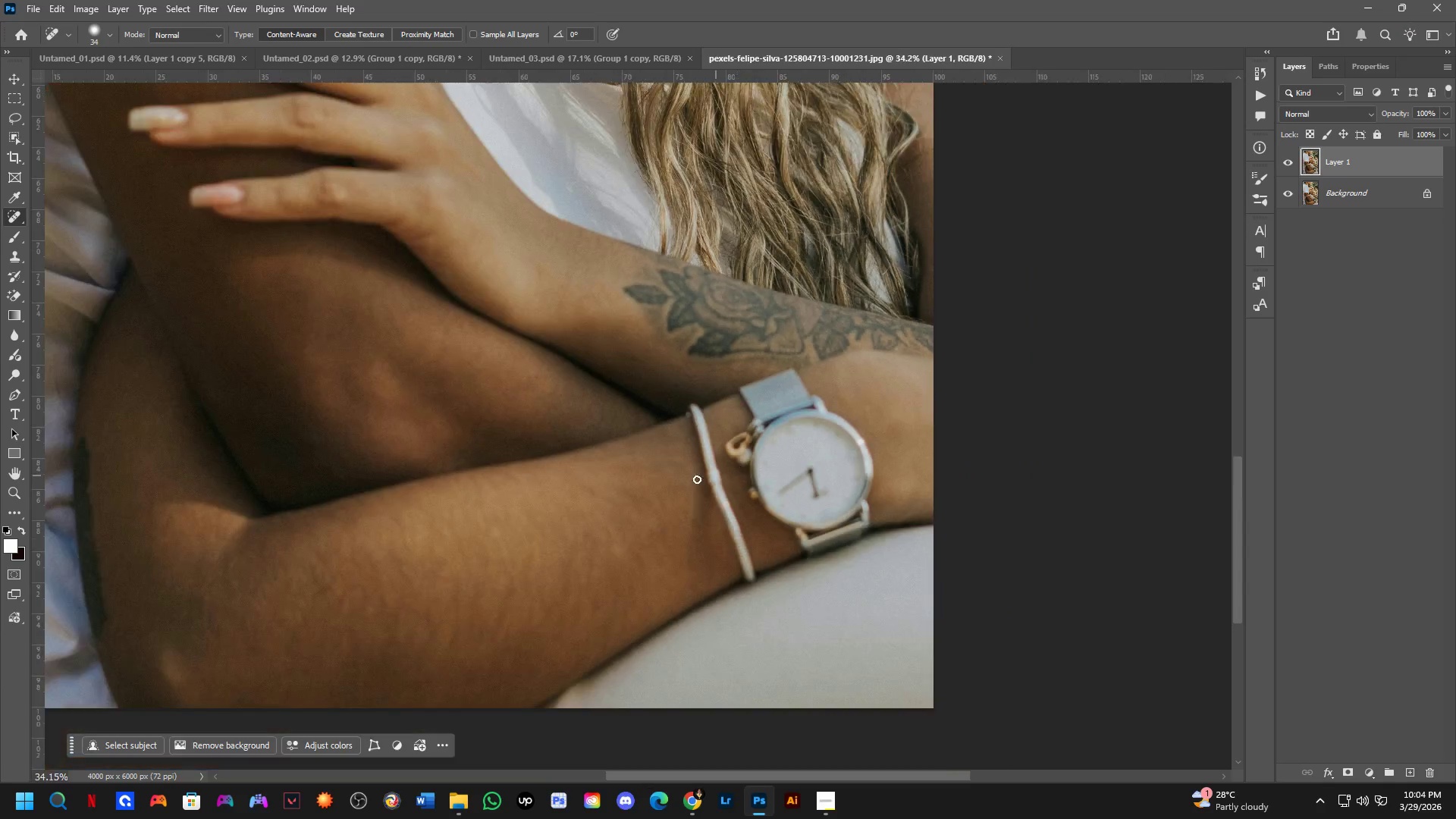 
left_click_drag(start_coordinate=[750, 409], to_coordinate=[755, 548])
 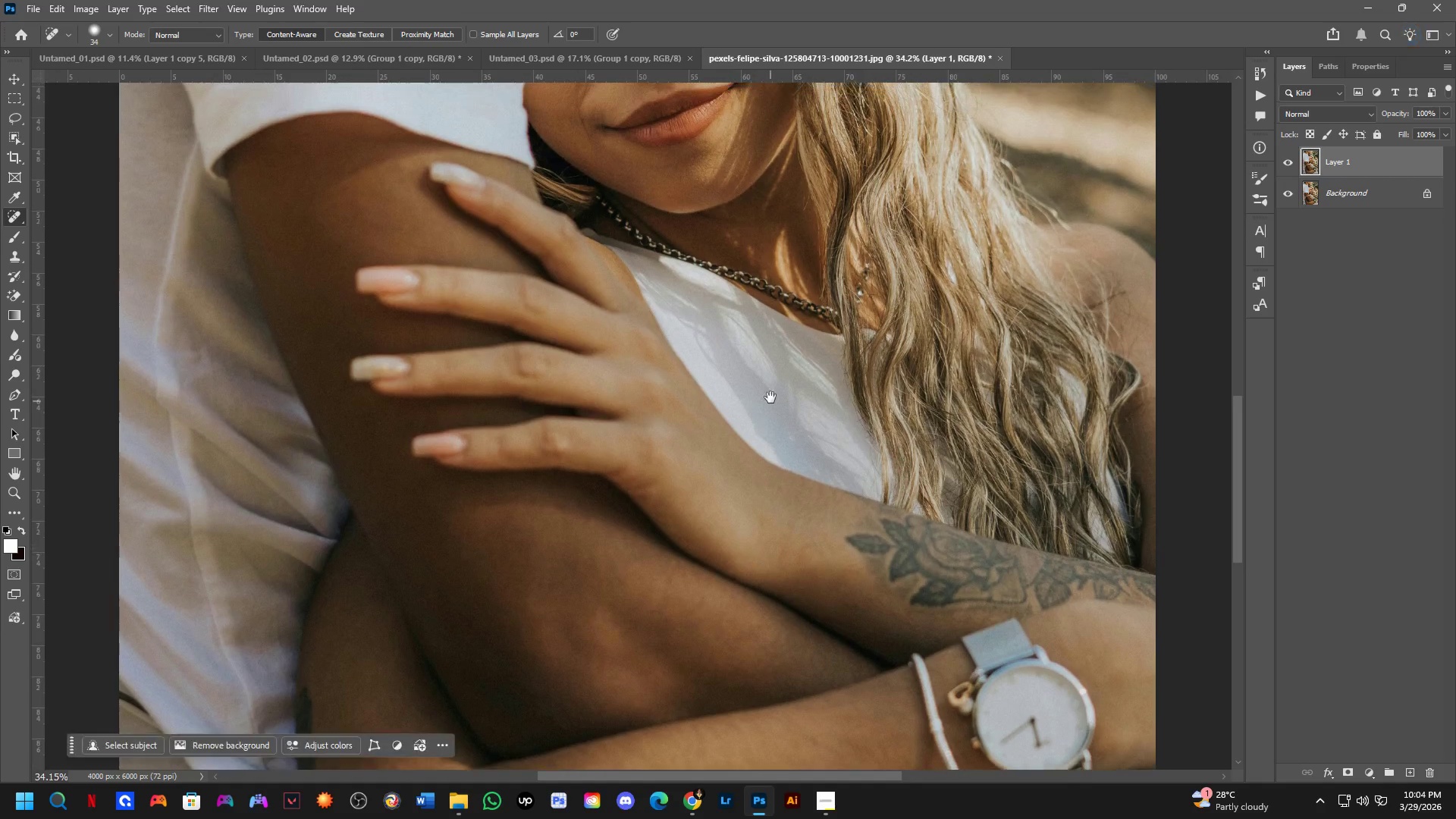 
left_click_drag(start_coordinate=[770, 399], to_coordinate=[767, 542])
 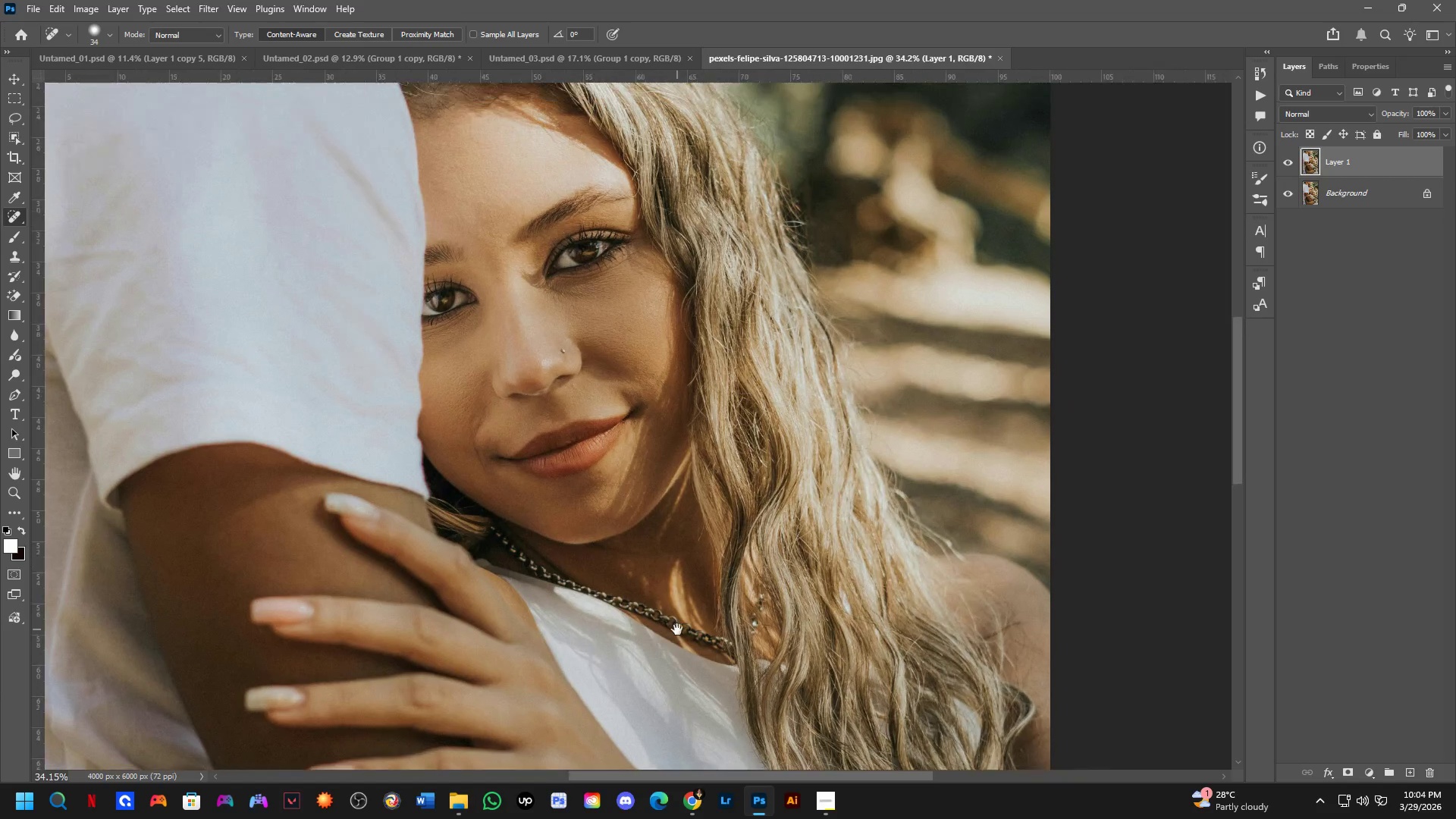 
hold_key(key=Space, duration=1.52)
 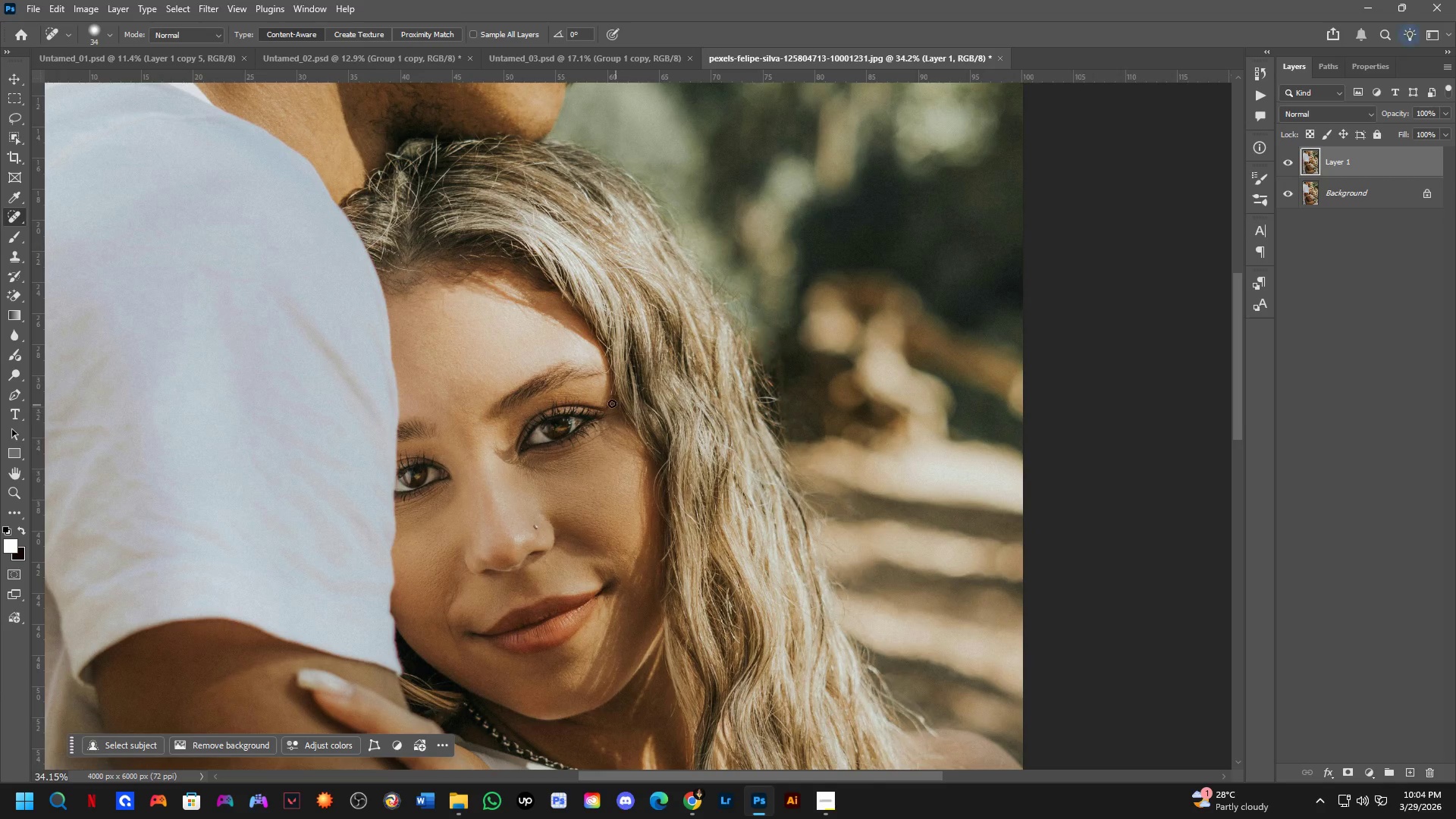 
left_click_drag(start_coordinate=[779, 441], to_coordinate=[676, 627])
 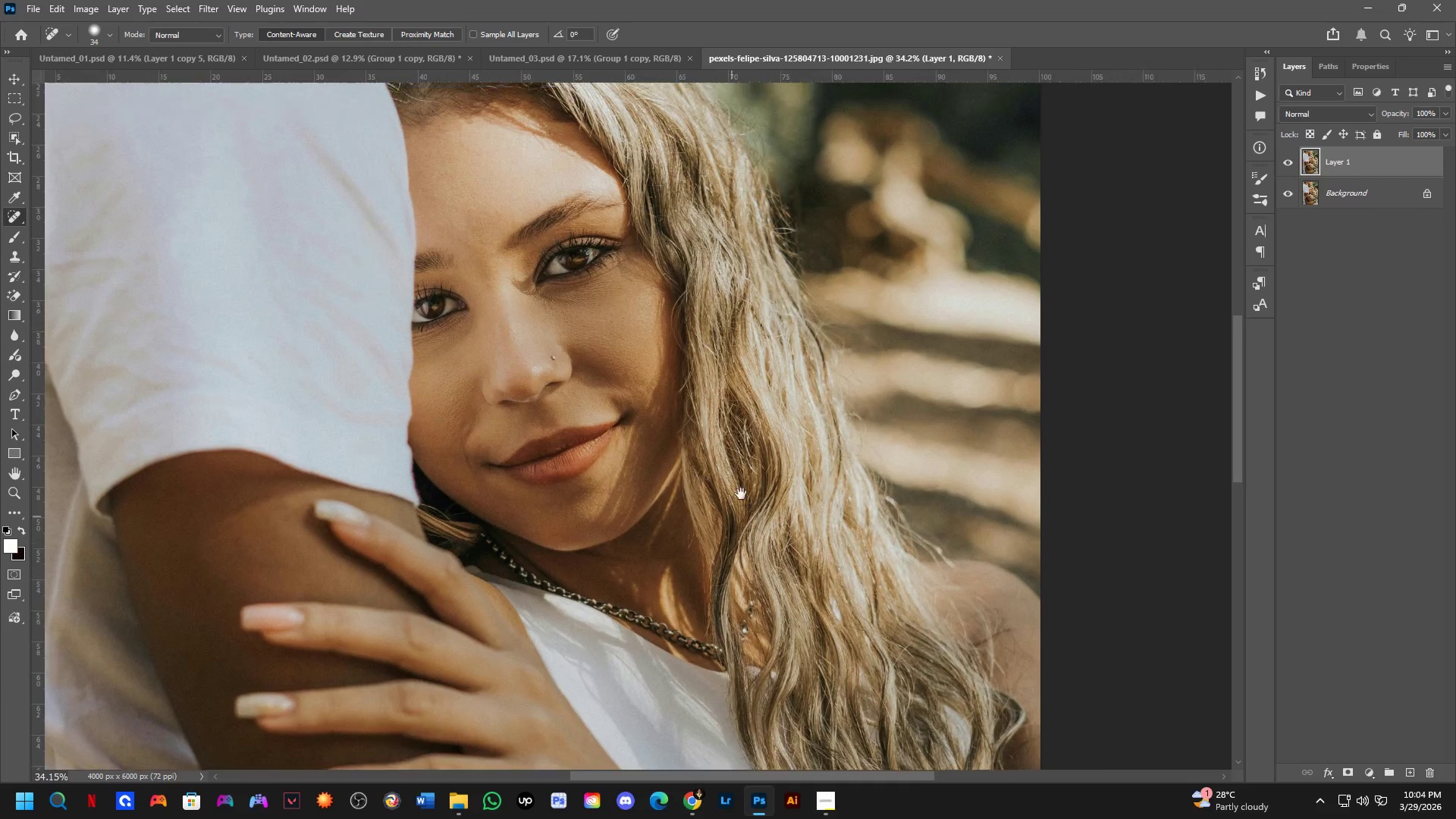 
left_click_drag(start_coordinate=[742, 461], to_coordinate=[733, 621])
 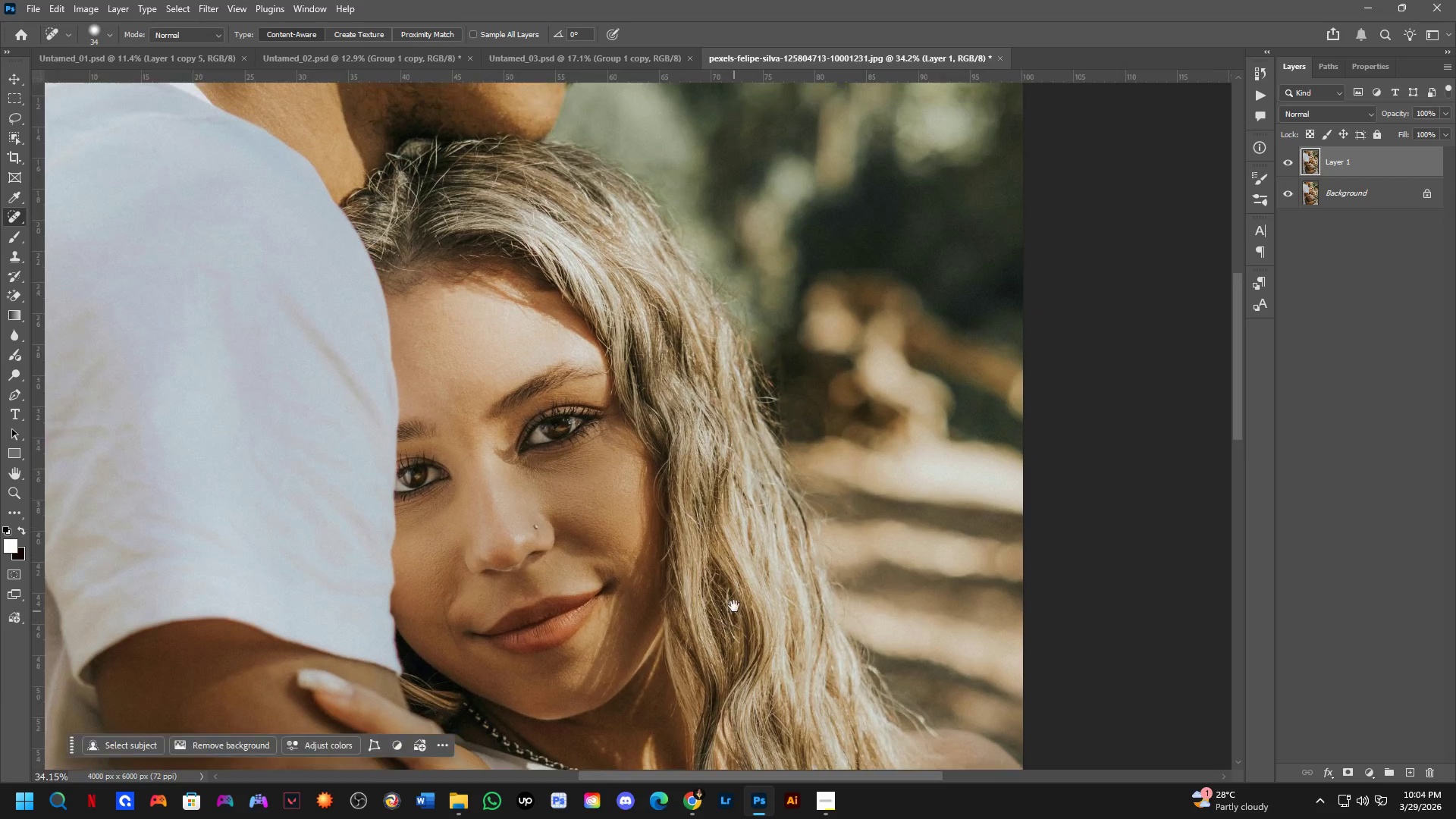 
key(Space)
 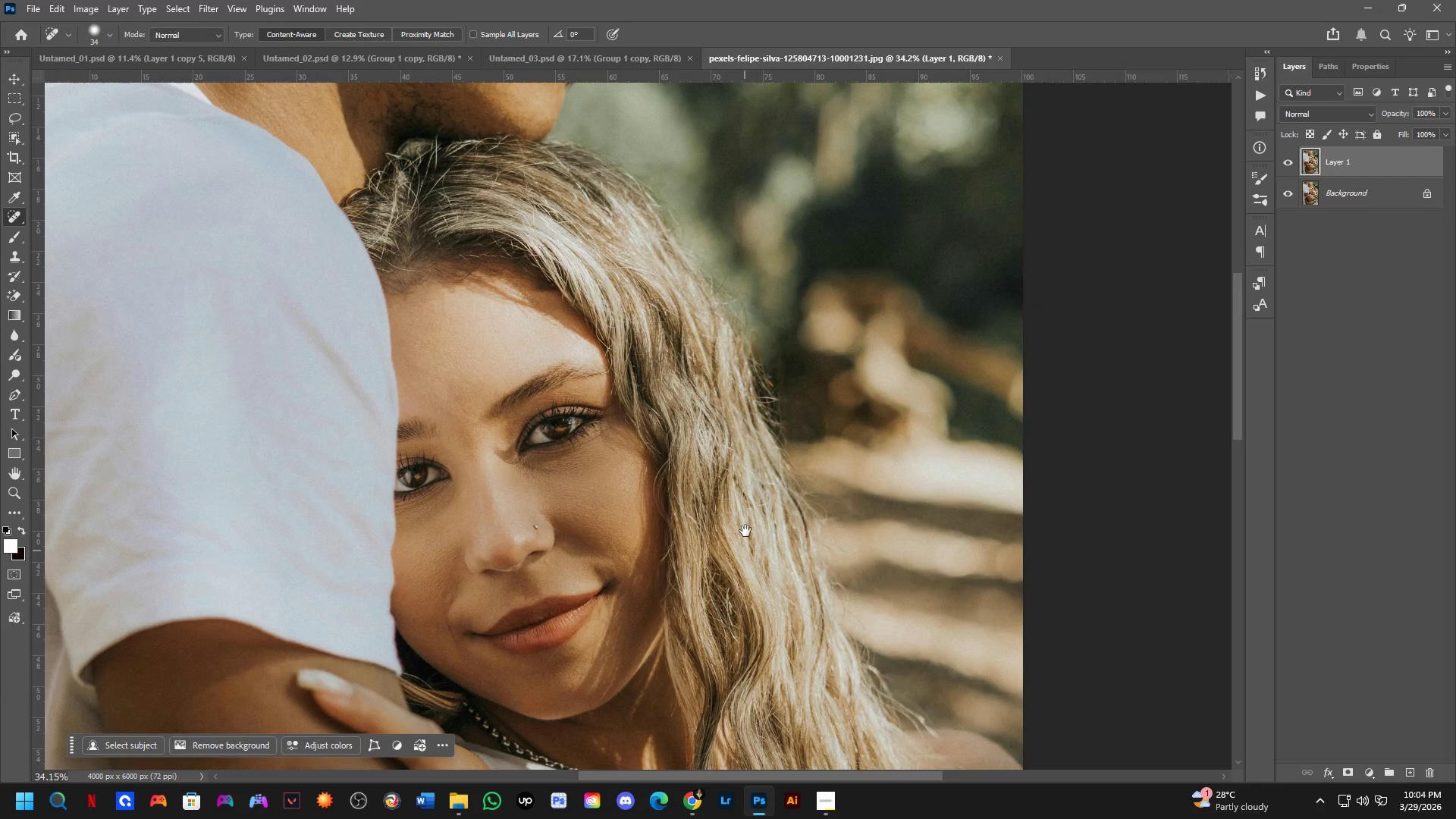 
key(Space)
 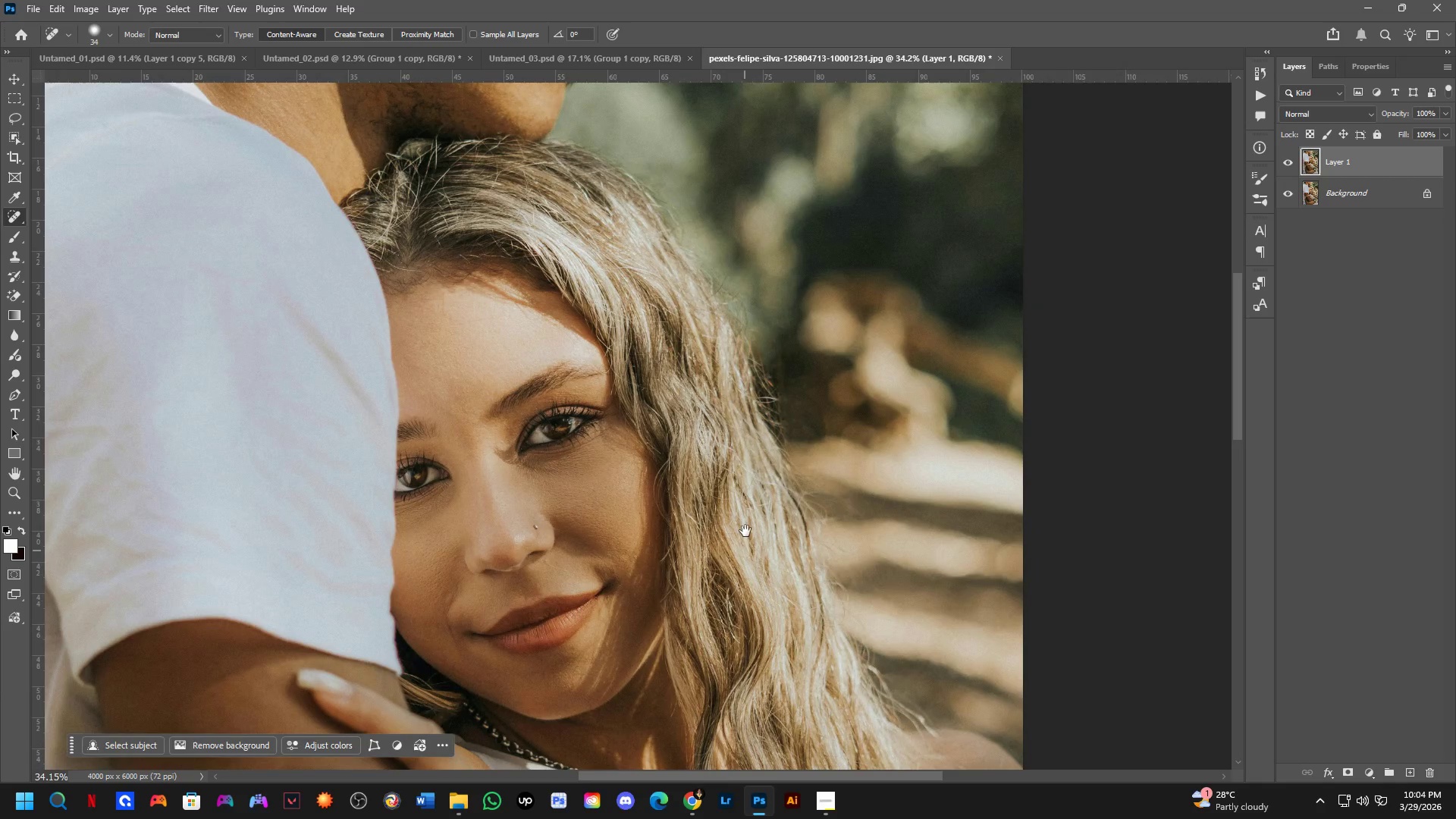 
key(Space)
 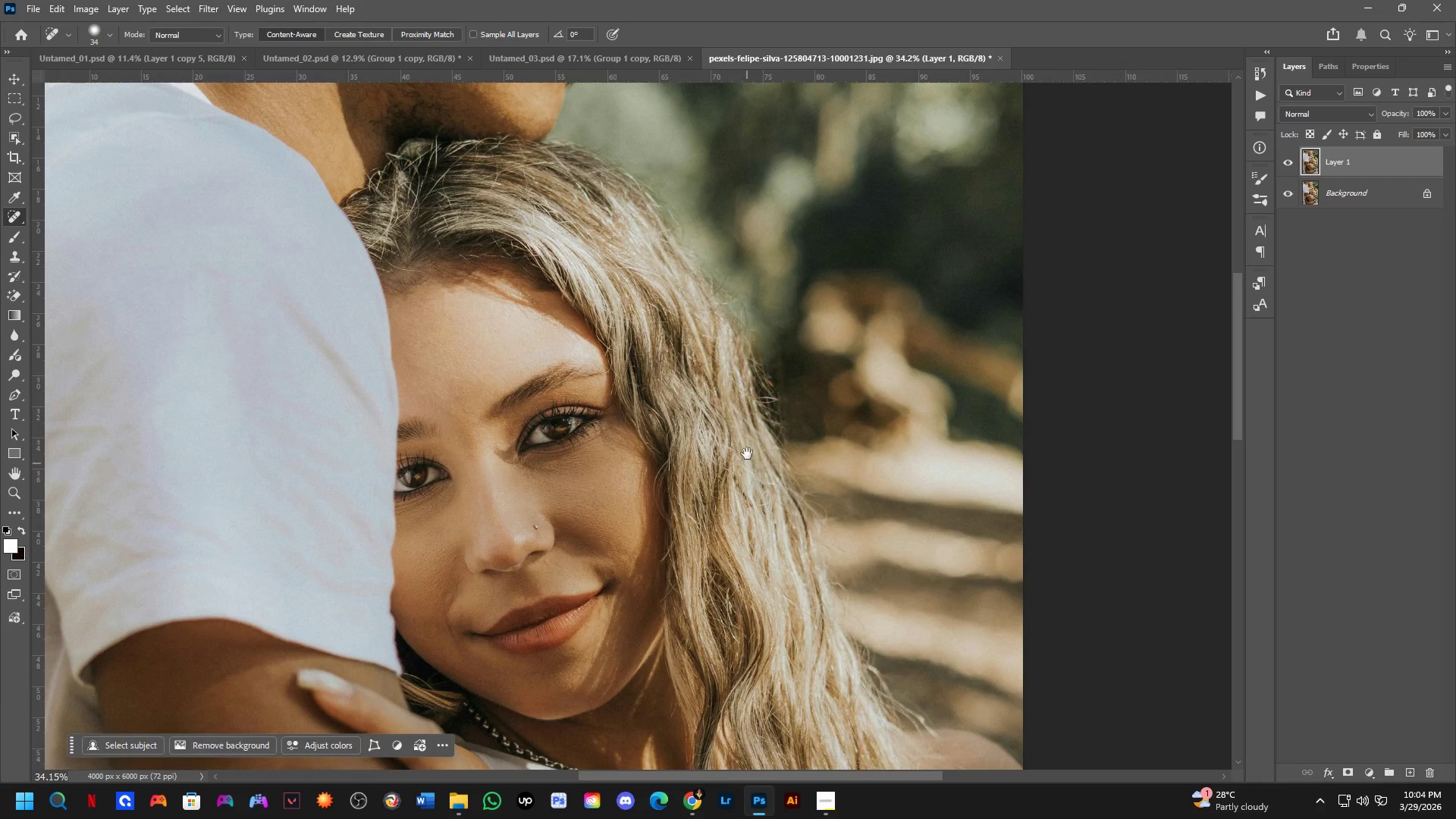 
key(Space)
 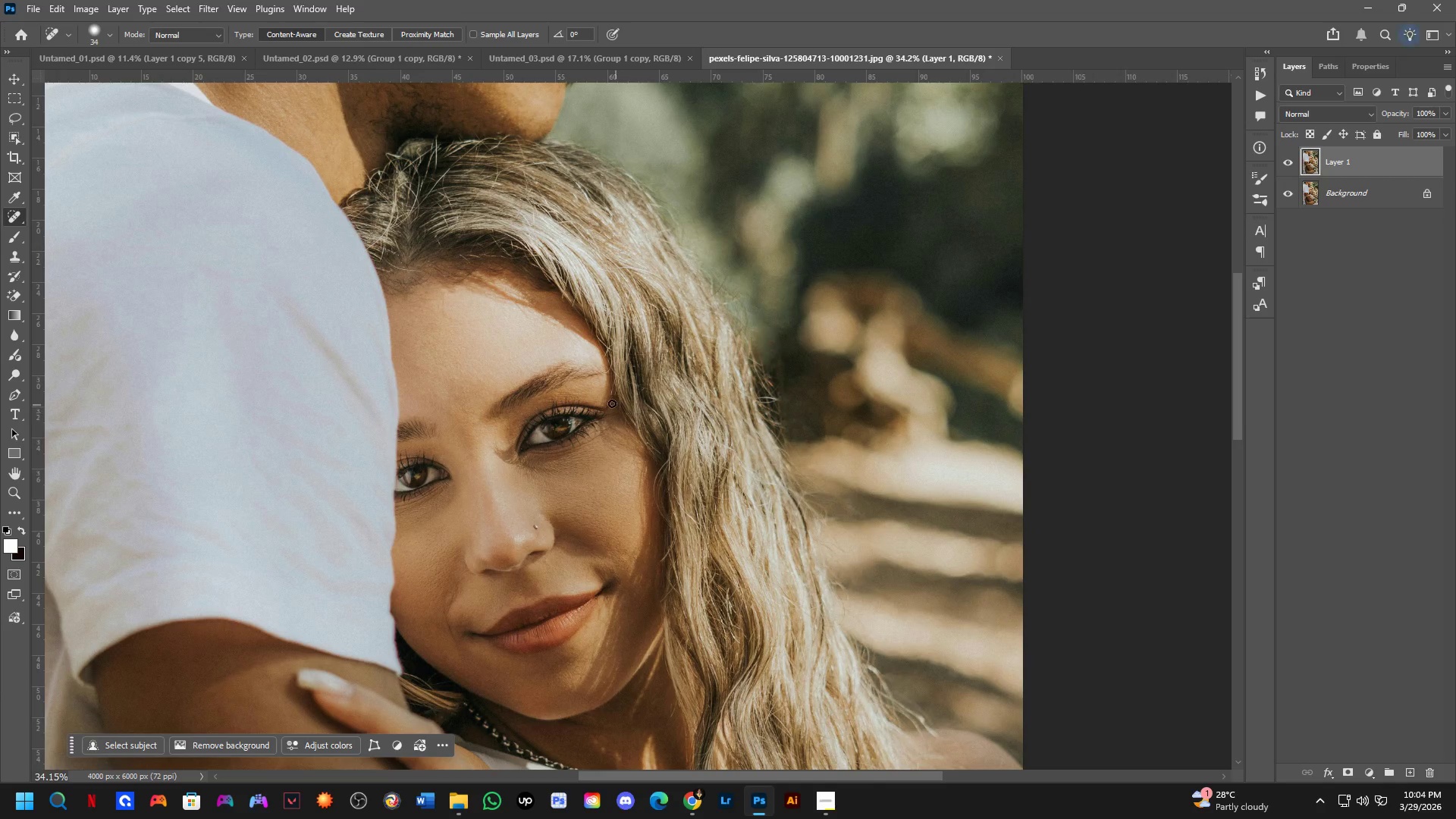 
hold_key(key=Space, duration=1.11)
 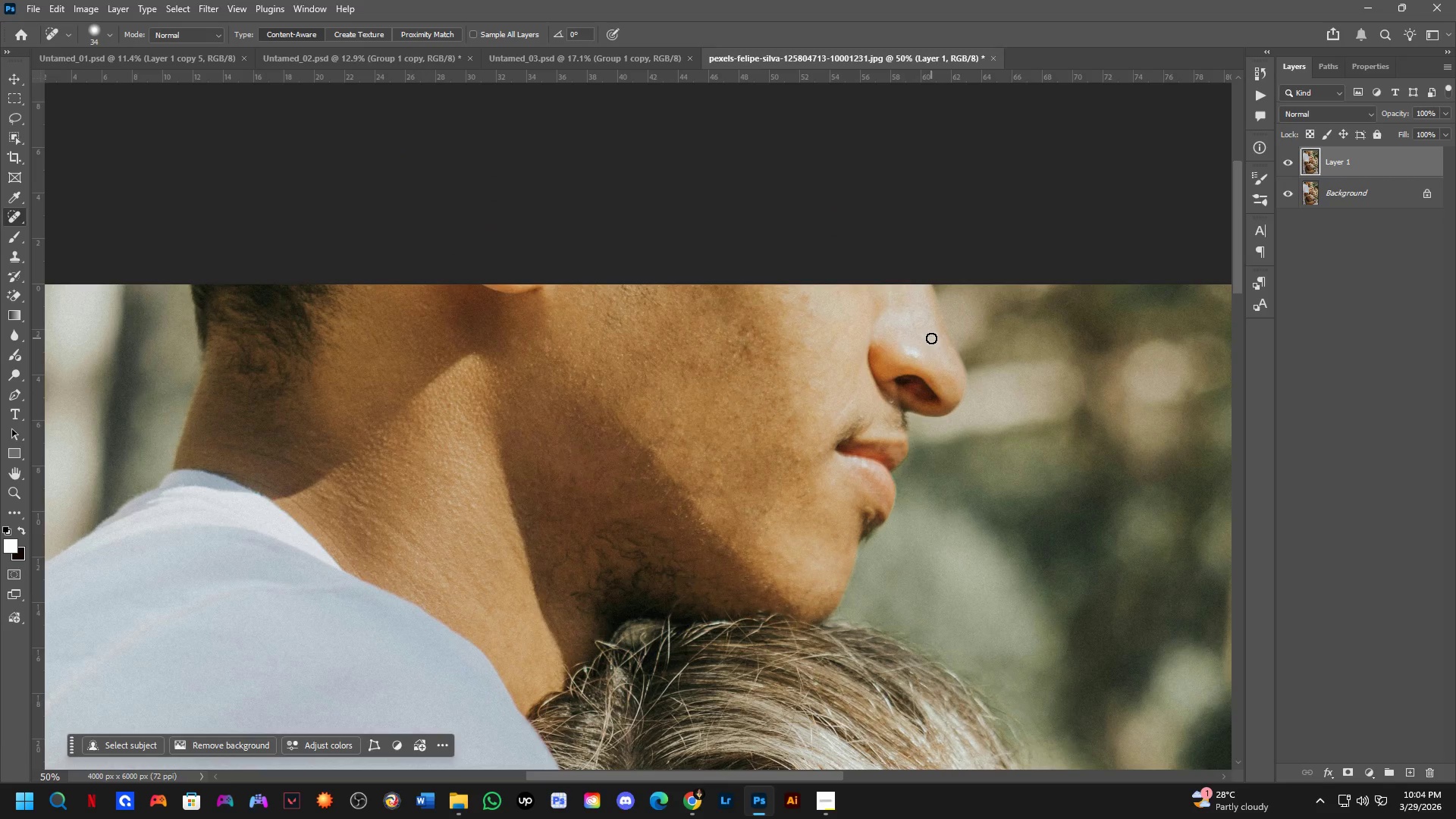 
left_click_drag(start_coordinate=[592, 372], to_coordinate=[827, 588])
 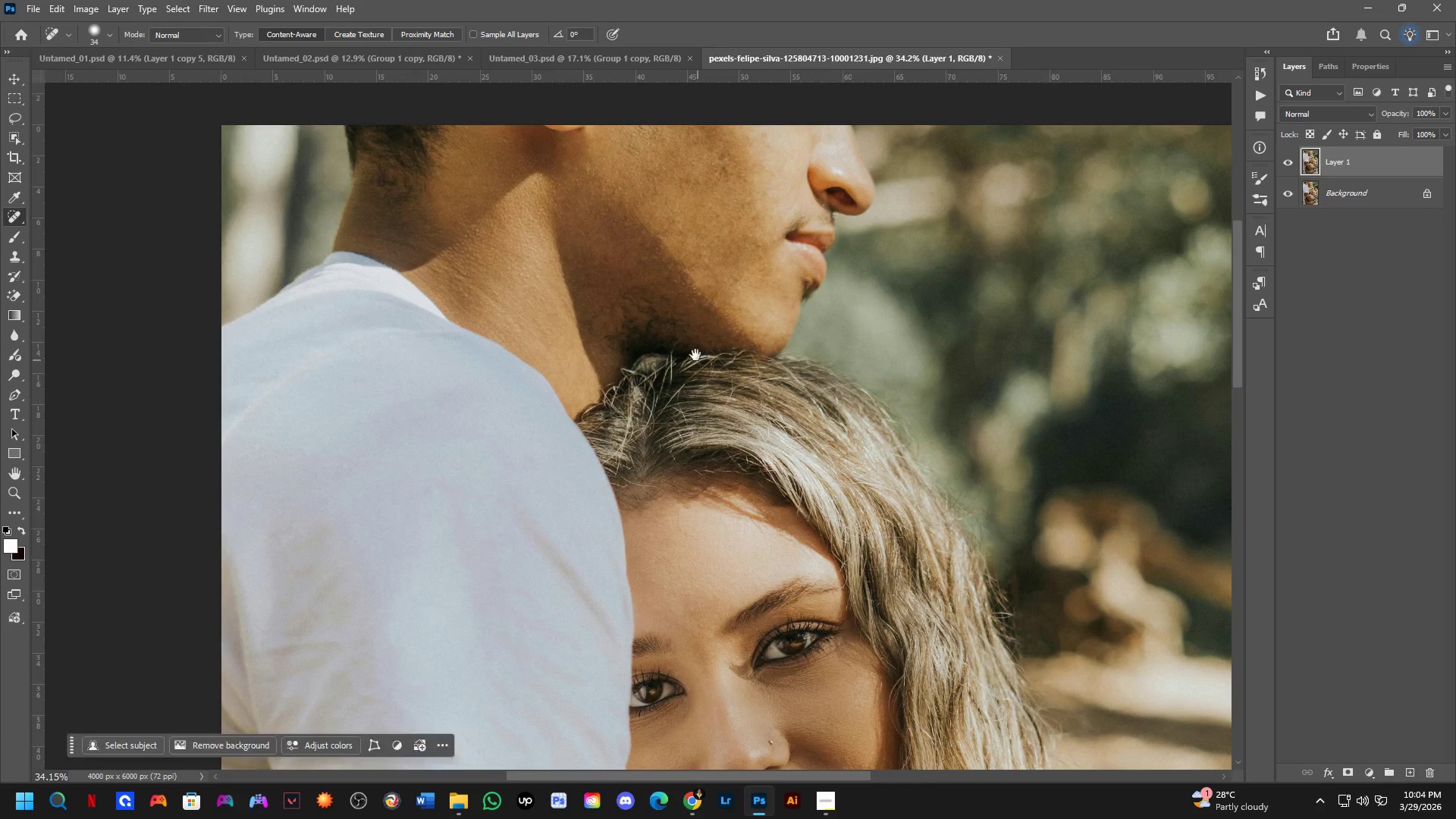 
left_click_drag(start_coordinate=[695, 360], to_coordinate=[726, 554])
 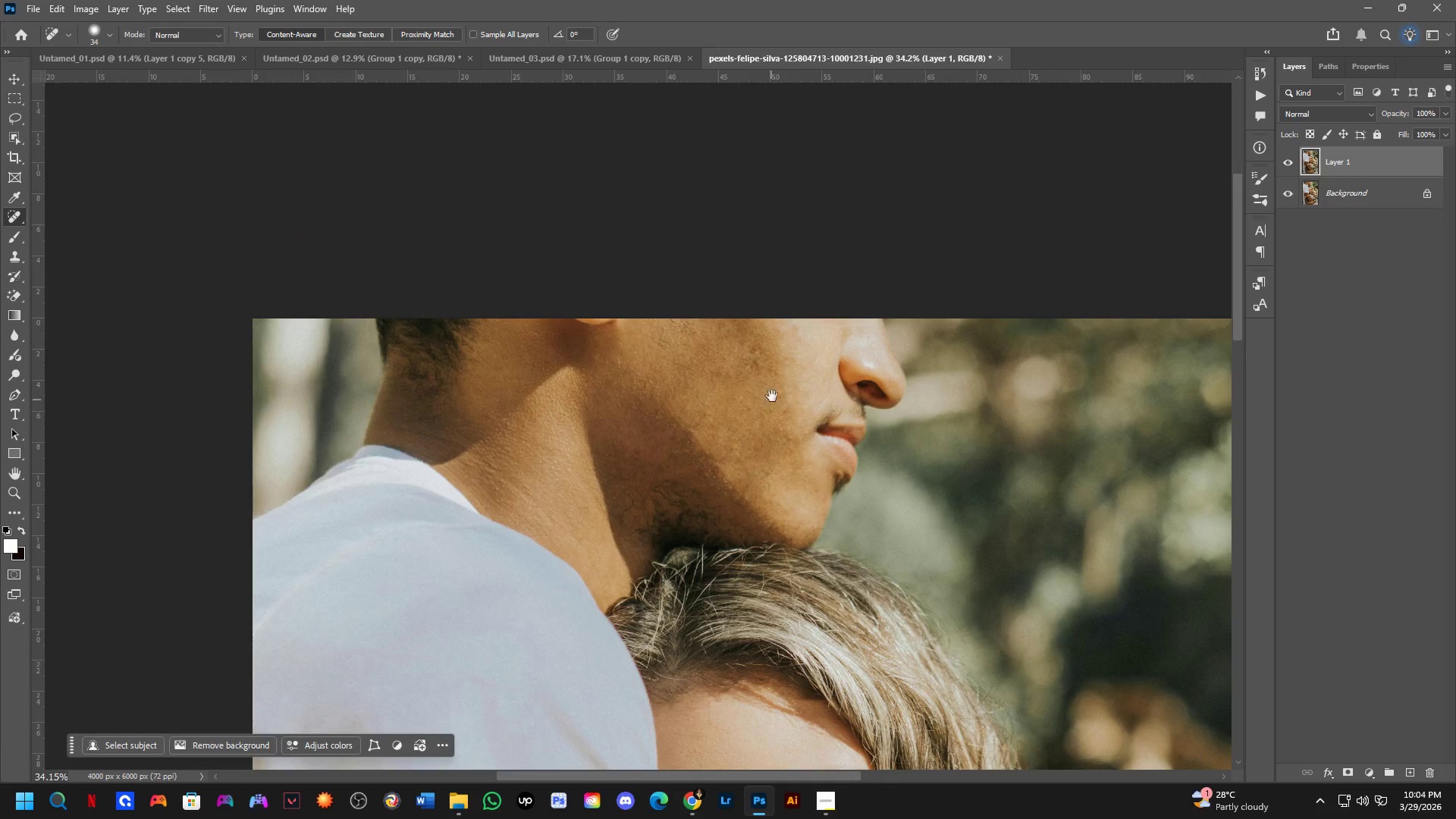 
key(Shift+ShiftLeft)
 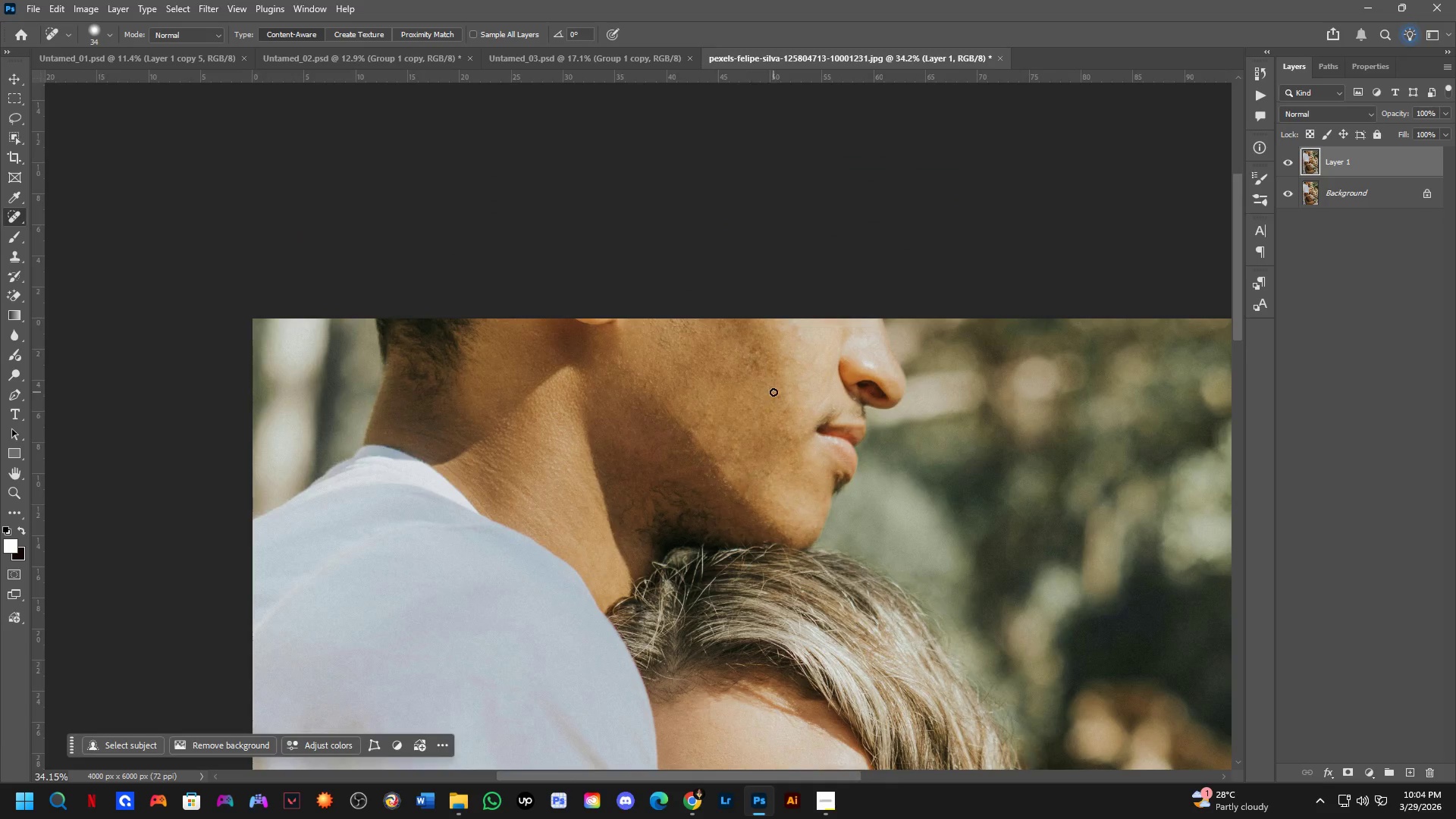 
scroll: coordinate [774, 392], scroll_direction: up, amount: 1.0
 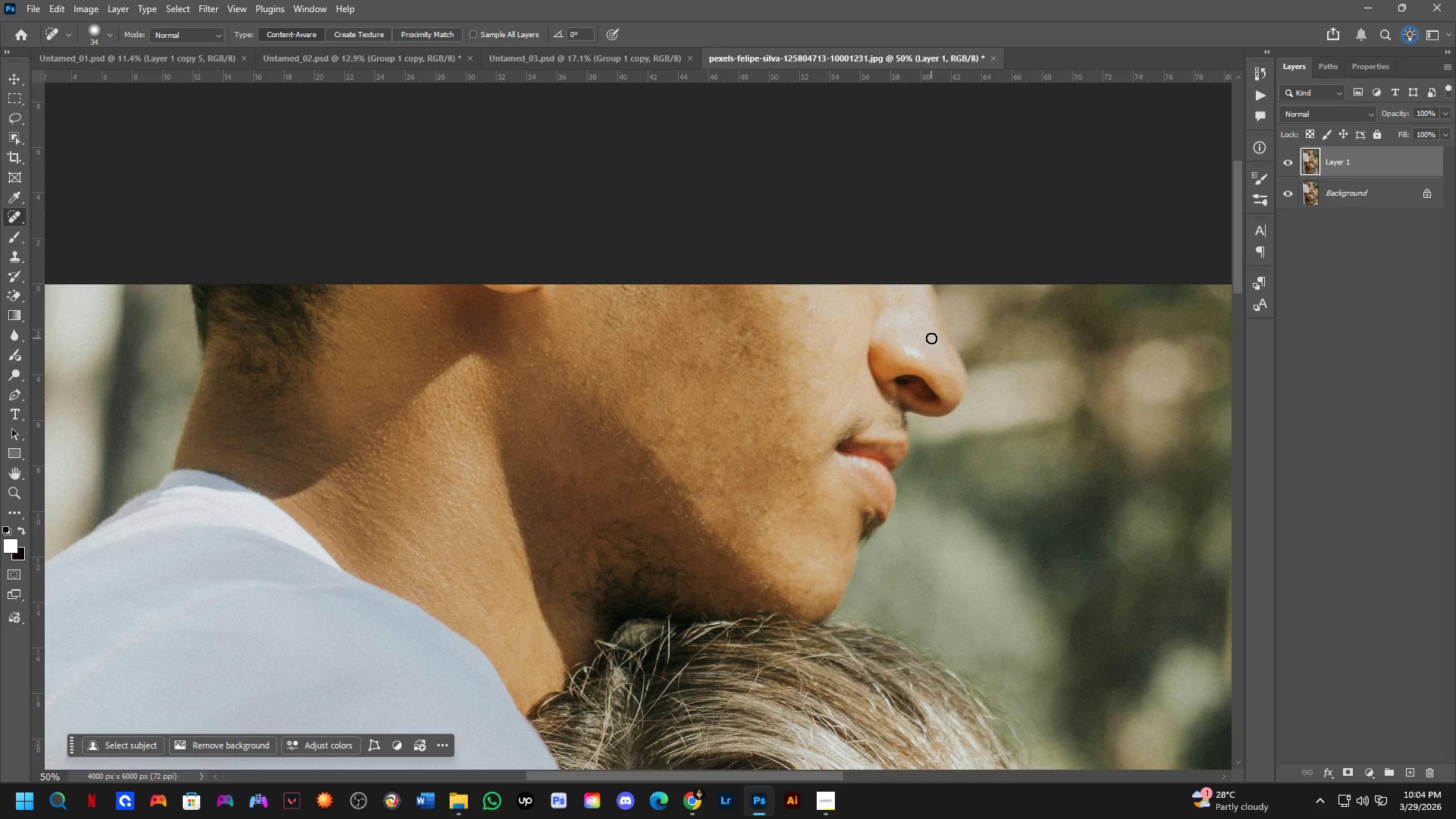 
hold_key(key=Space, duration=0.55)
 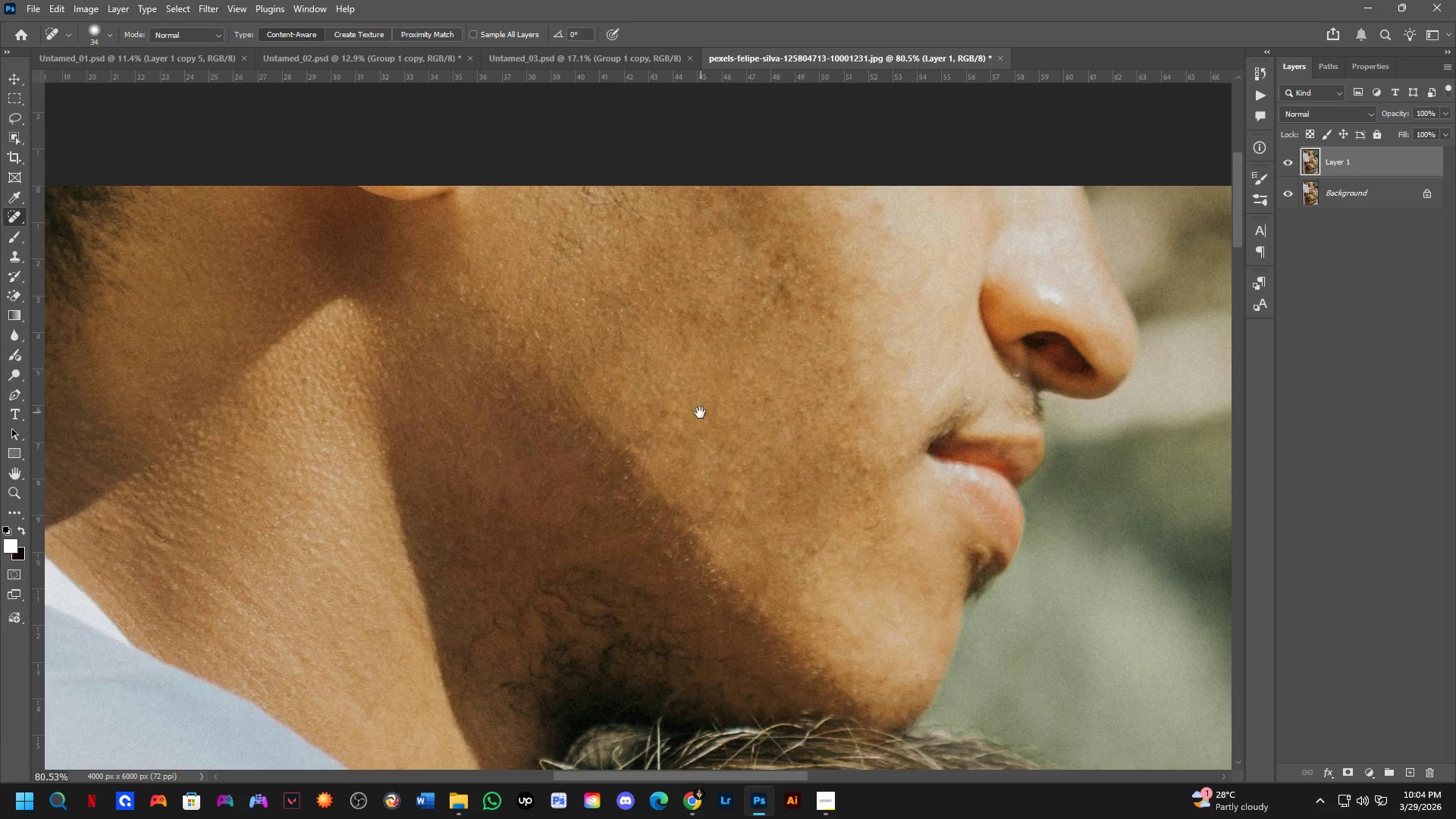 
left_click_drag(start_coordinate=[764, 406], to_coordinate=[708, 395])
 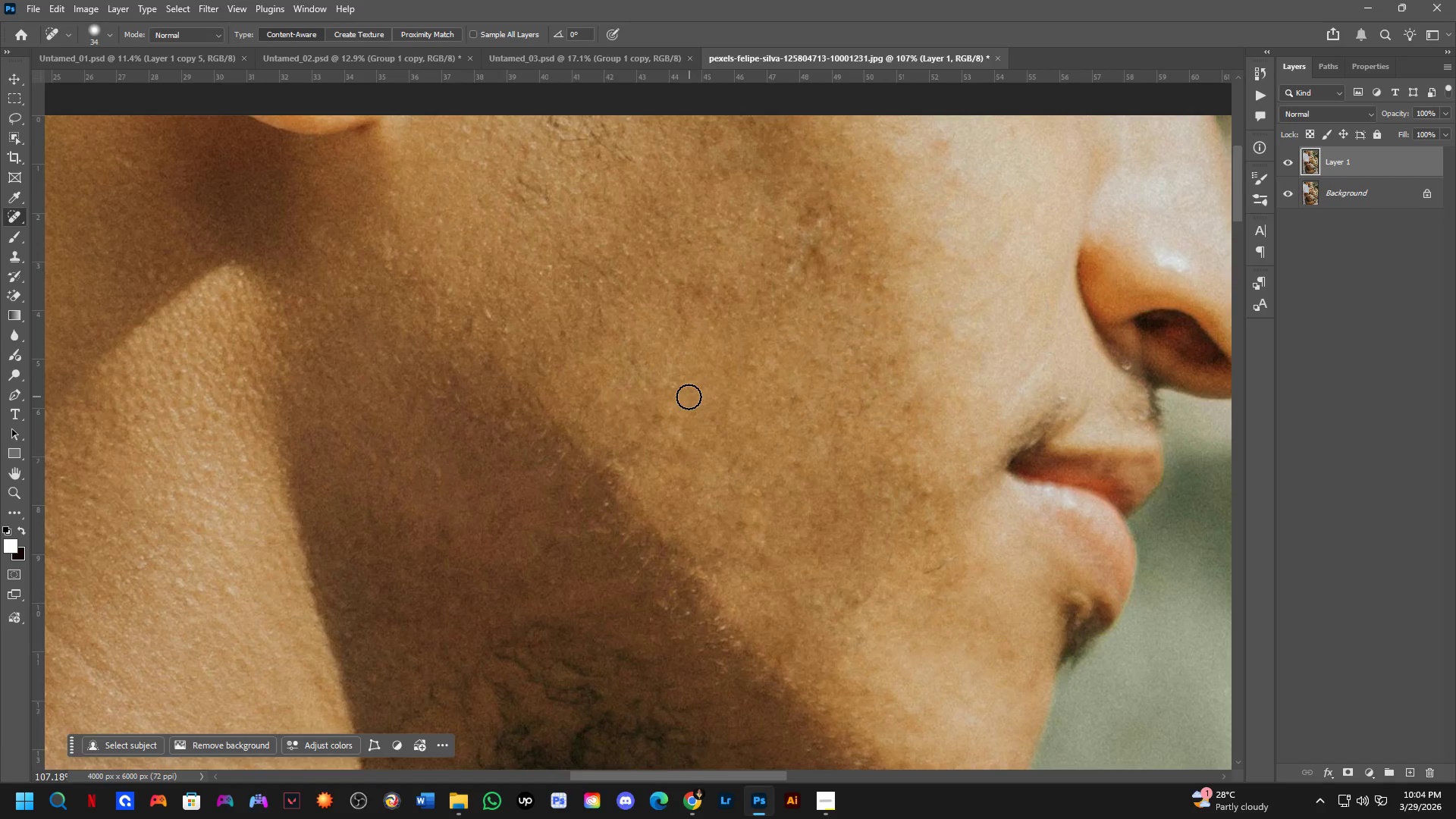 
scroll: coordinate [723, 432], scroll_direction: up, amount: 8.0
 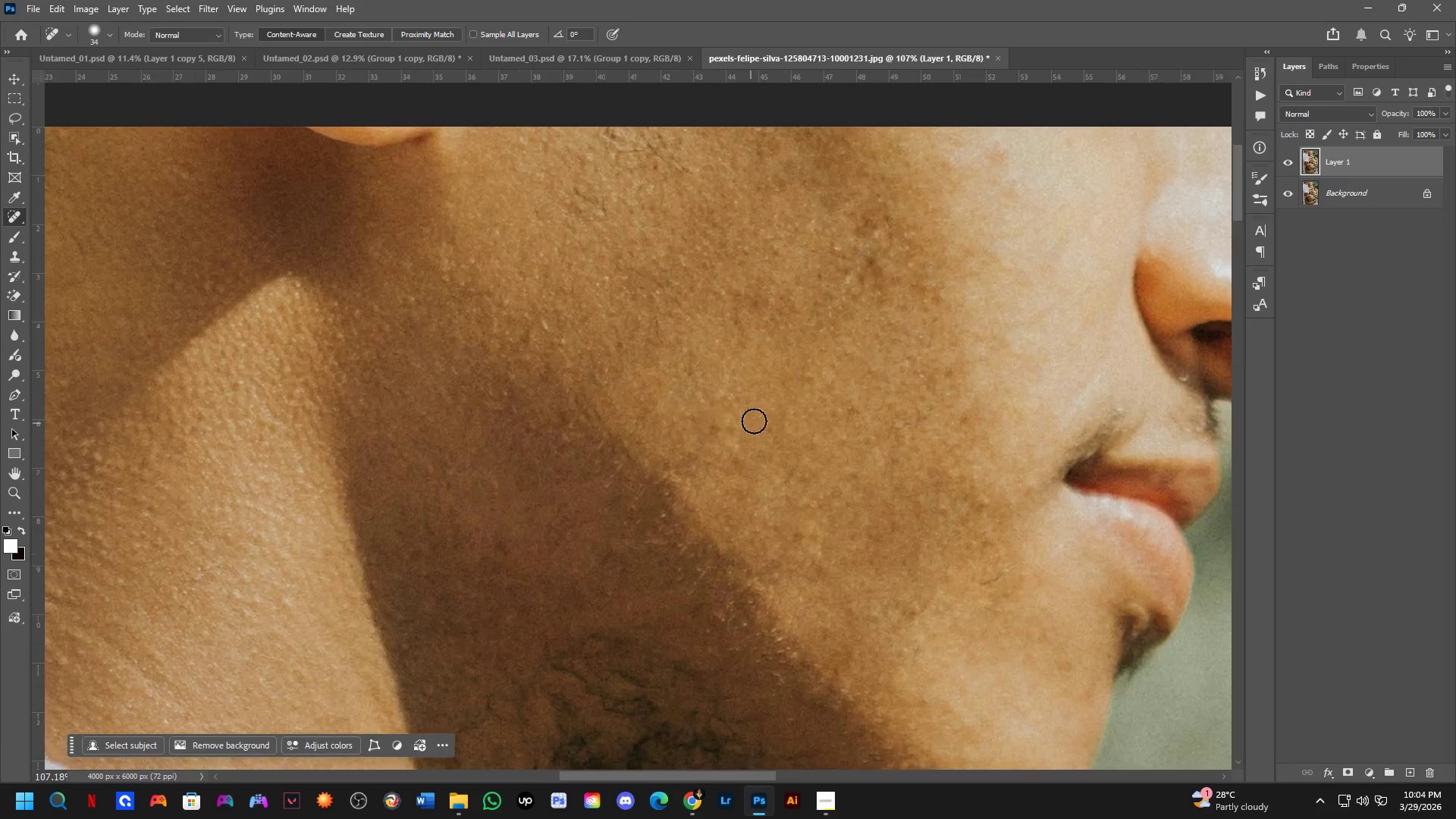 
hold_key(key=Space, duration=0.53)
 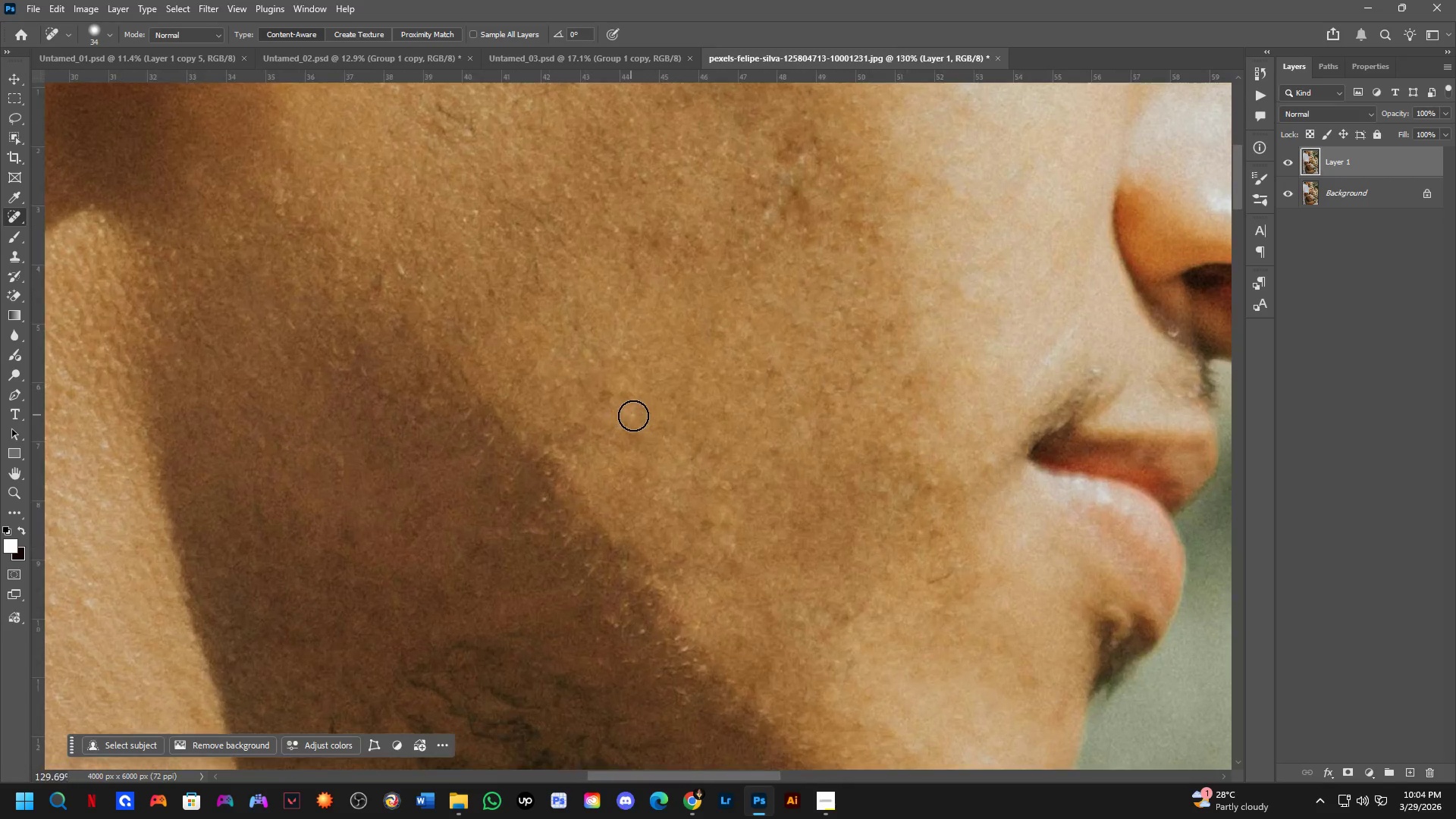 
left_click_drag(start_coordinate=[701, 413], to_coordinate=[651, 401])
 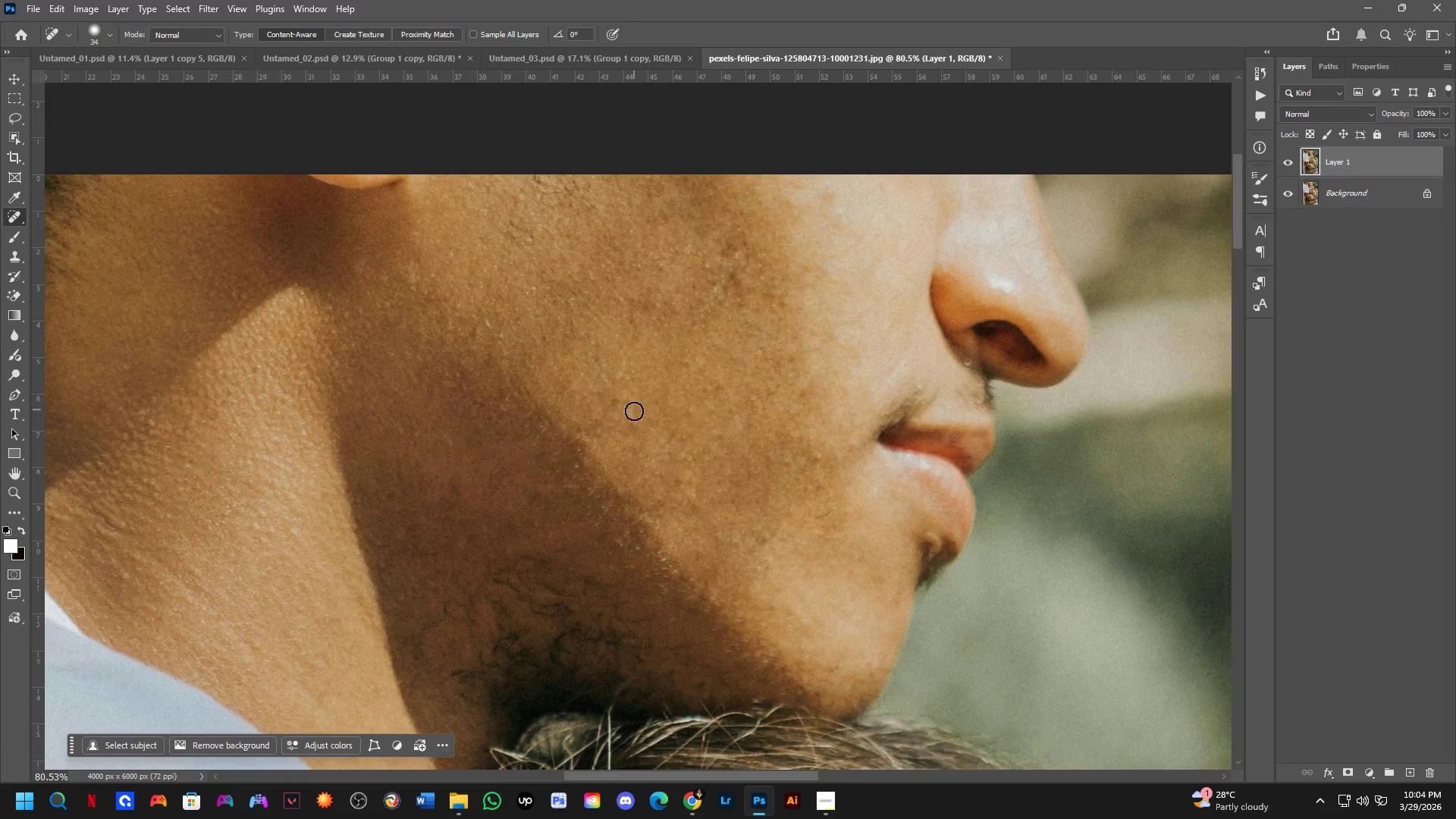 
scroll: coordinate [685, 398], scroll_direction: down, amount: 3.0
 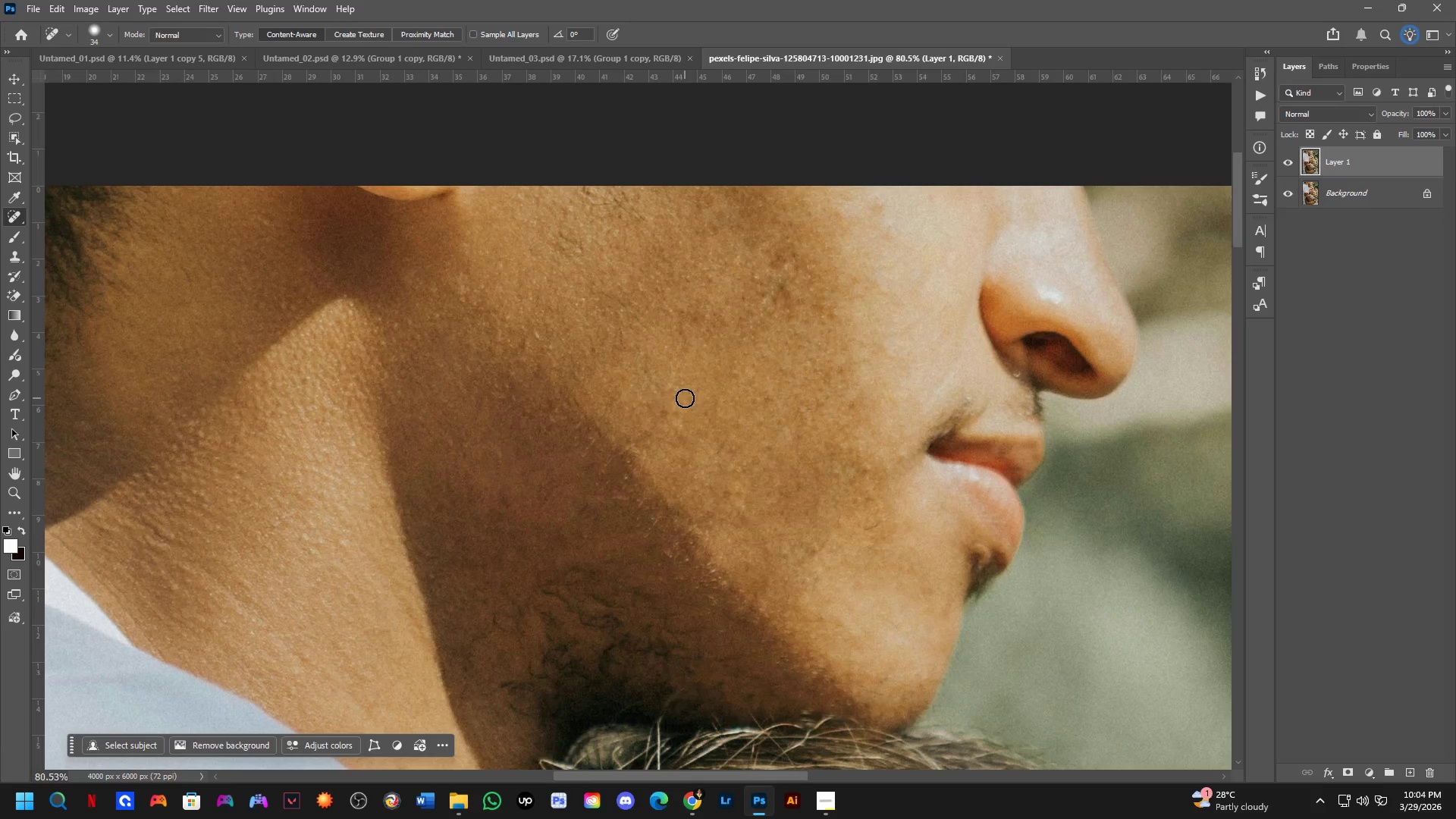 
key(Shift+ShiftLeft)
 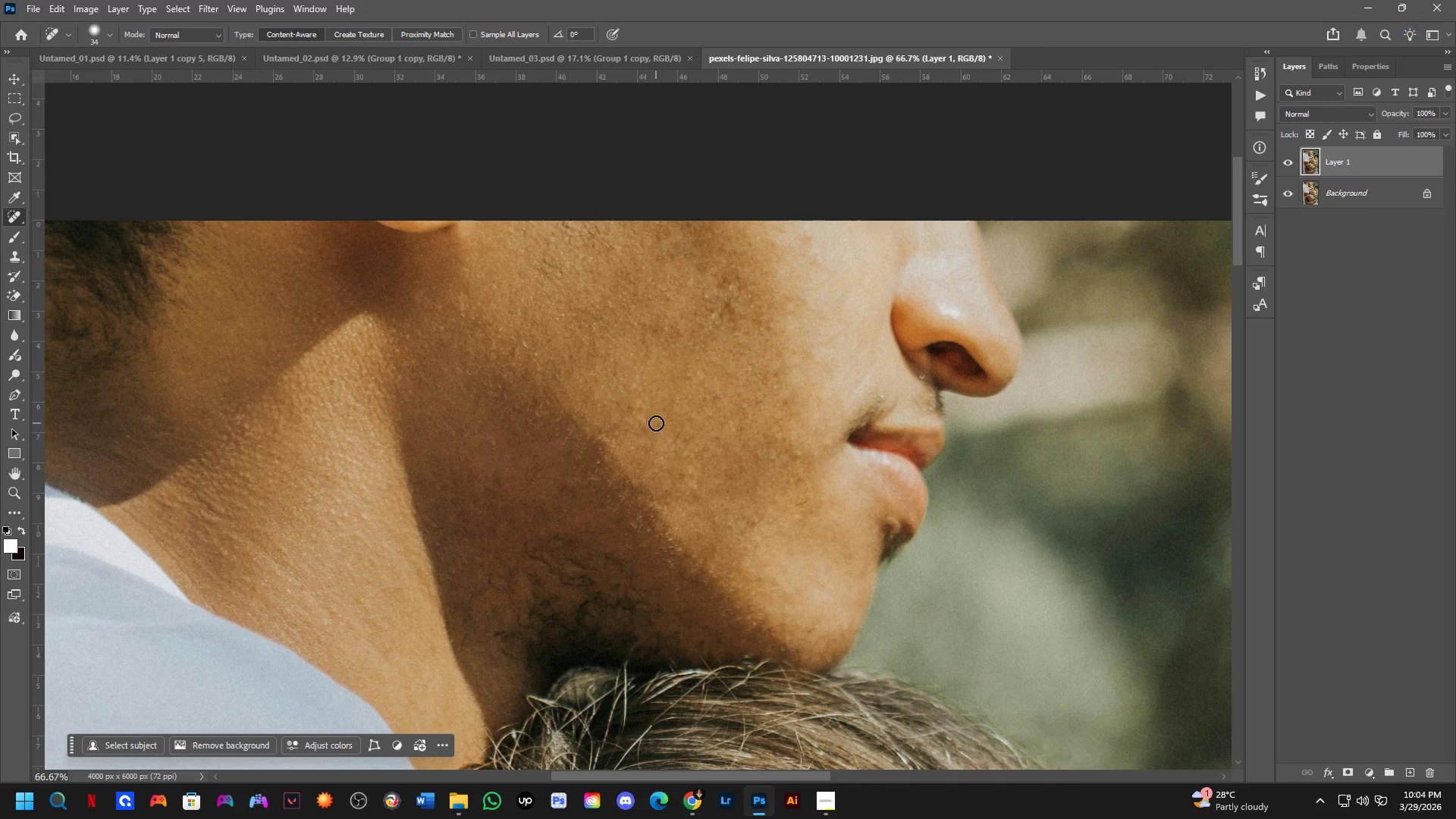 
hold_key(key=Space, duration=0.42)
 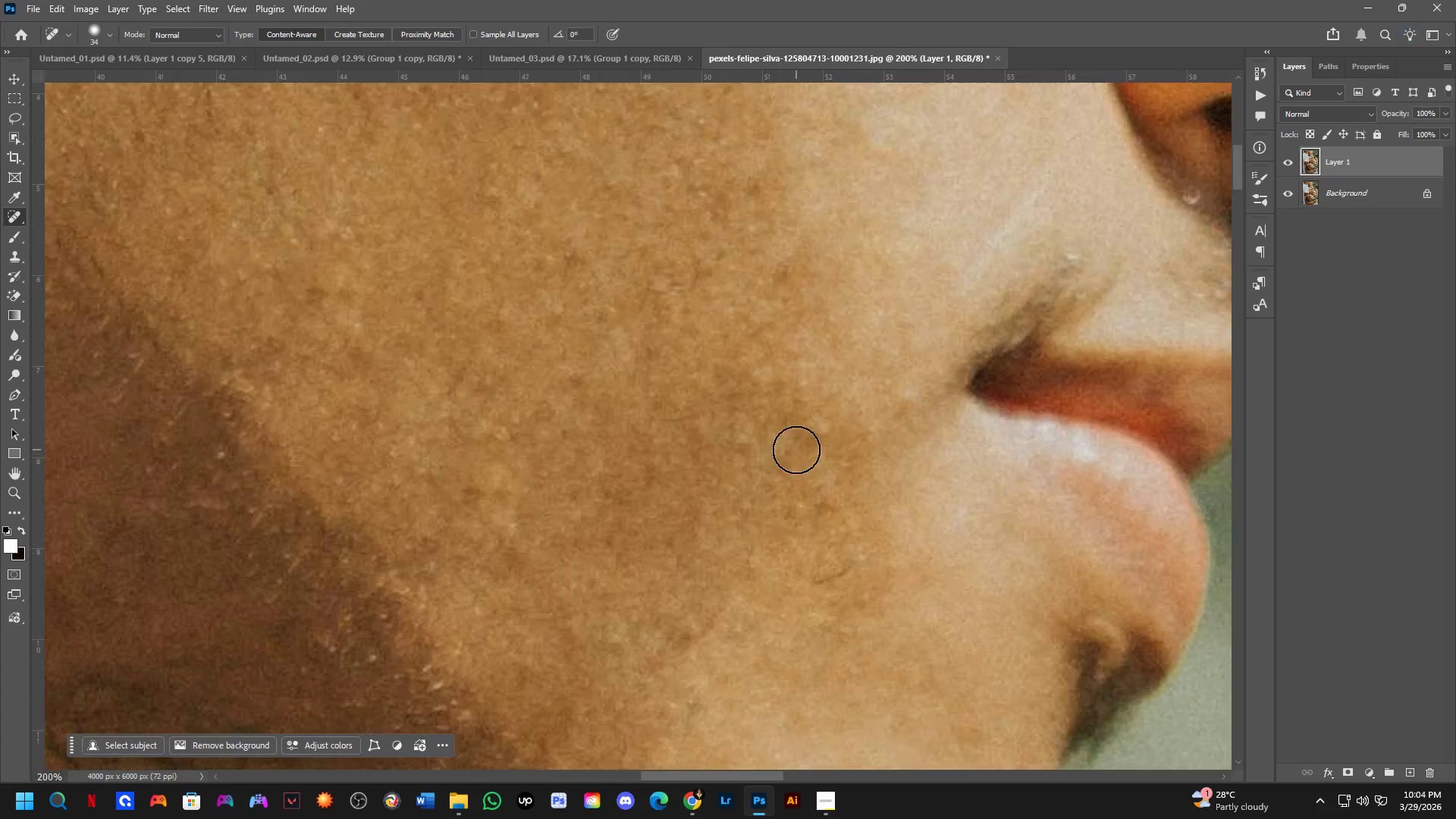 
left_click_drag(start_coordinate=[655, 450], to_coordinate=[658, 440])
 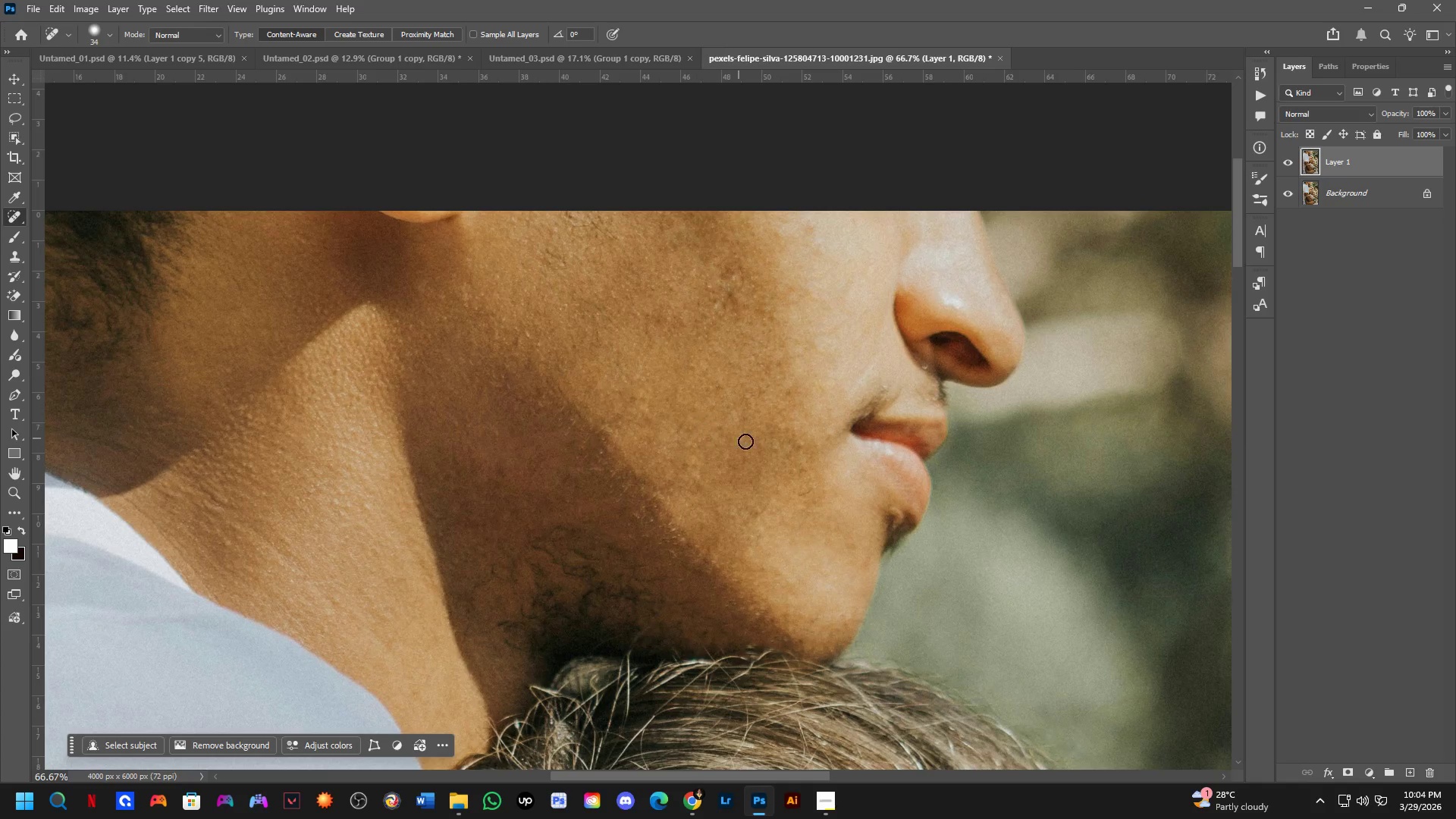 
scroll: coordinate [656, 423], scroll_direction: up, amount: 3.0
 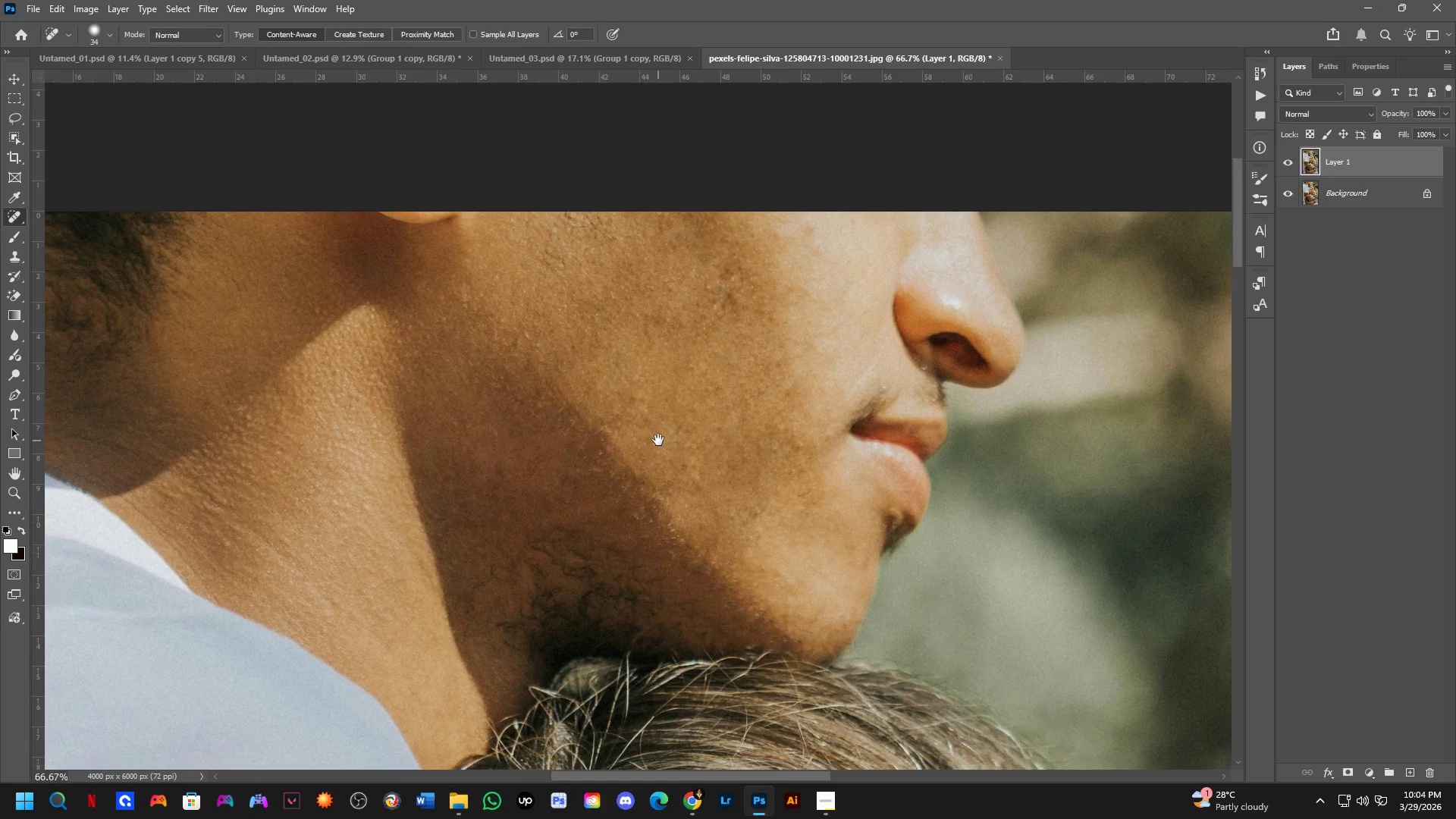 
key(Shift+ShiftLeft)
 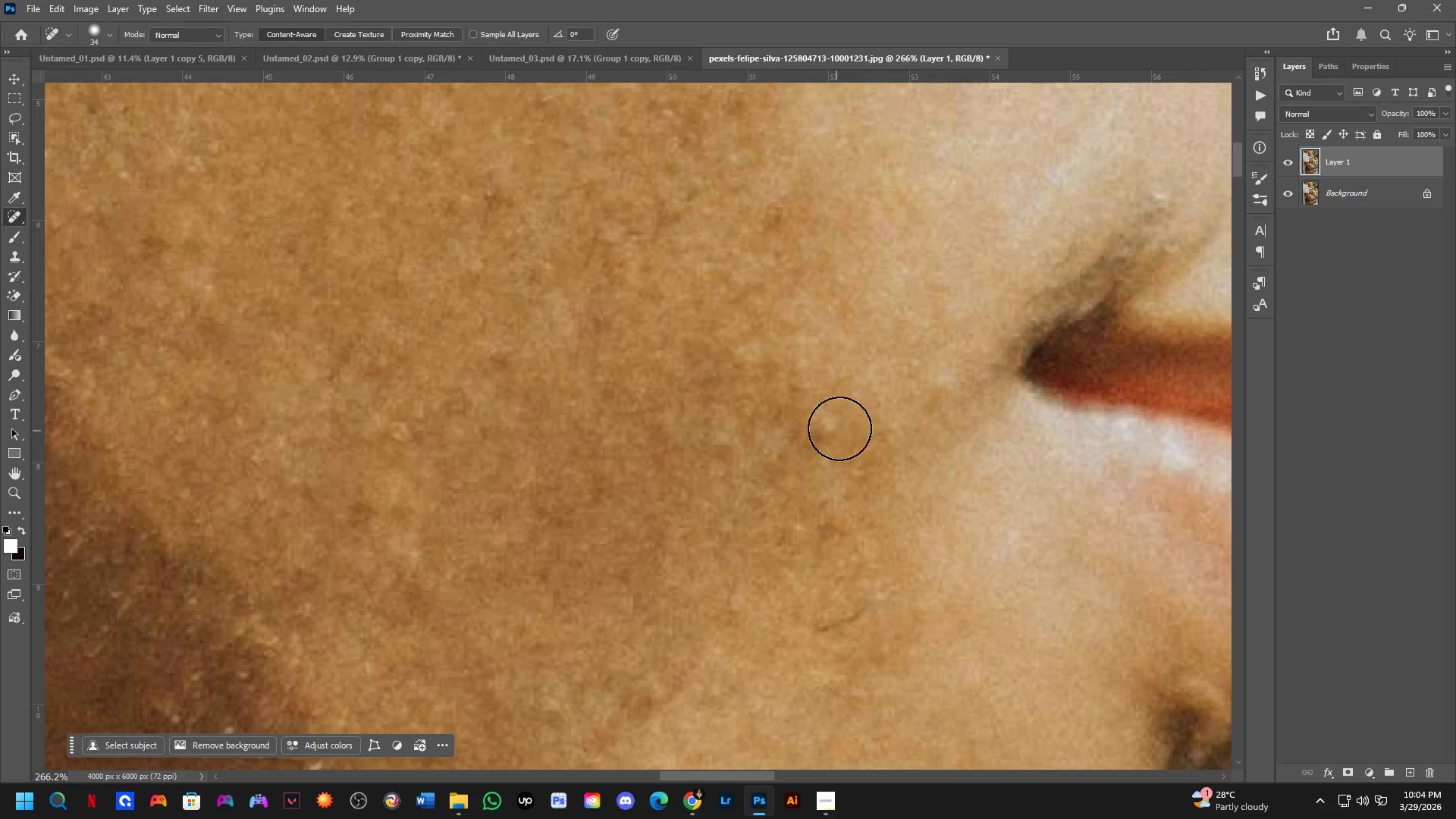 
left_click_drag(start_coordinate=[845, 417], to_coordinate=[811, 446])
 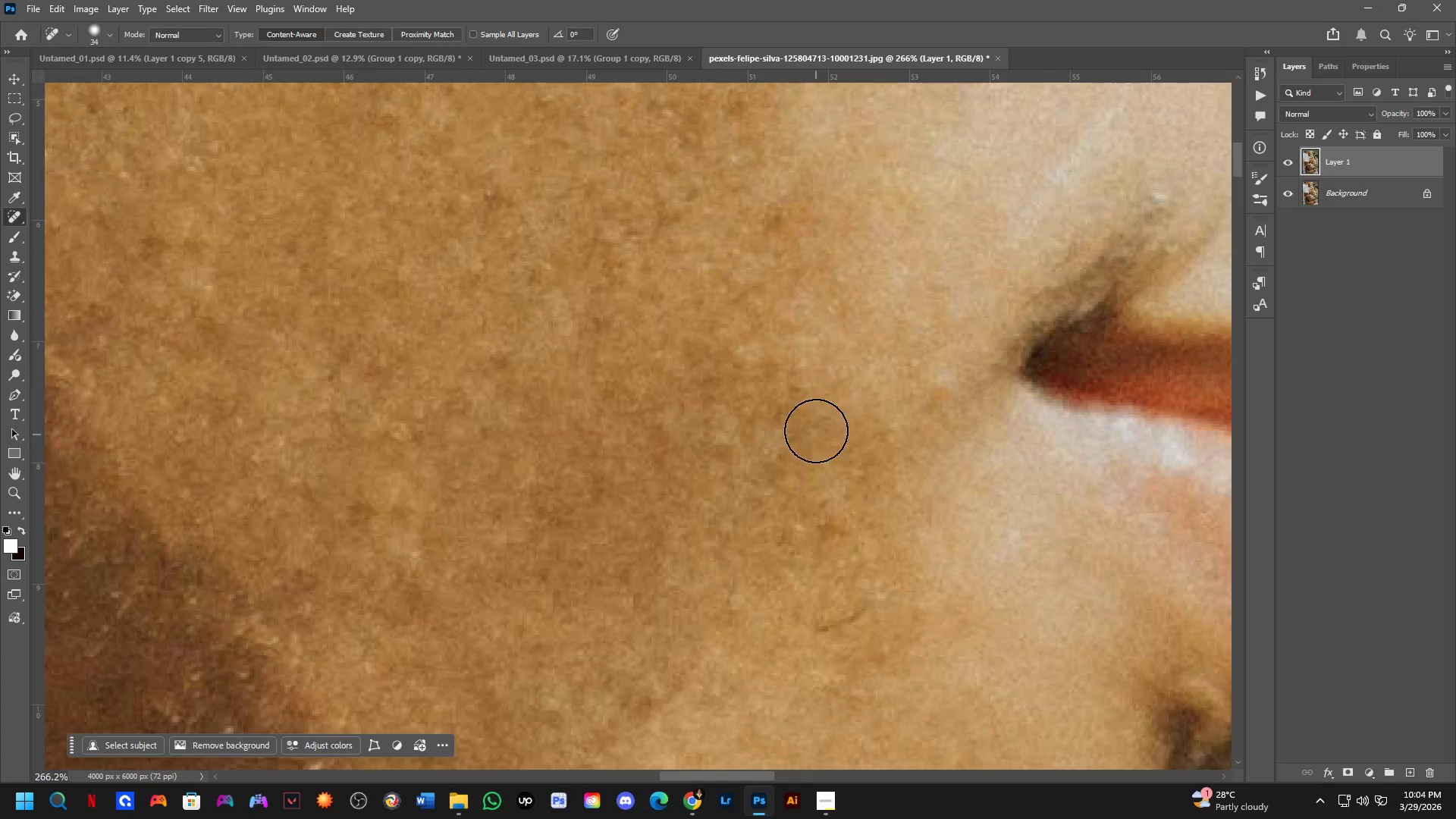 
scroll: coordinate [807, 438], scroll_direction: up, amount: 7.0
 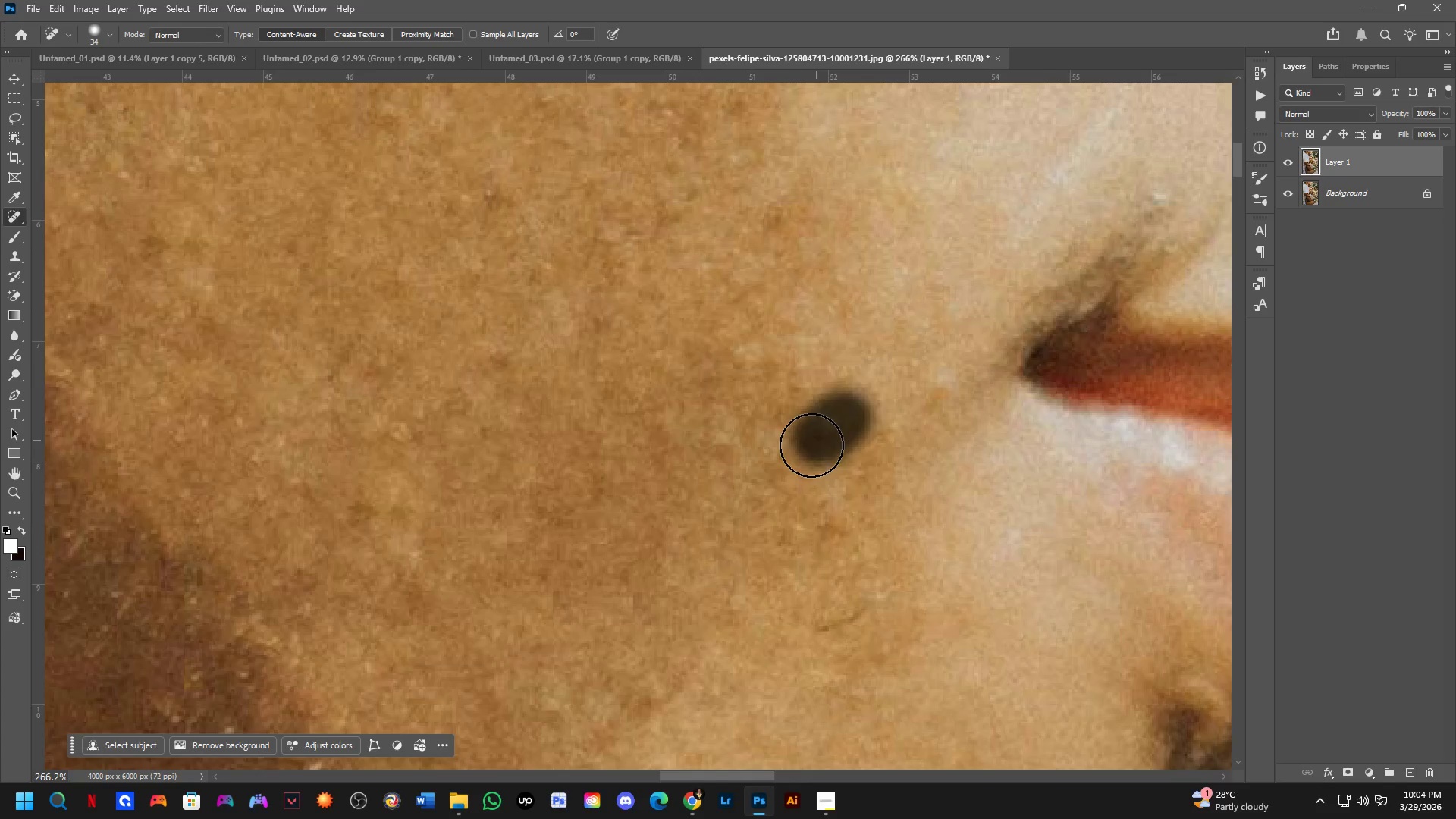 
hold_key(key=Space, duration=0.45)
 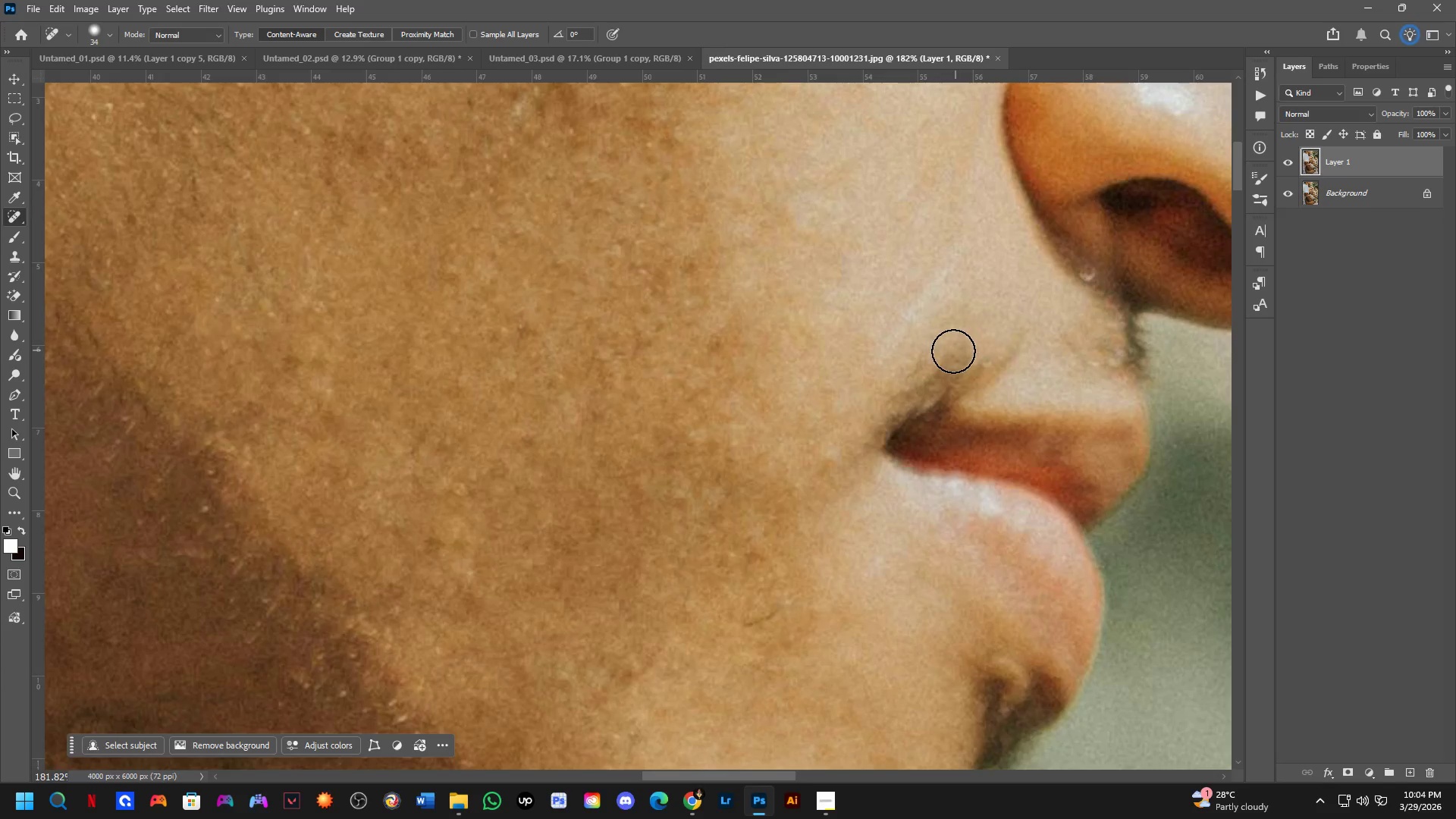 
left_click_drag(start_coordinate=[1009, 306], to_coordinate=[937, 366])
 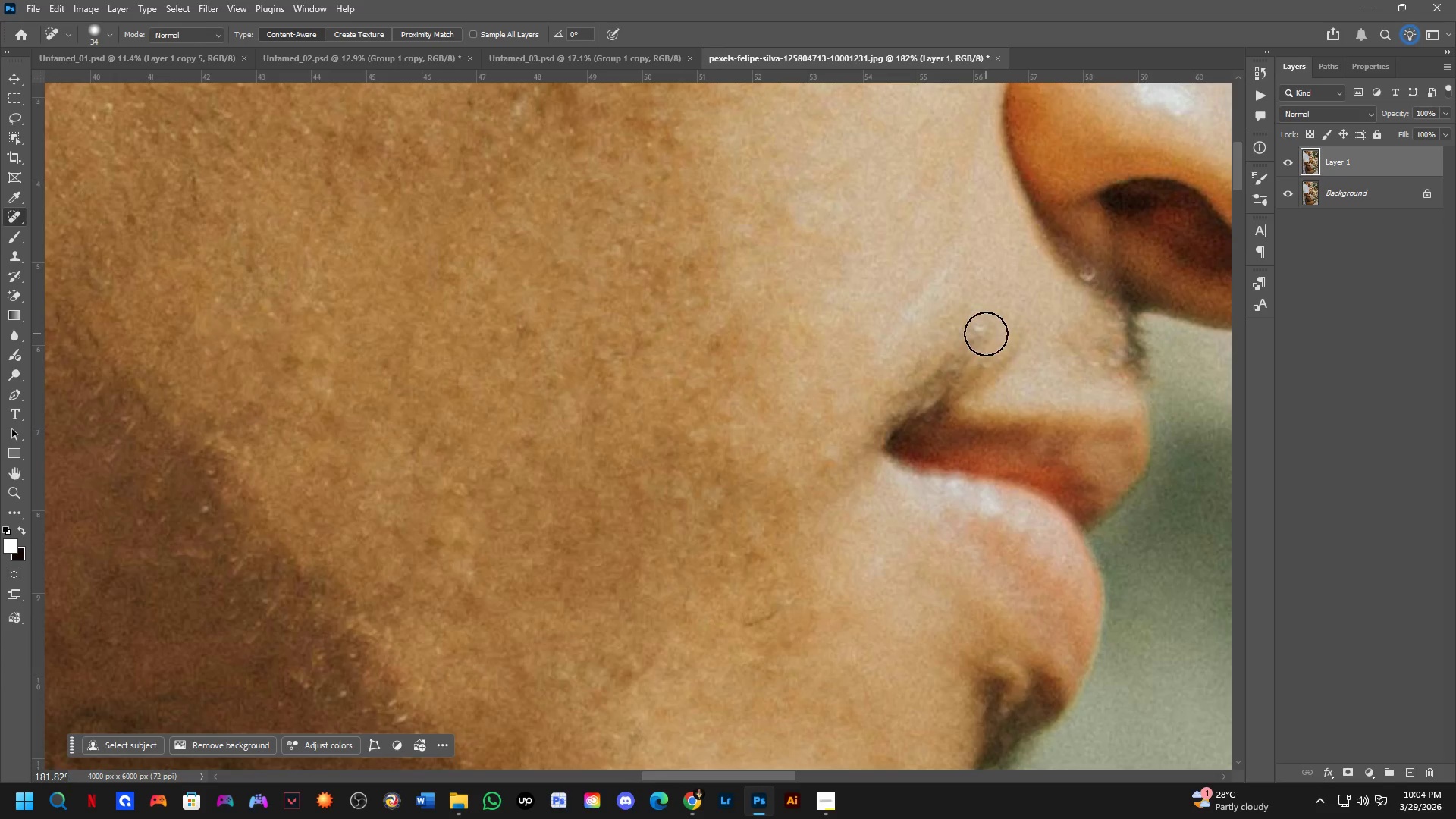 
scroll: coordinate [817, 425], scroll_direction: down, amount: 4.0
 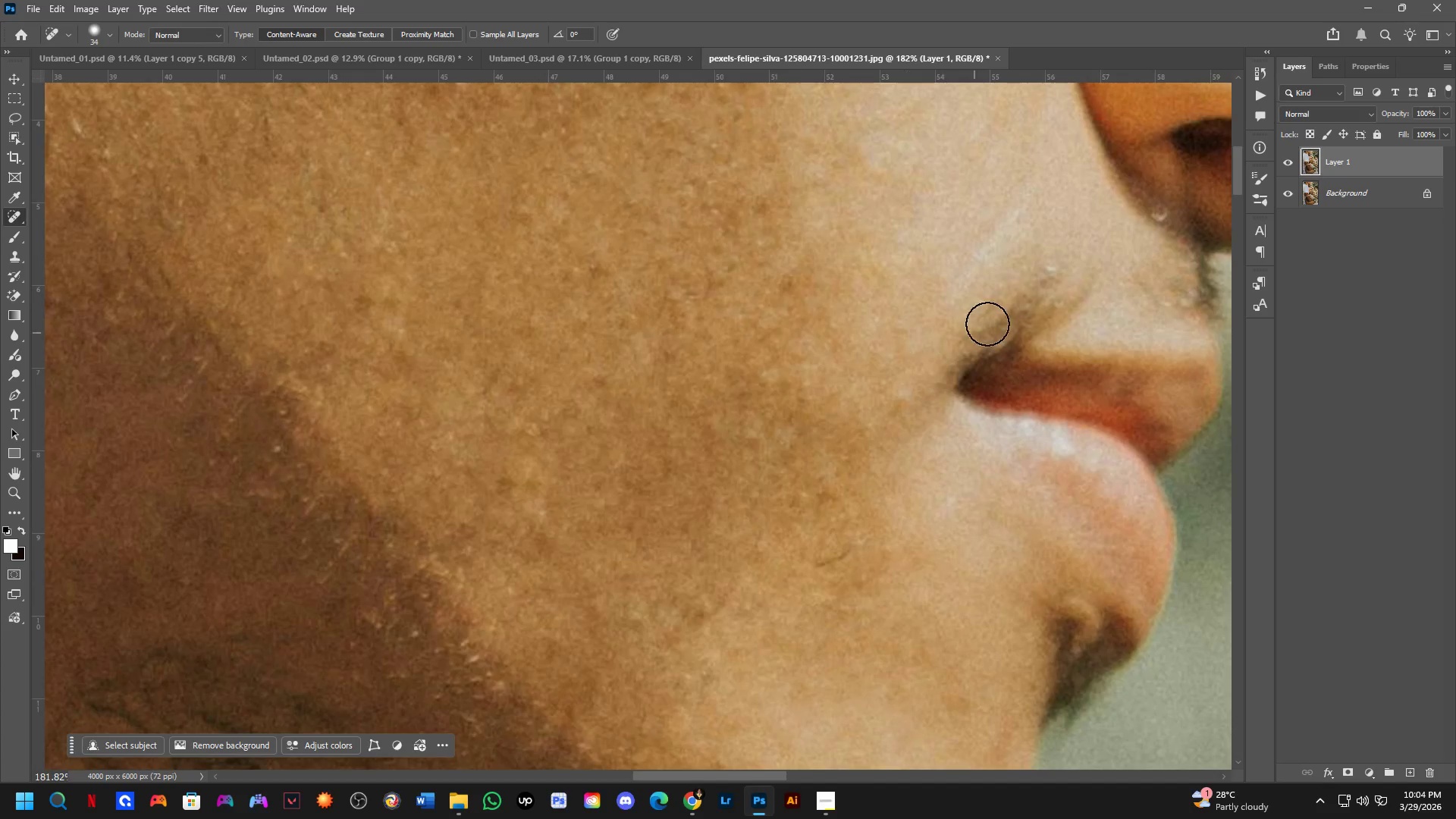 
left_click_drag(start_coordinate=[987, 334], to_coordinate=[965, 334])
 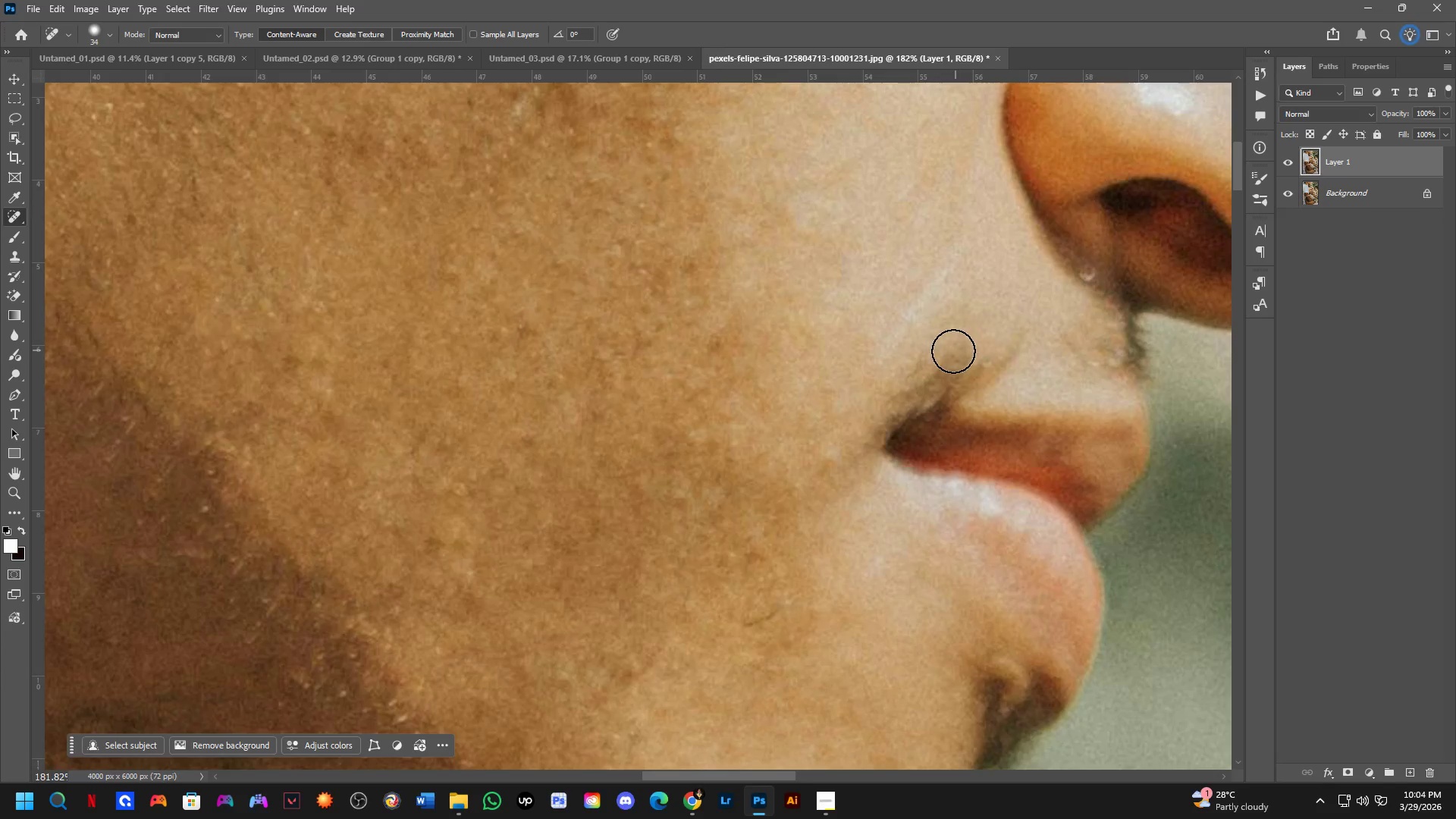 
key(Shift+ShiftLeft)
 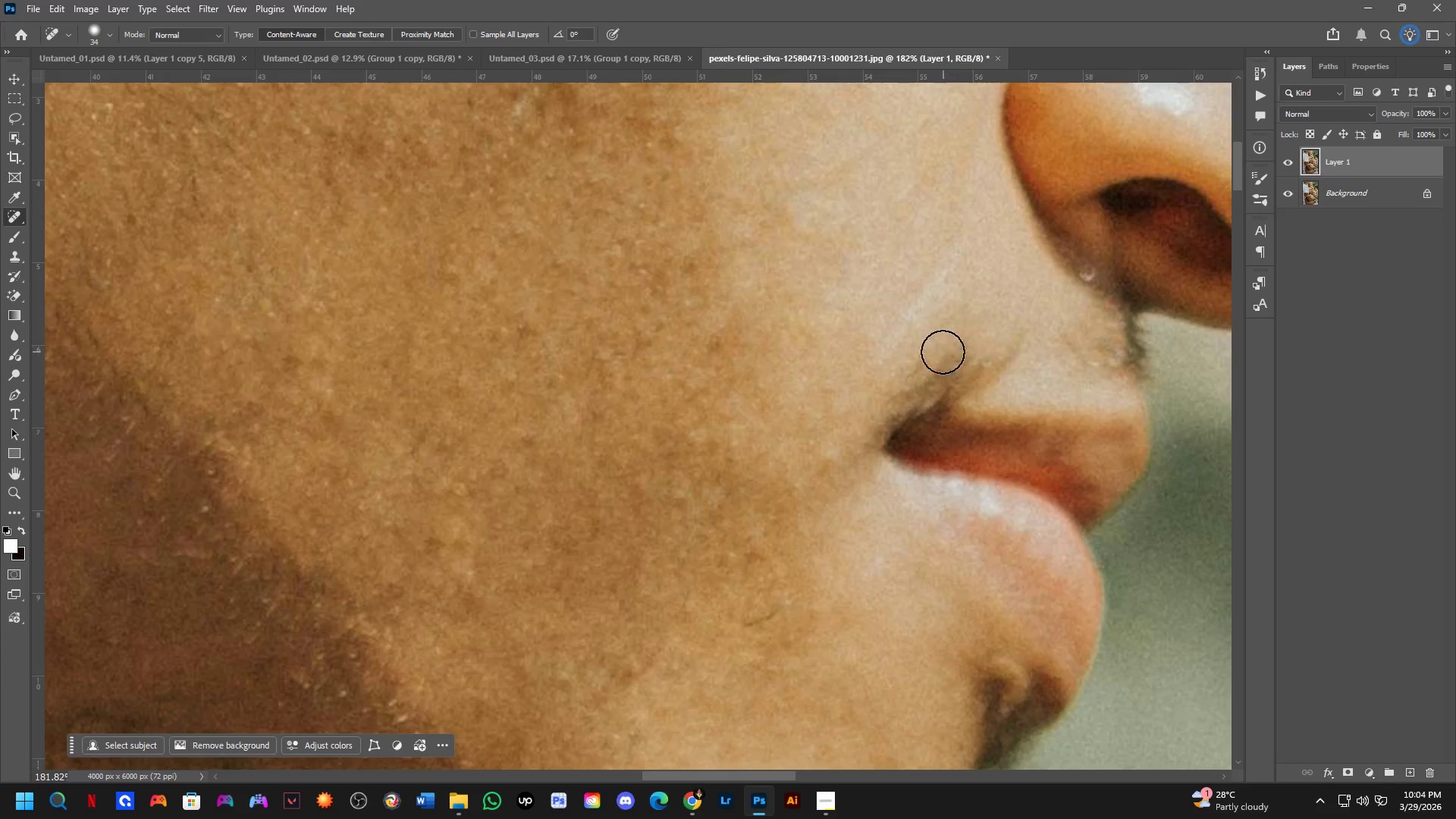 
hold_key(key=Space, duration=0.45)
 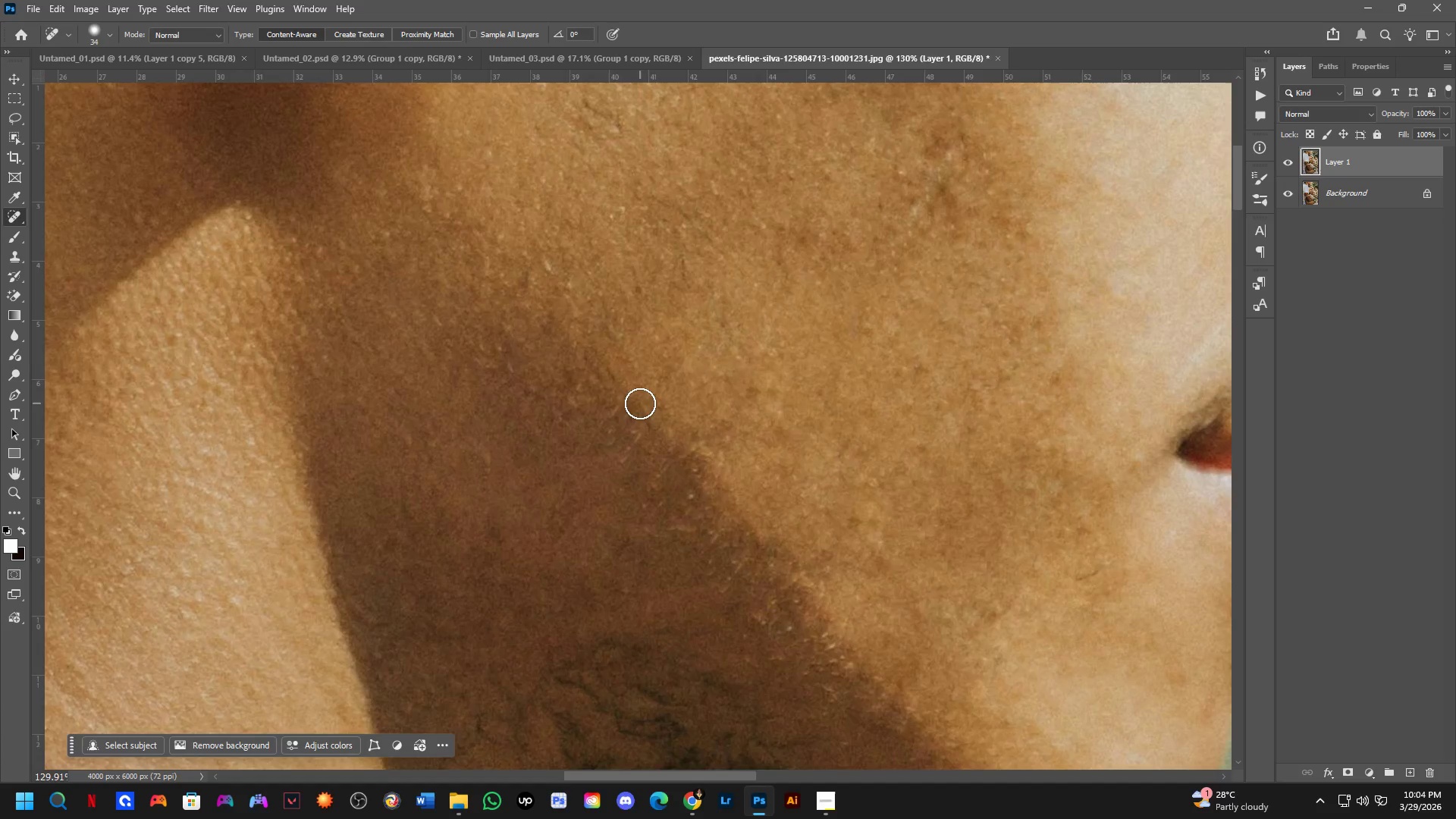 
left_click_drag(start_coordinate=[790, 375], to_coordinate=[797, 418])
 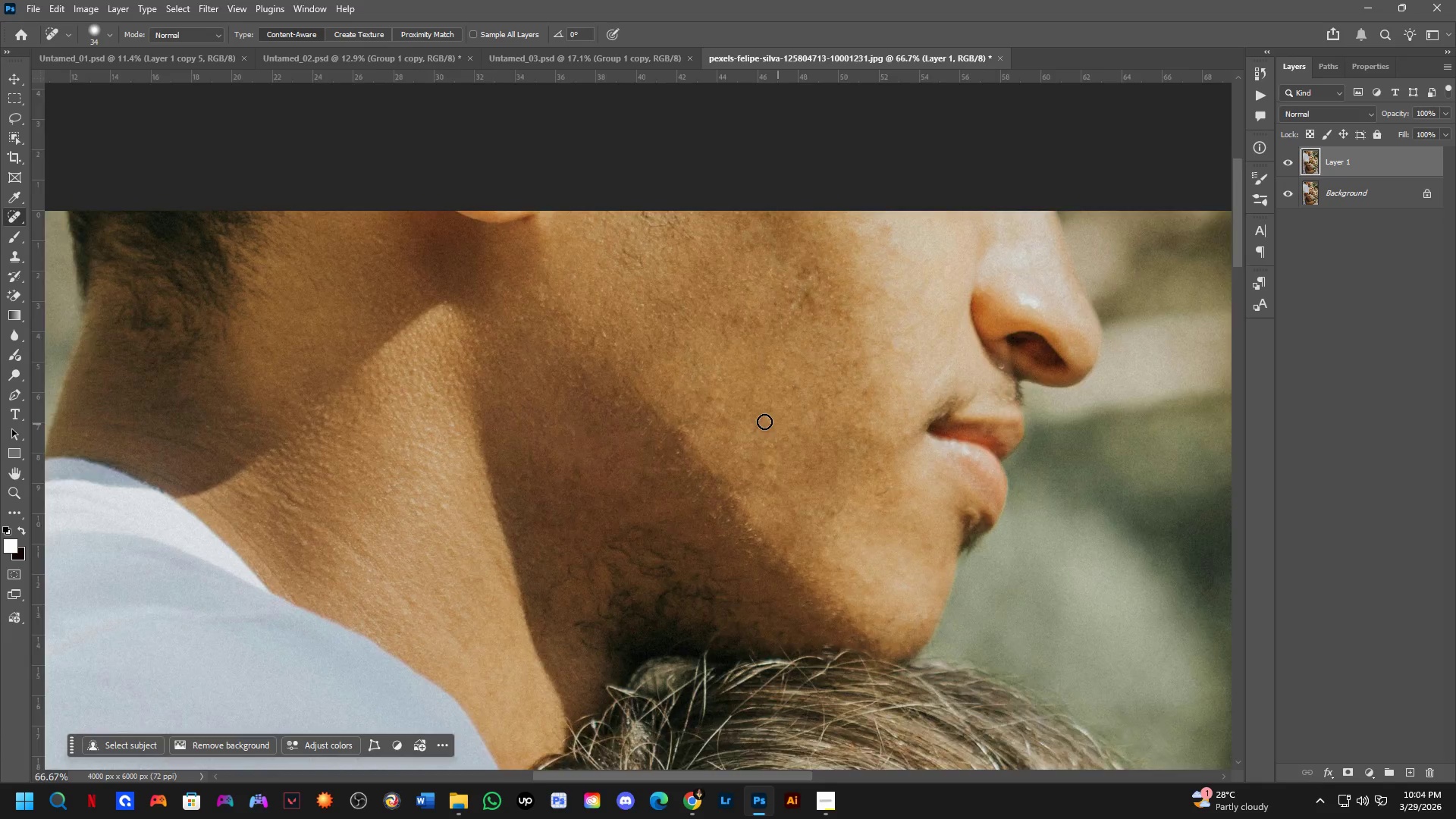 
scroll: coordinate [941, 352], scroll_direction: down, amount: 3.0
 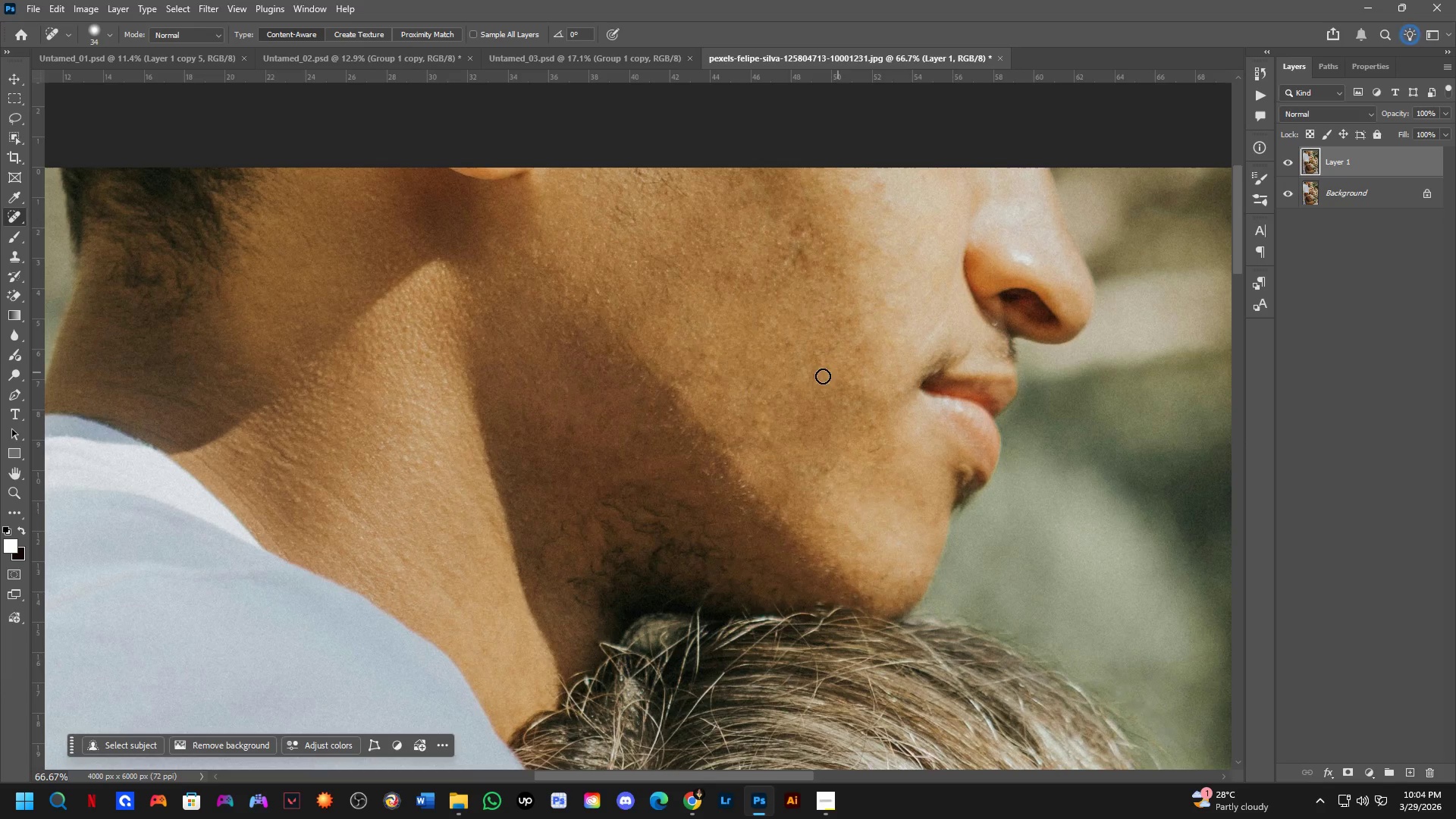 
hold_key(key=Space, duration=0.48)
 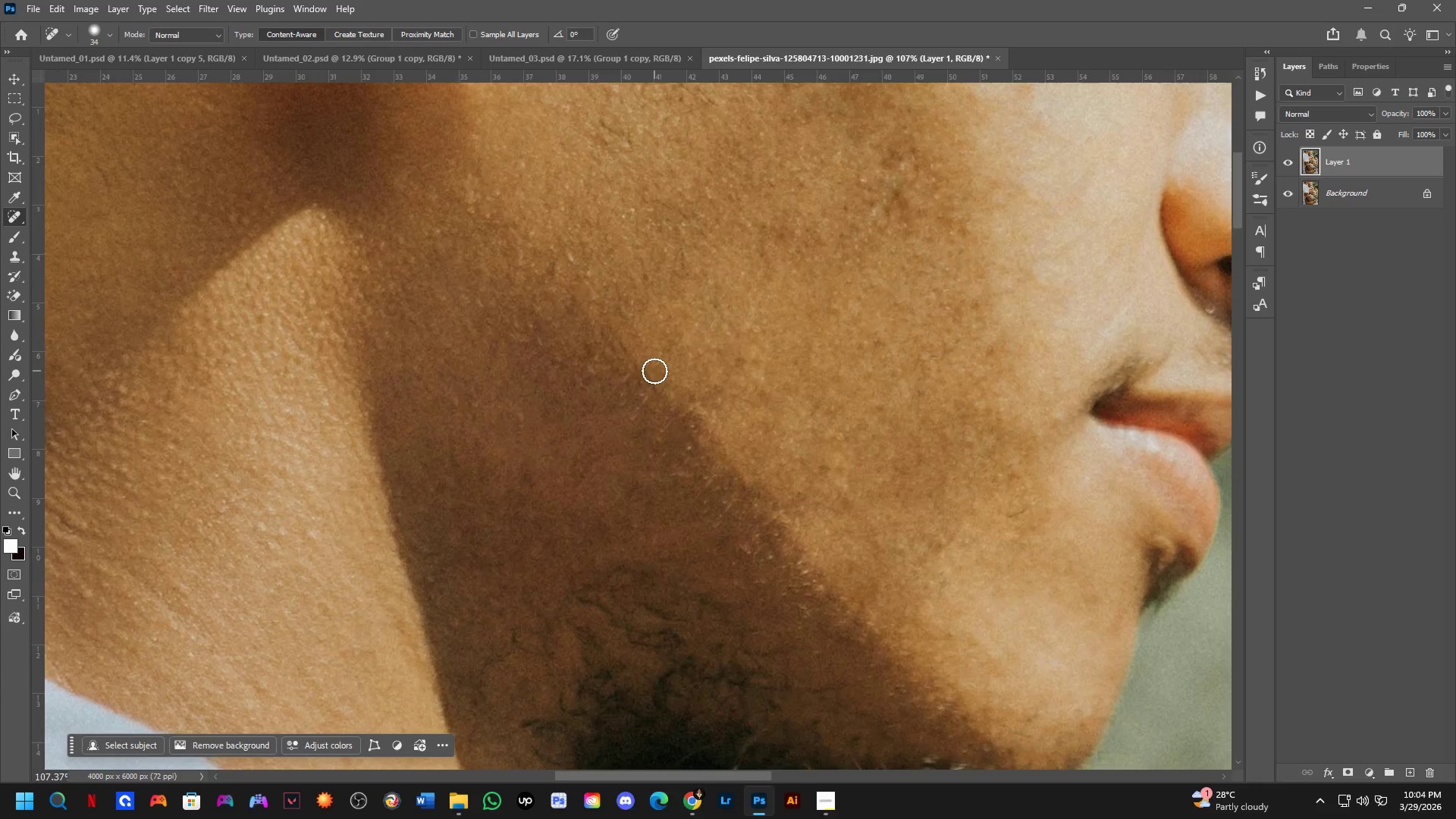 
left_click_drag(start_coordinate=[651, 404], to_coordinate=[654, 373])
 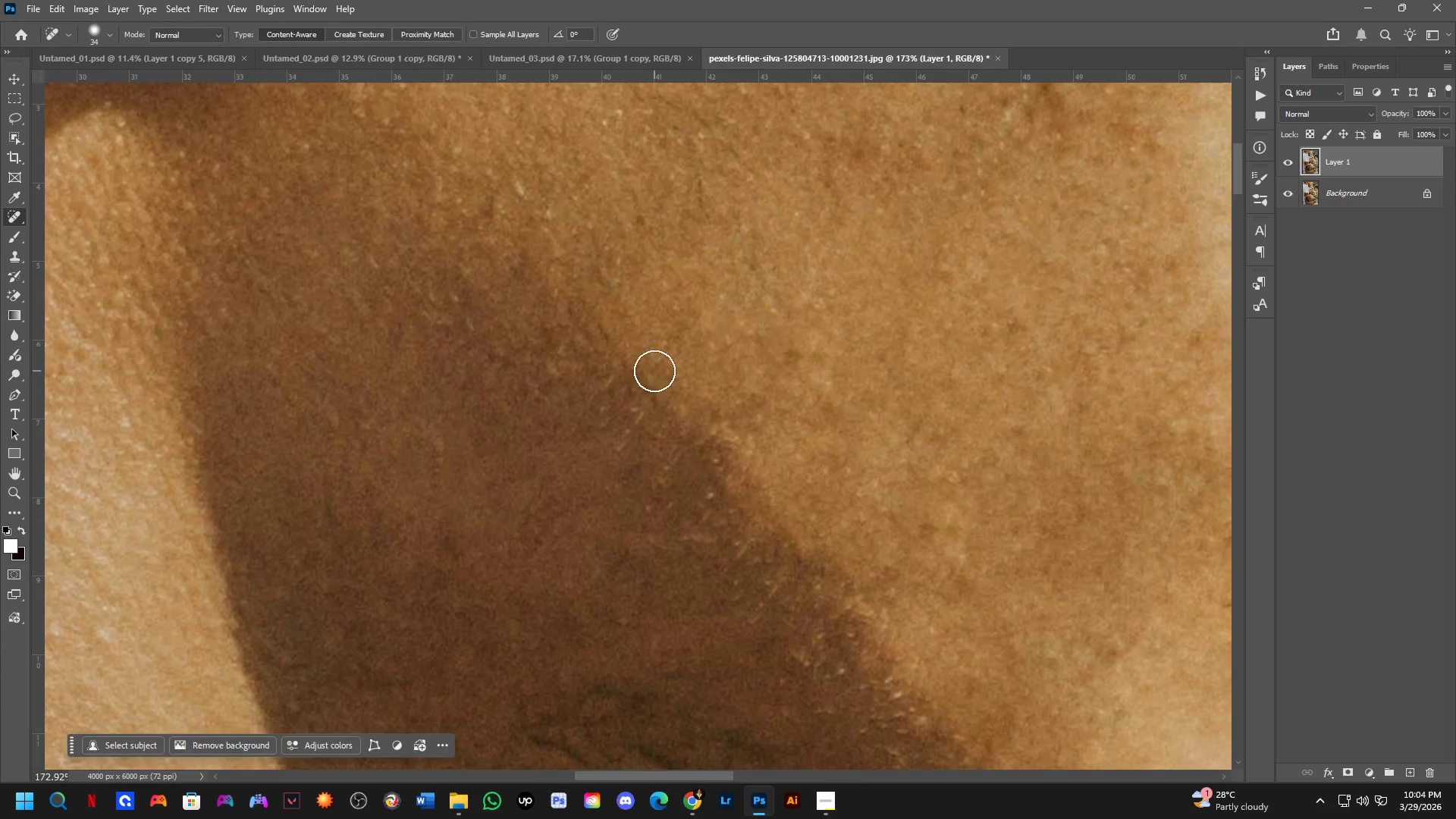 
scroll: coordinate [640, 404], scroll_direction: up, amount: 10.0
 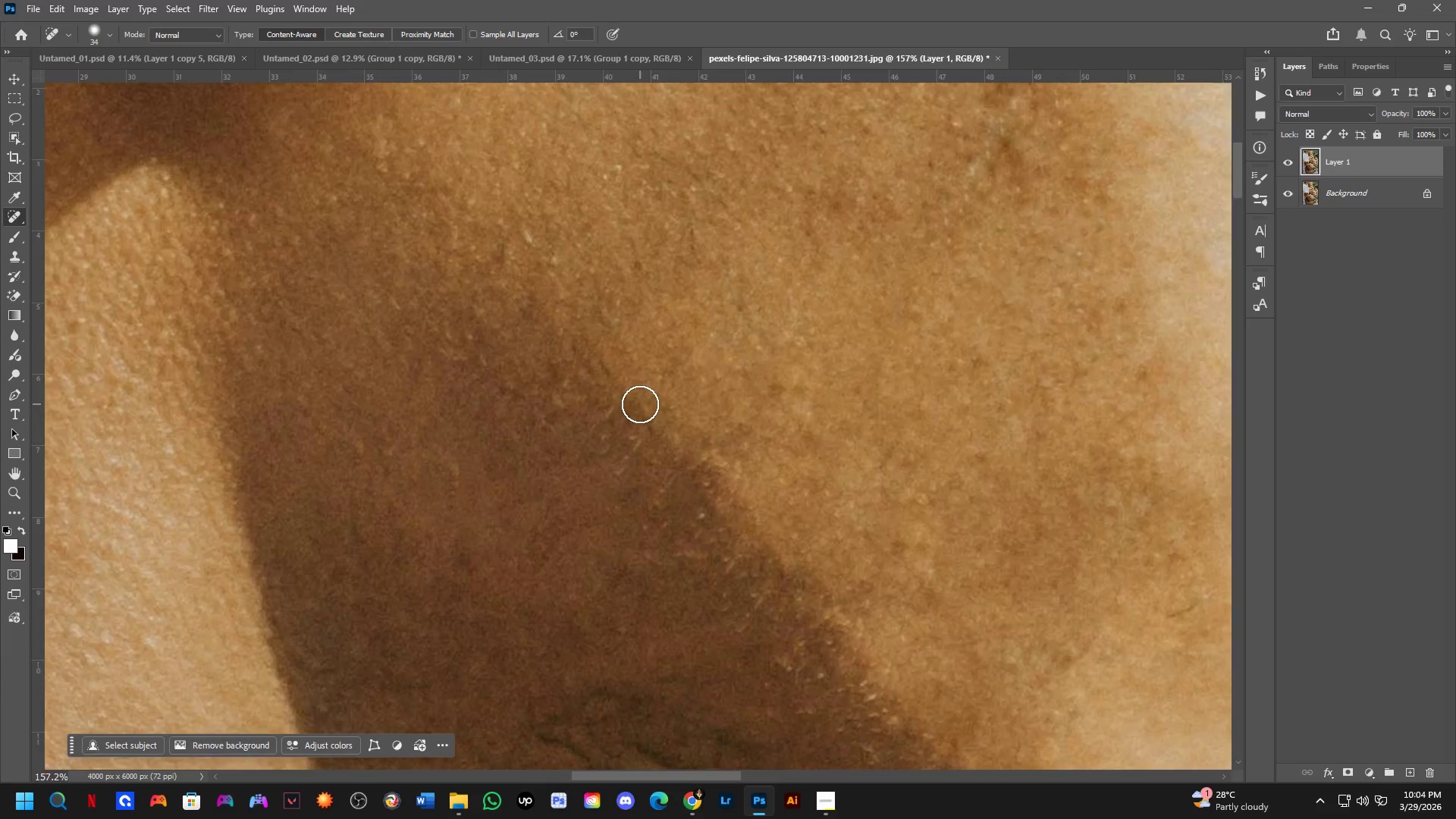 
scroll: coordinate [663, 403], scroll_direction: none, amount: 0.0
 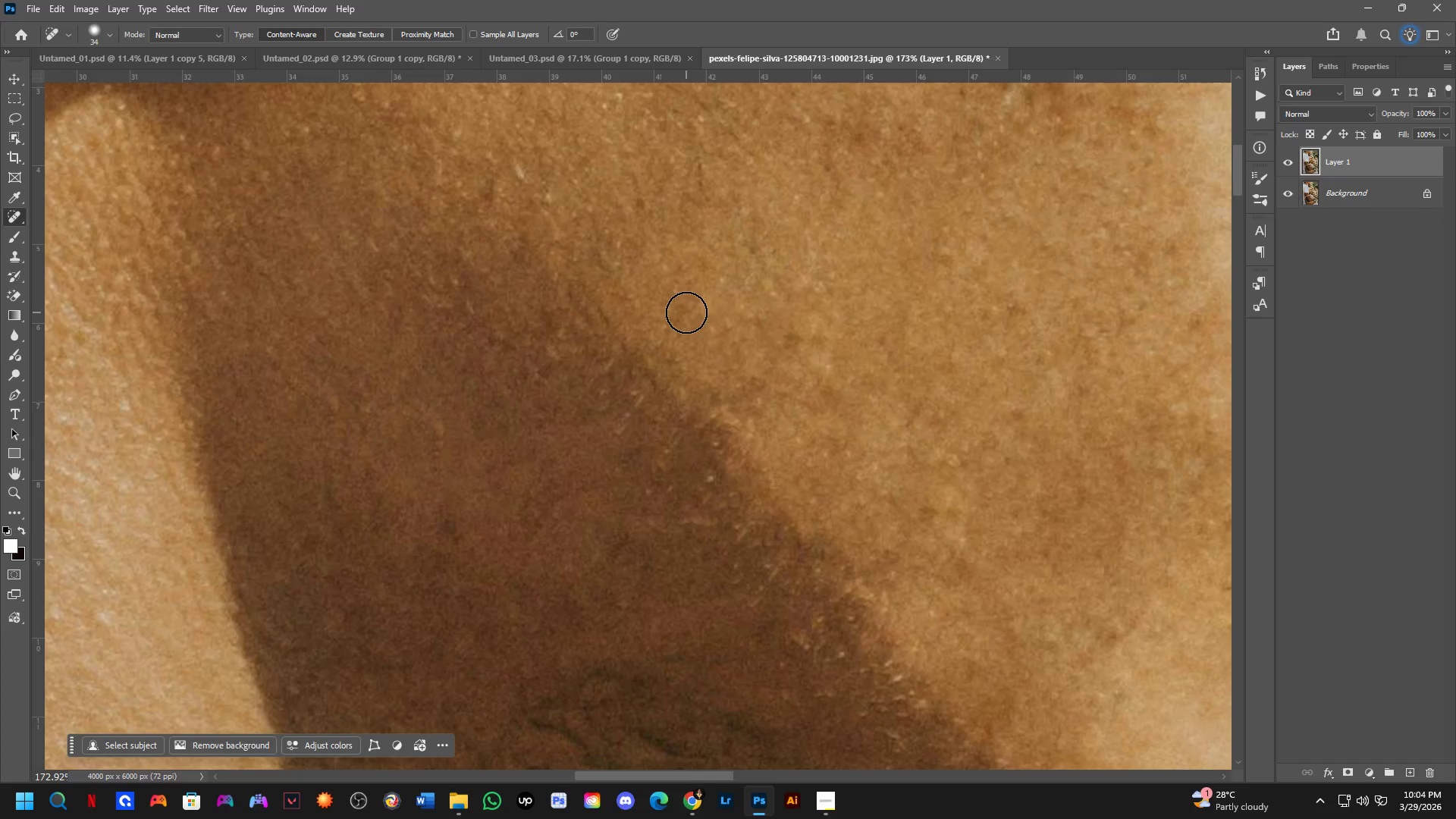 
wait(8.01)
 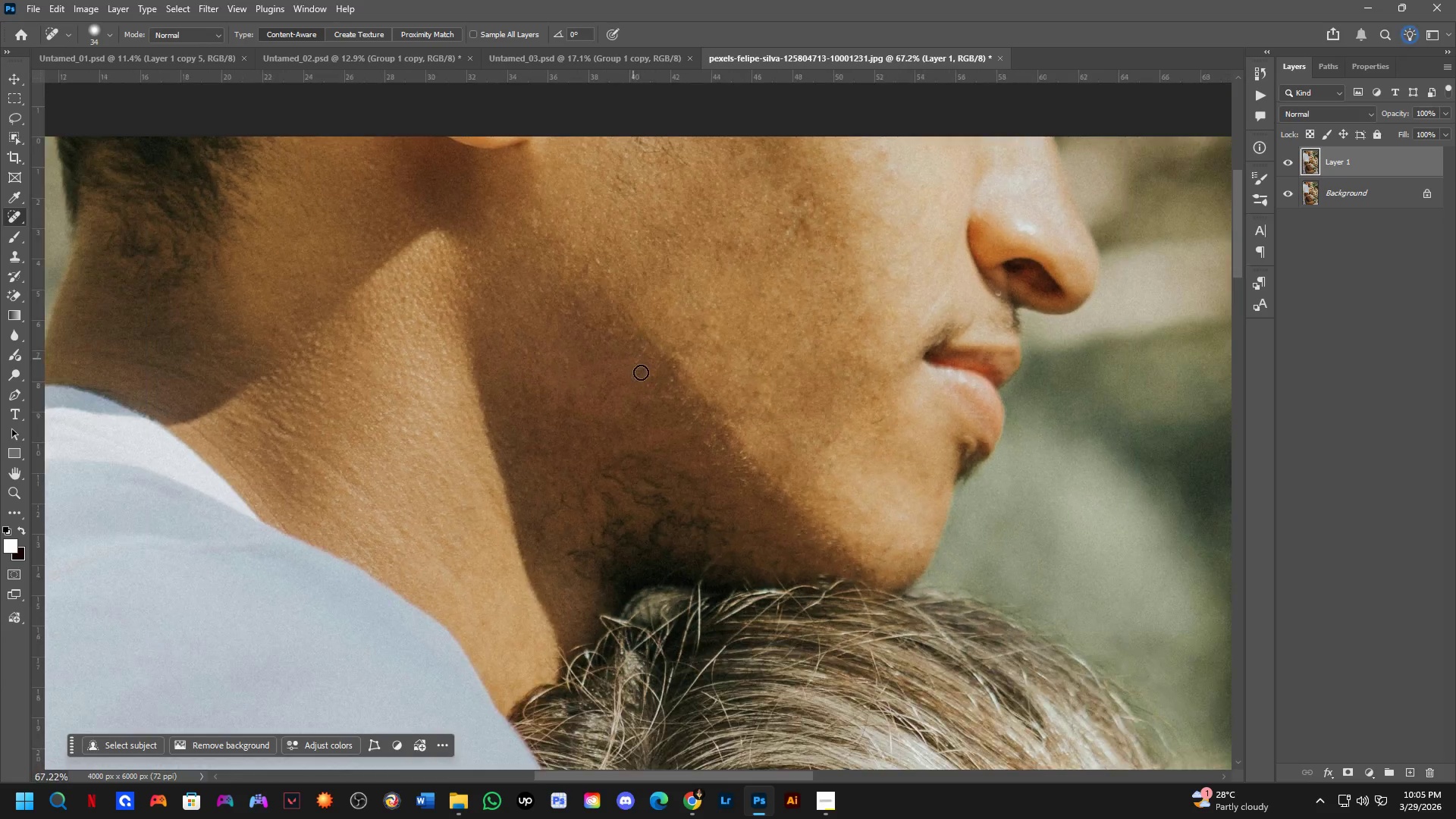 
hold_key(key=Space, duration=0.48)
 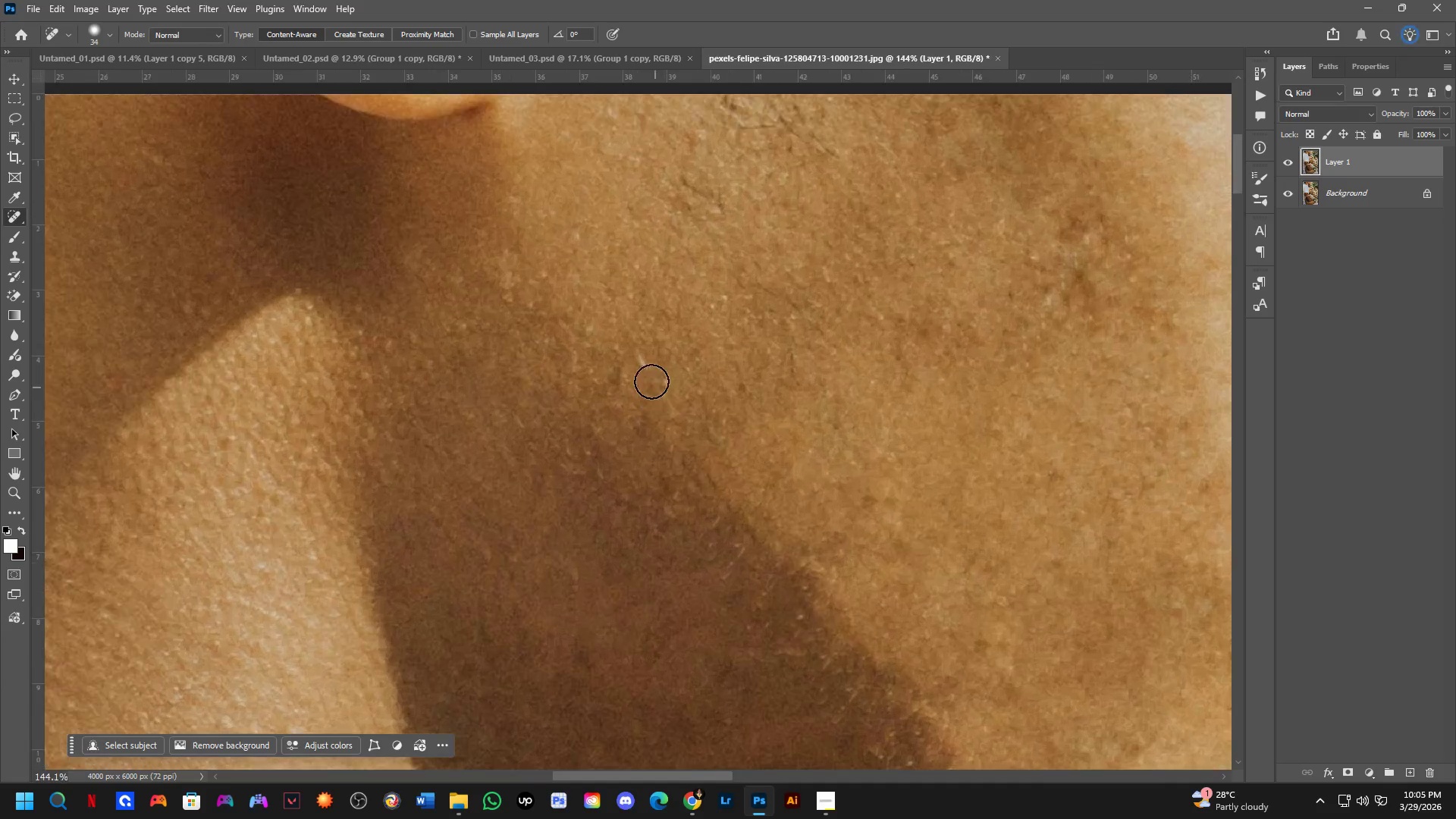 
left_click_drag(start_coordinate=[689, 419], to_coordinate=[722, 503])
 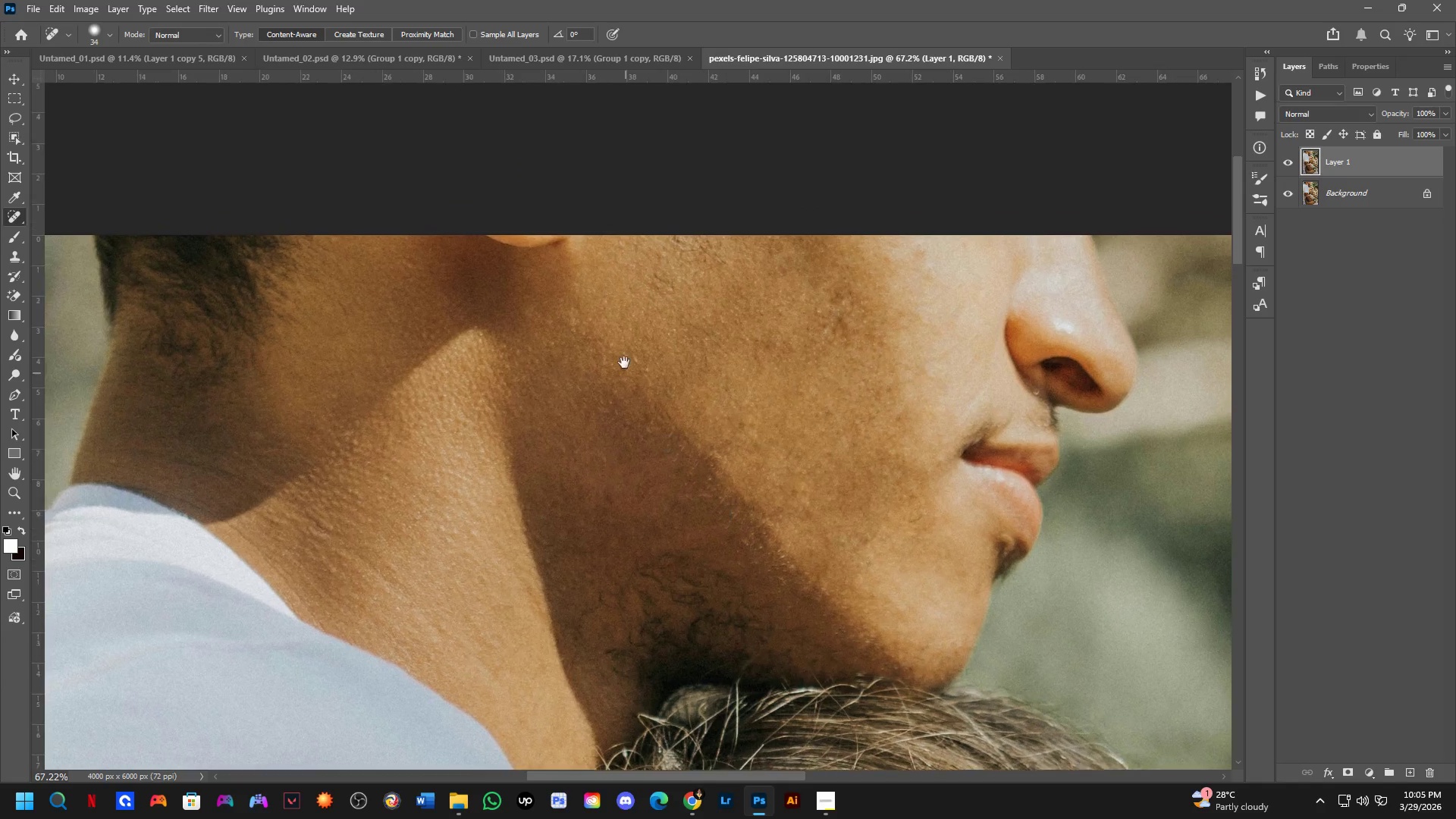 
scroll: coordinate [632, 340], scroll_direction: down, amount: 10.0
 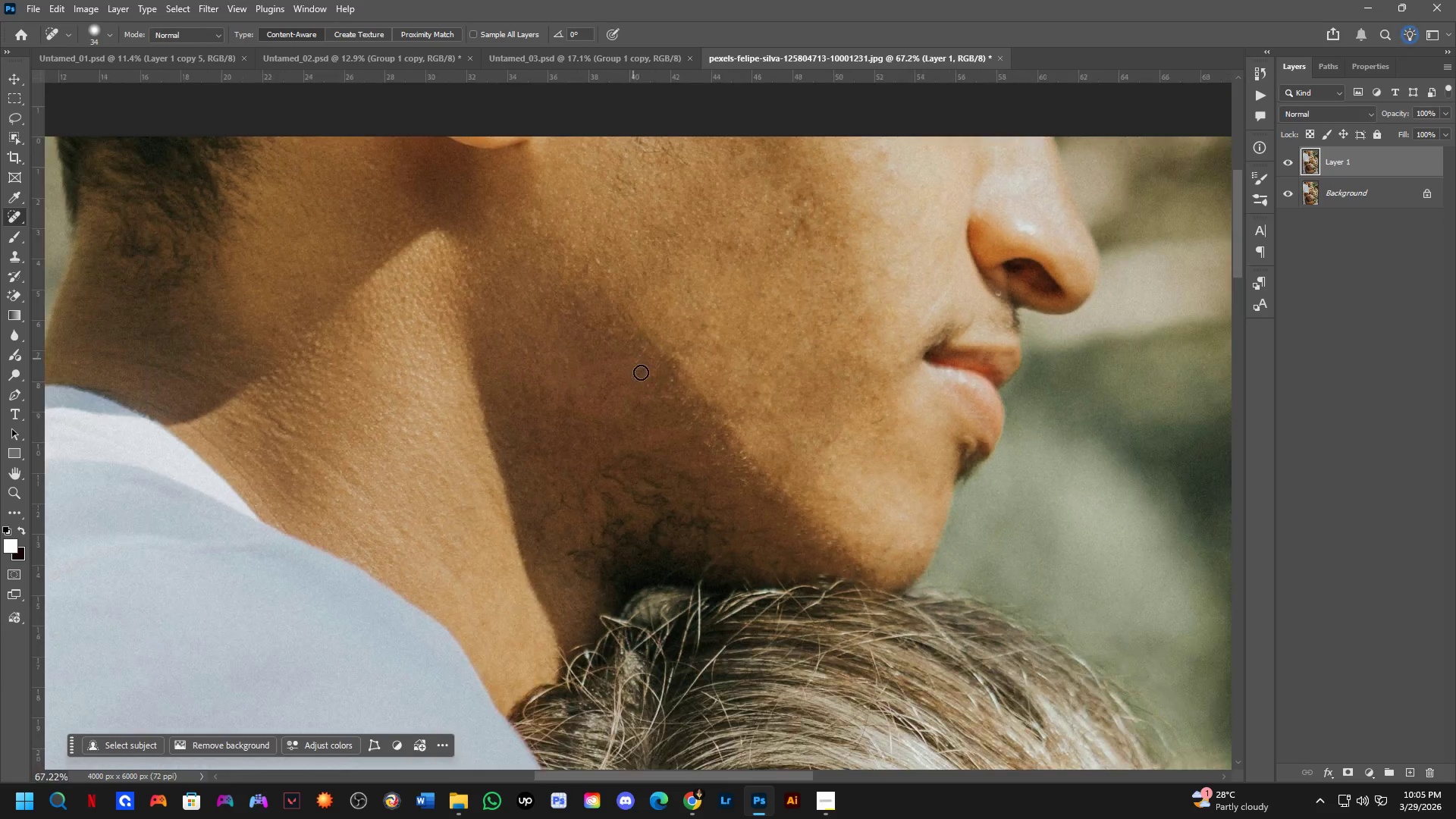 
scroll: coordinate [660, 397], scroll_direction: up, amount: 8.0
 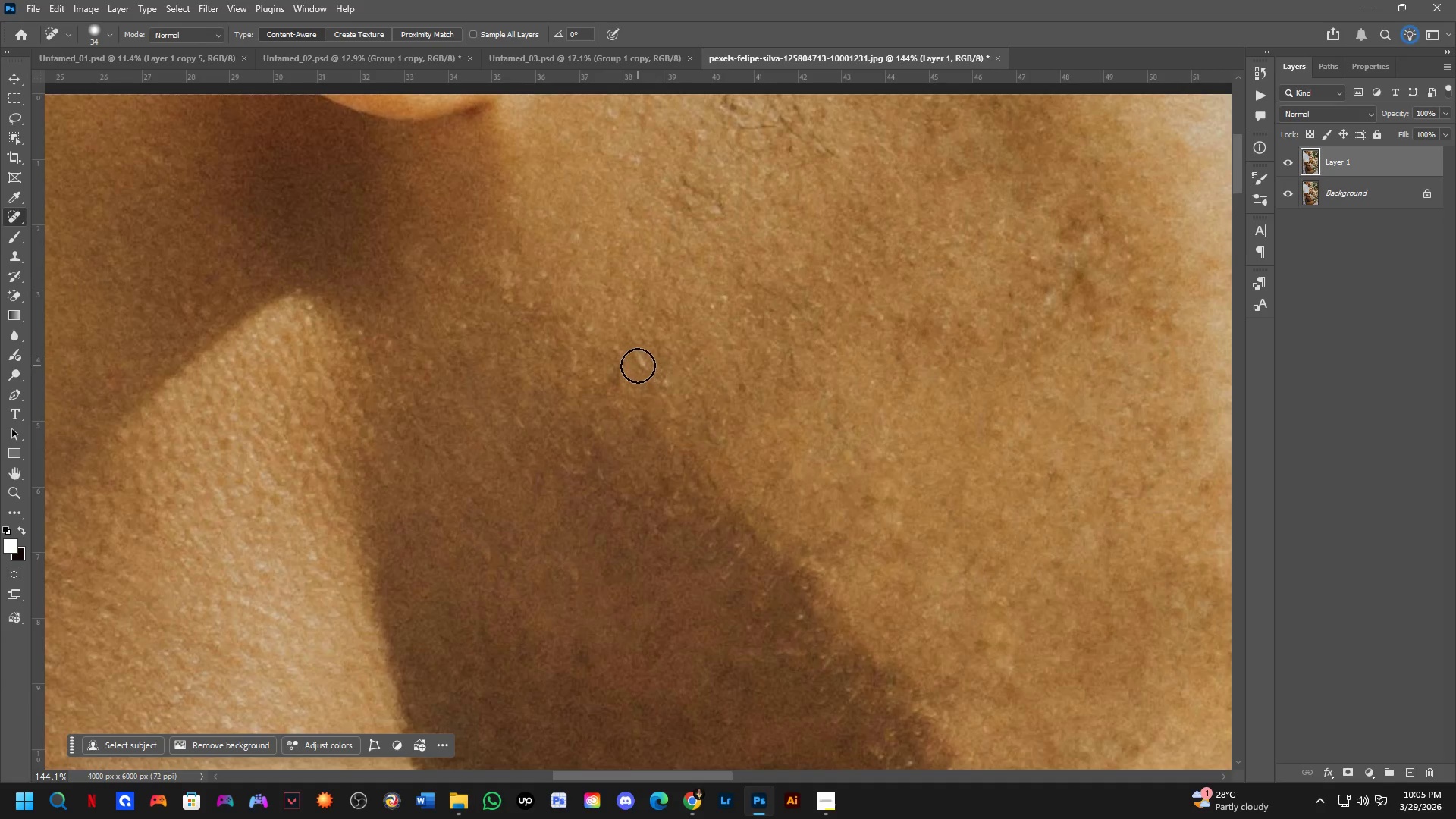 
left_click_drag(start_coordinate=[638, 363], to_coordinate=[642, 374])
 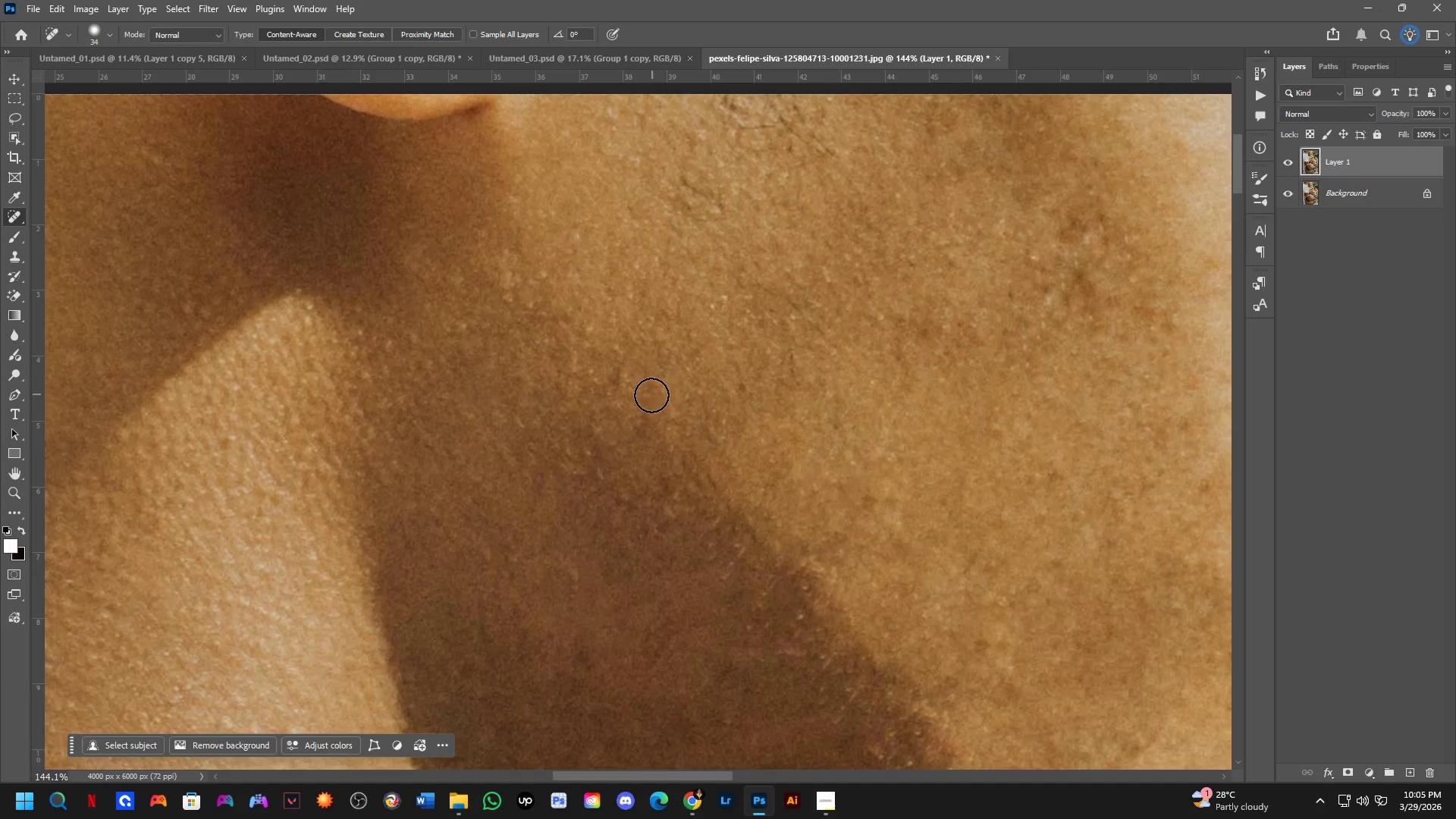 
key(Shift+ShiftLeft)
 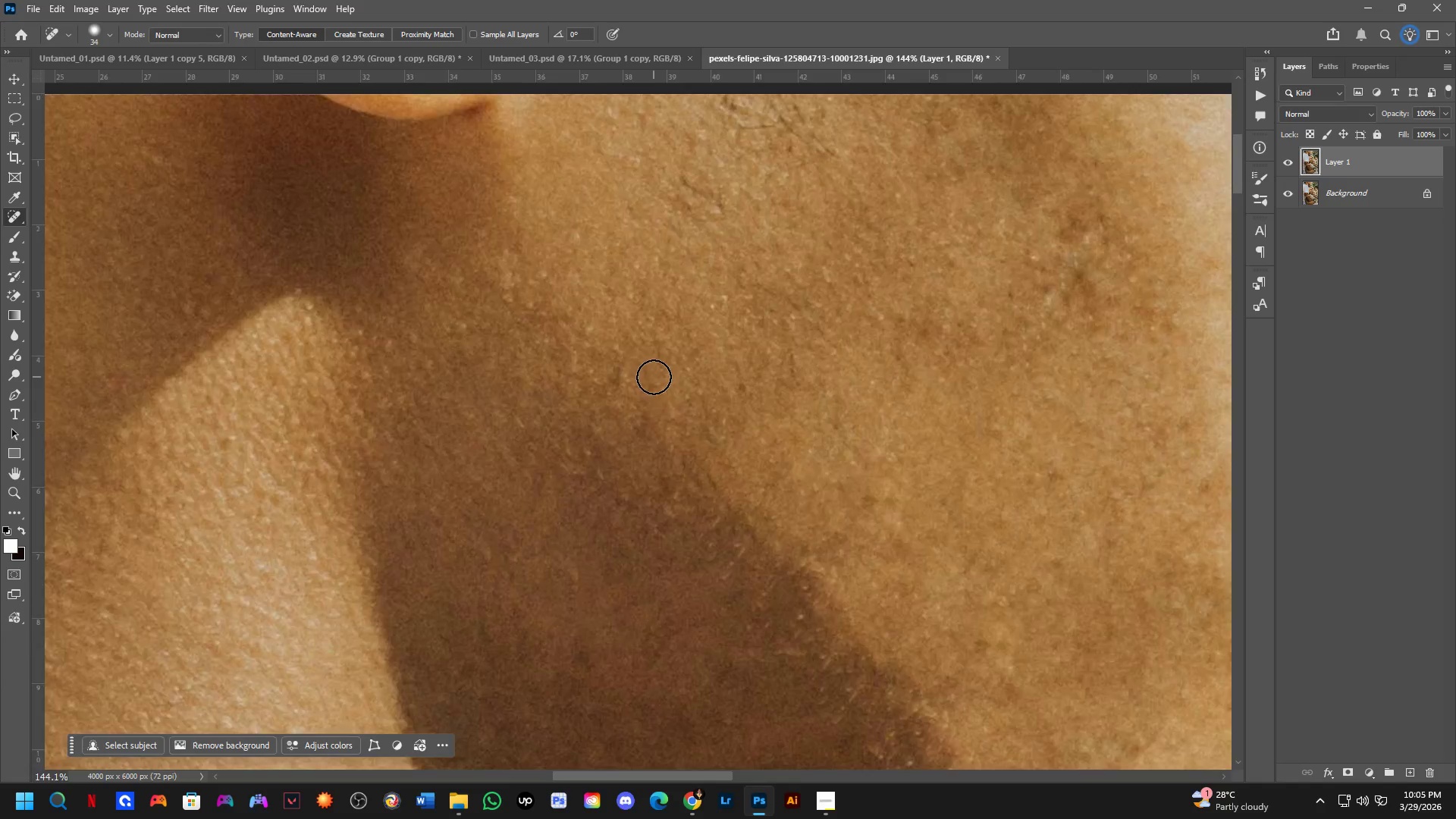 
hold_key(key=Space, duration=0.41)
 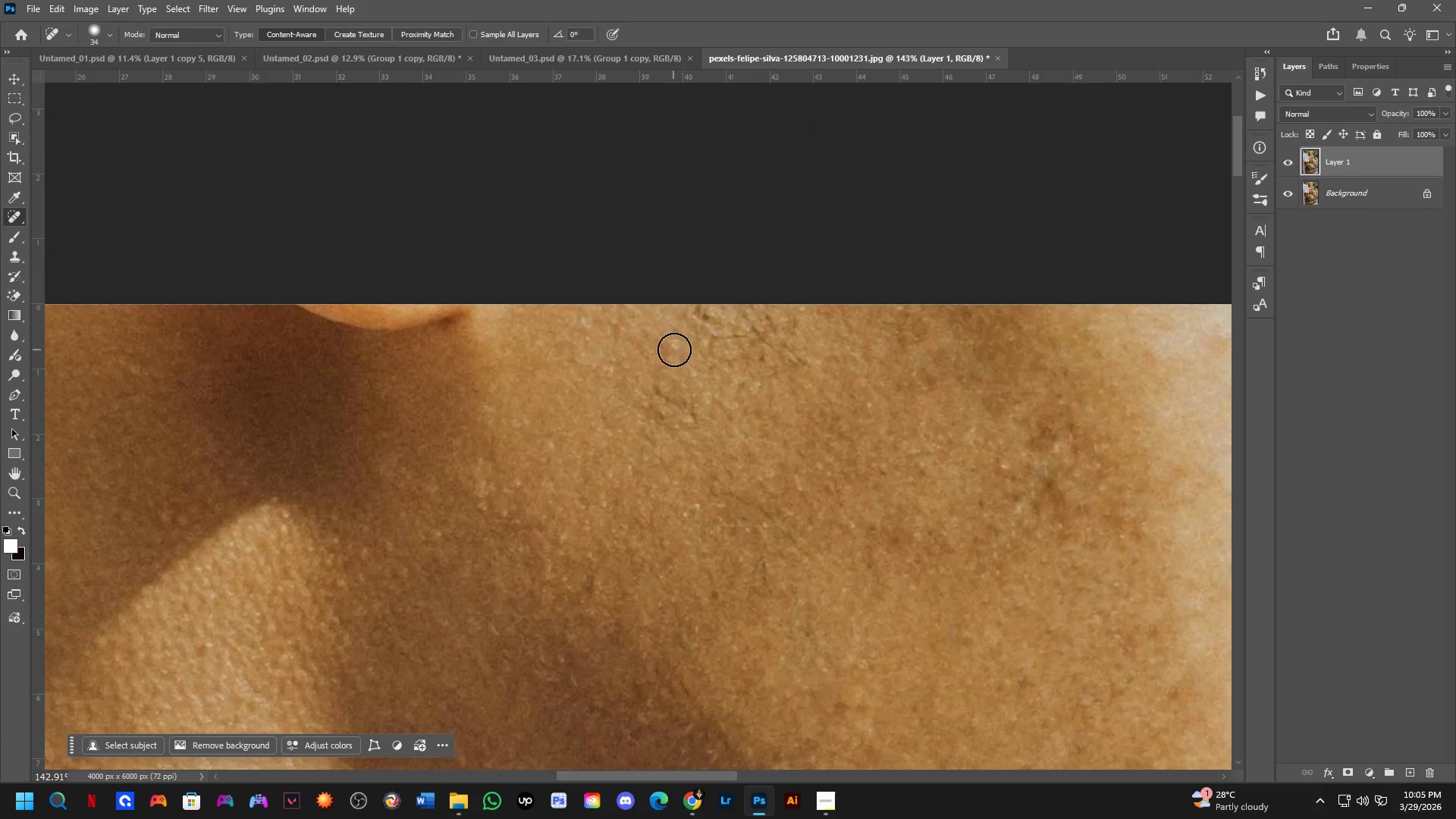 
left_click_drag(start_coordinate=[694, 355], to_coordinate=[686, 431])
 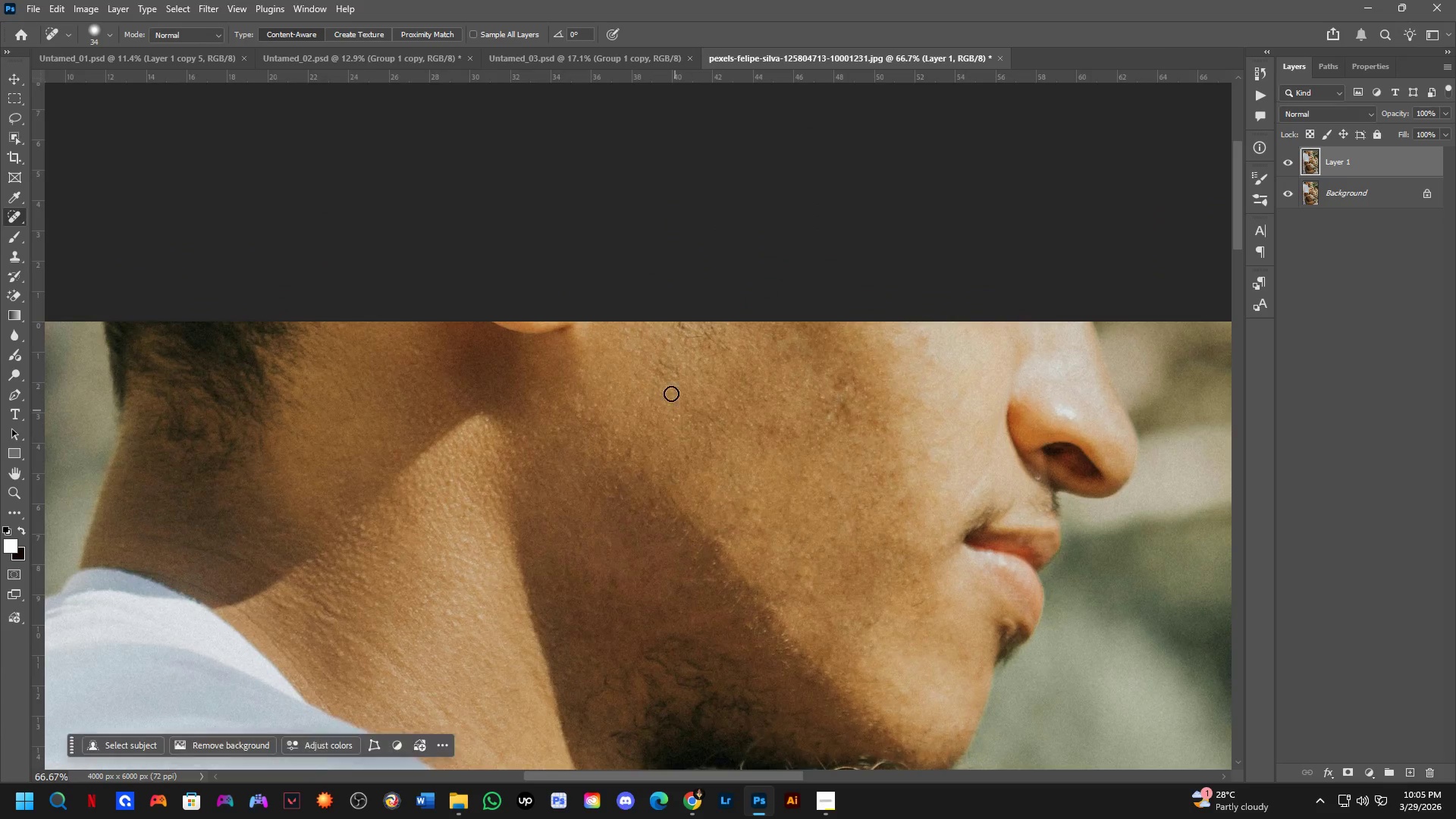 
scroll: coordinate [654, 377], scroll_direction: down, amount: 2.0
 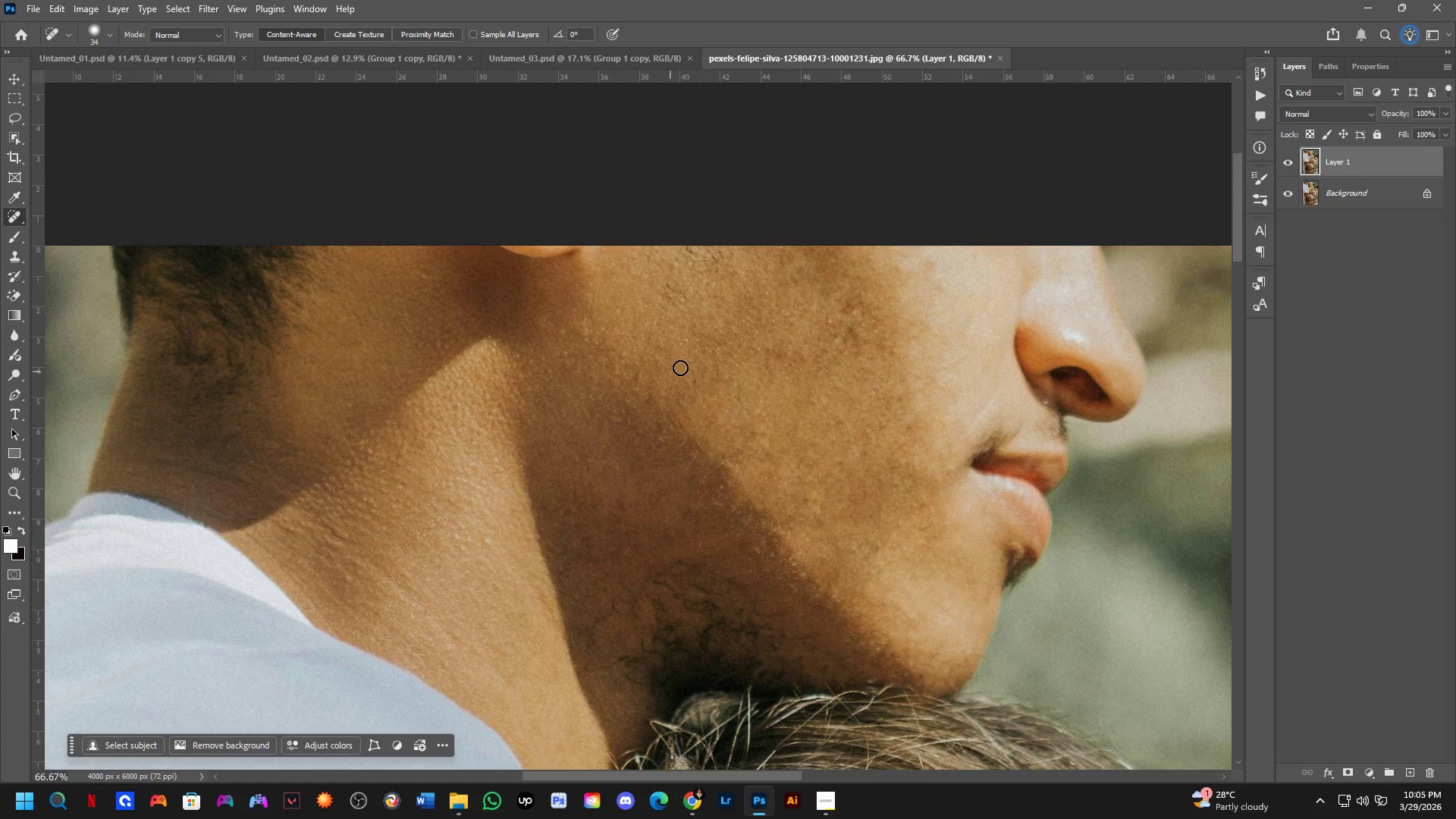 
hold_key(key=Space, duration=0.42)
 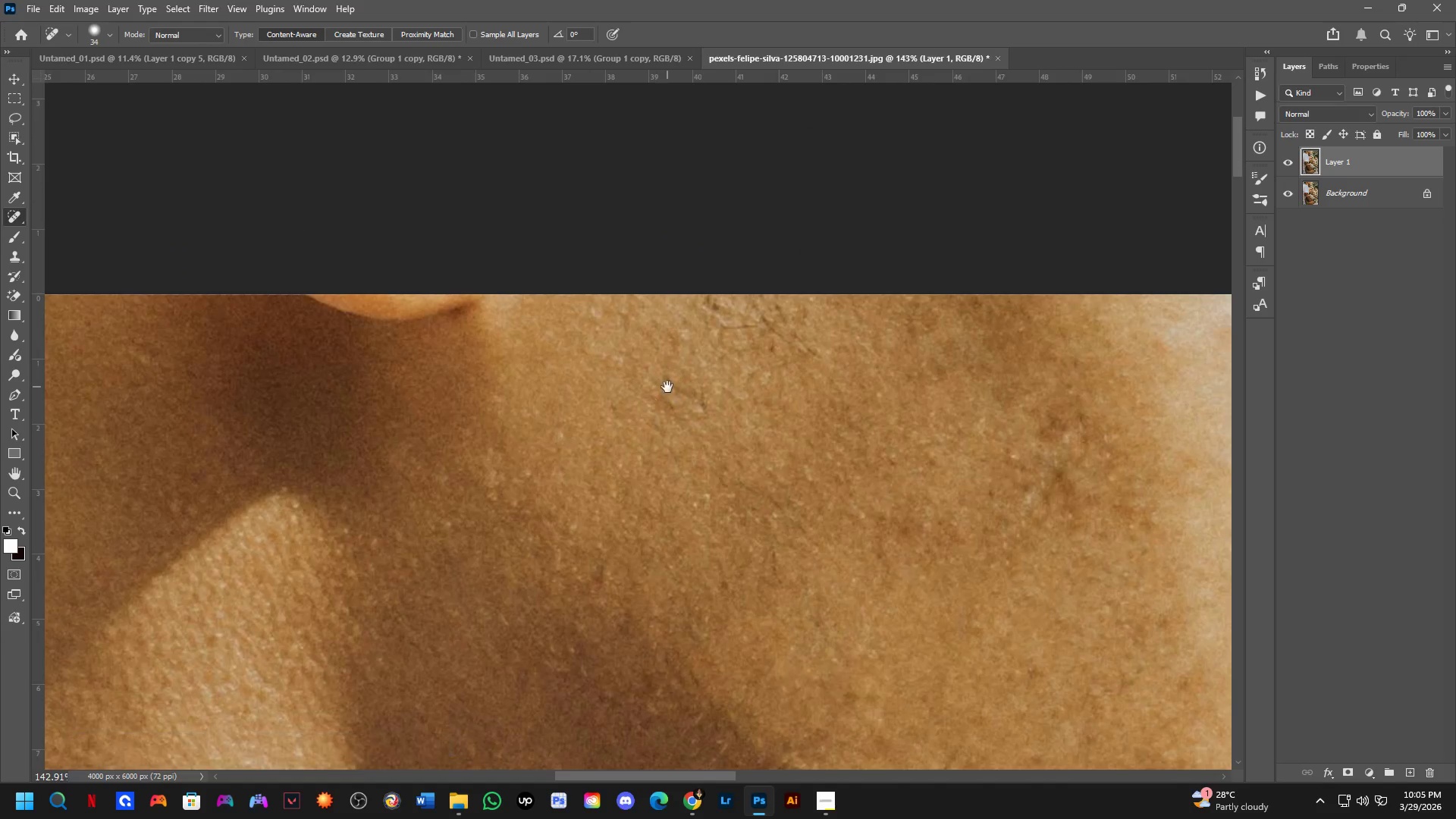 
left_click_drag(start_coordinate=[657, 395], to_coordinate=[670, 377])
 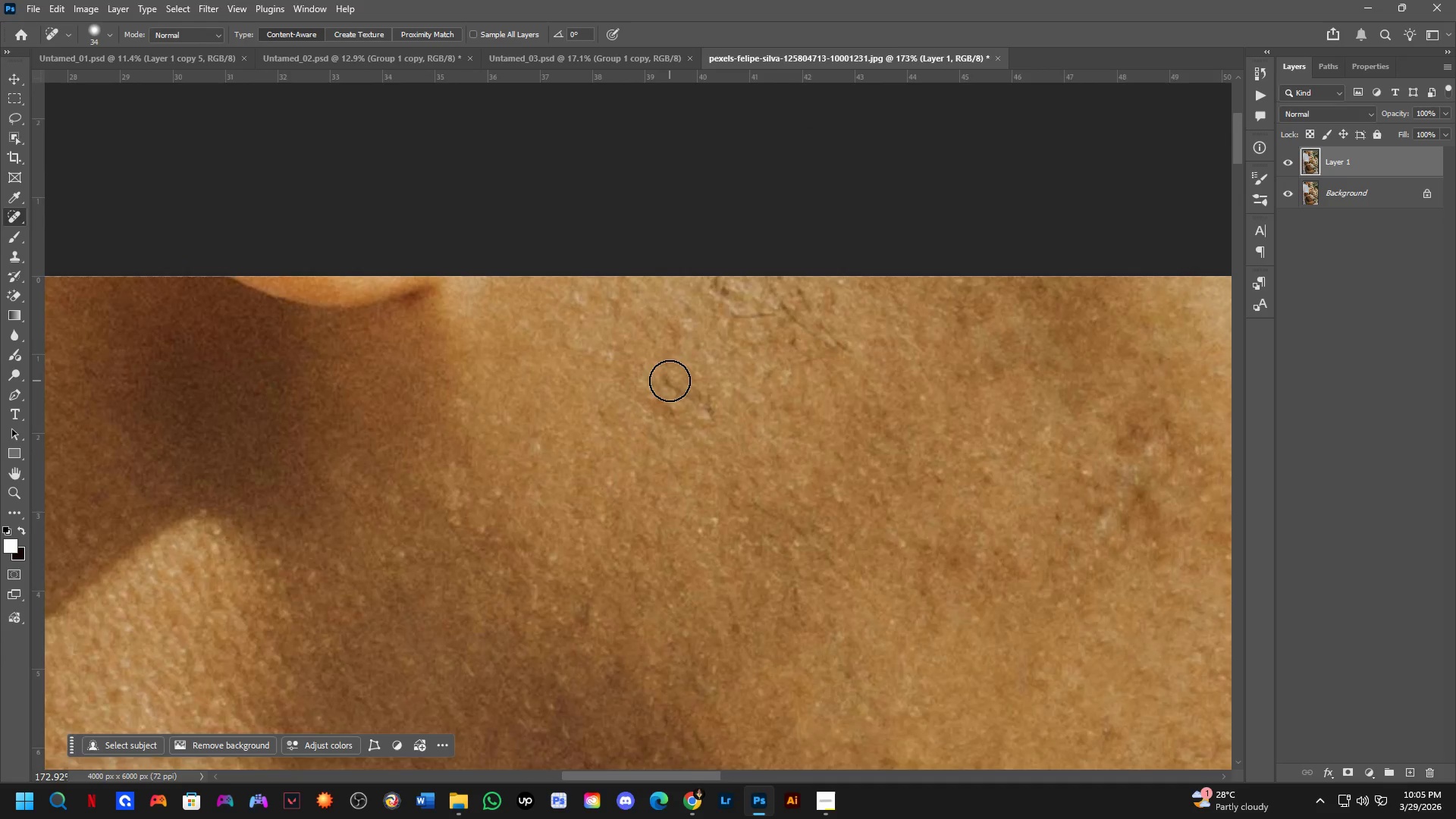 
scroll: coordinate [680, 350], scroll_direction: up, amount: 10.0
 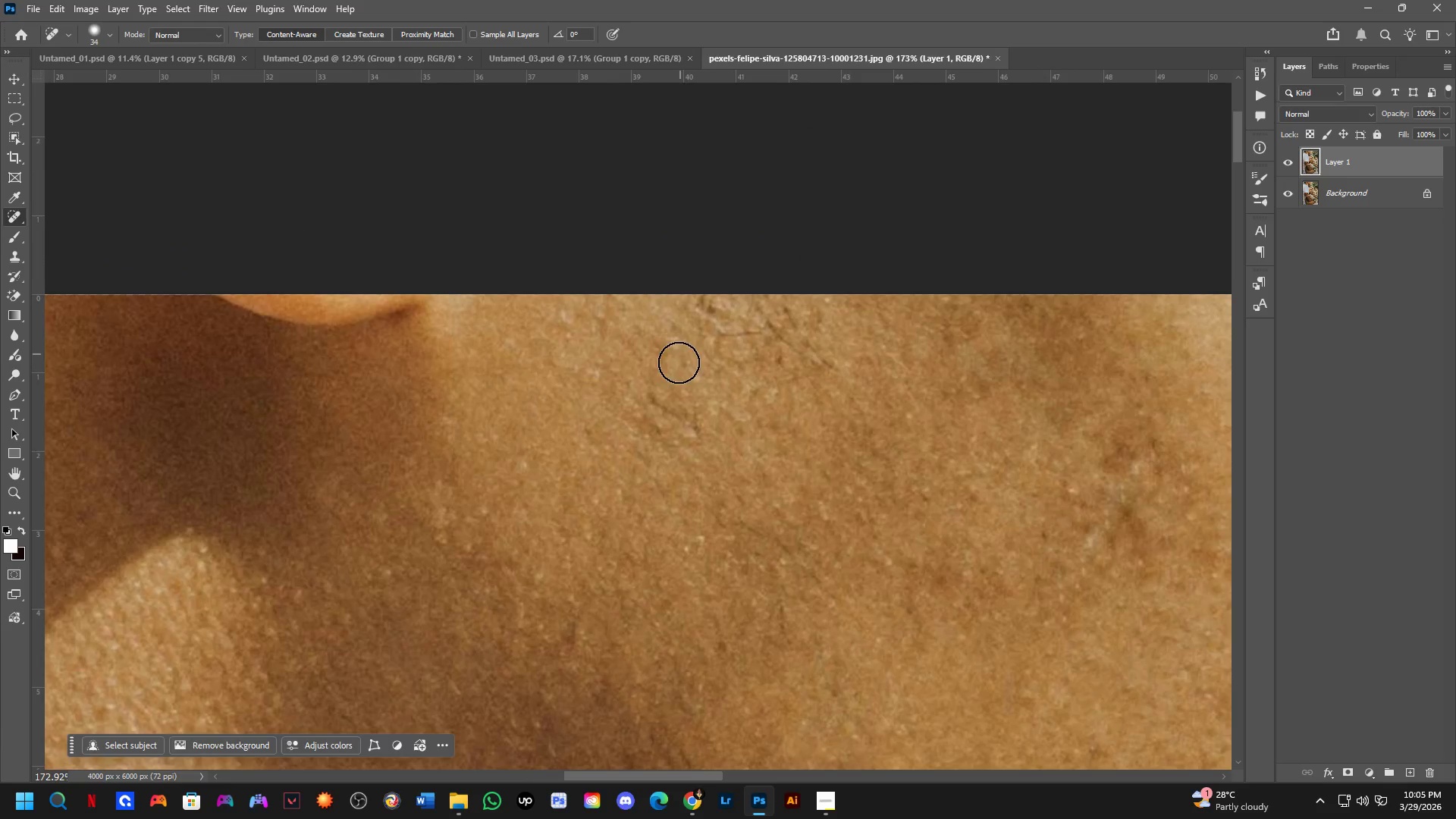 
hold_key(key=Space, duration=0.48)
 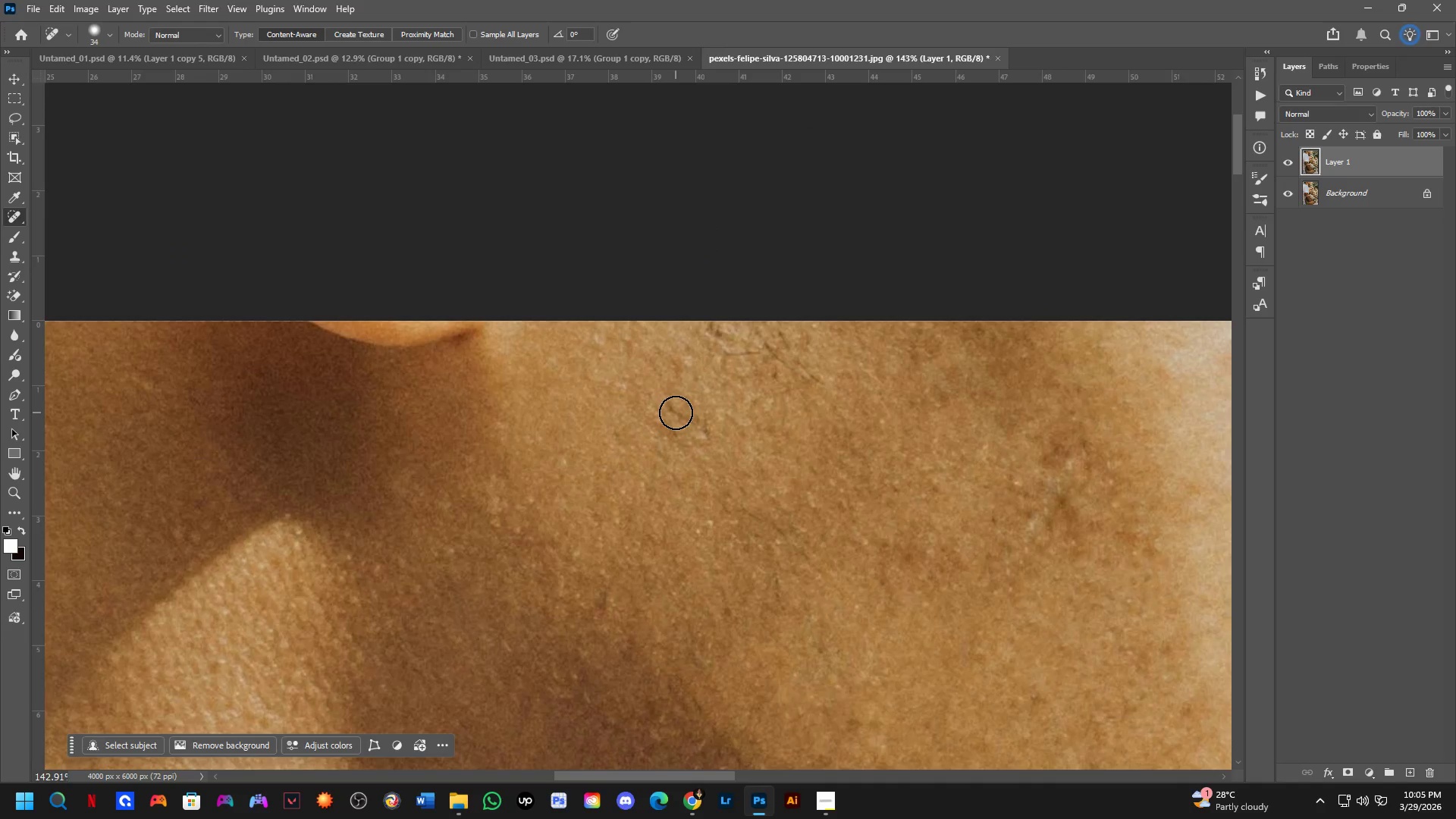 
left_click_drag(start_coordinate=[667, 387], to_coordinate=[670, 413])
 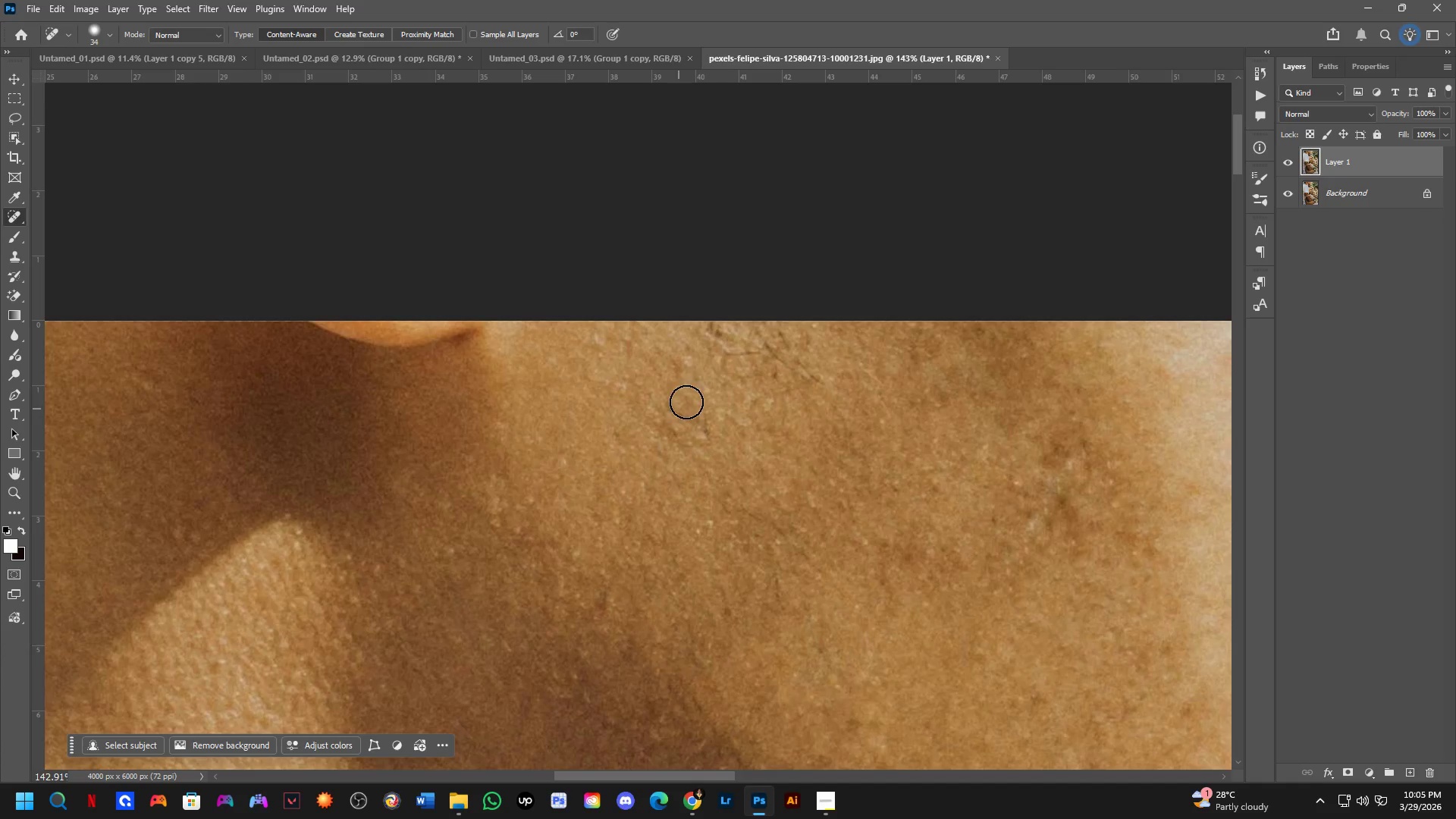 
scroll: coordinate [669, 381], scroll_direction: down, amount: 2.0
 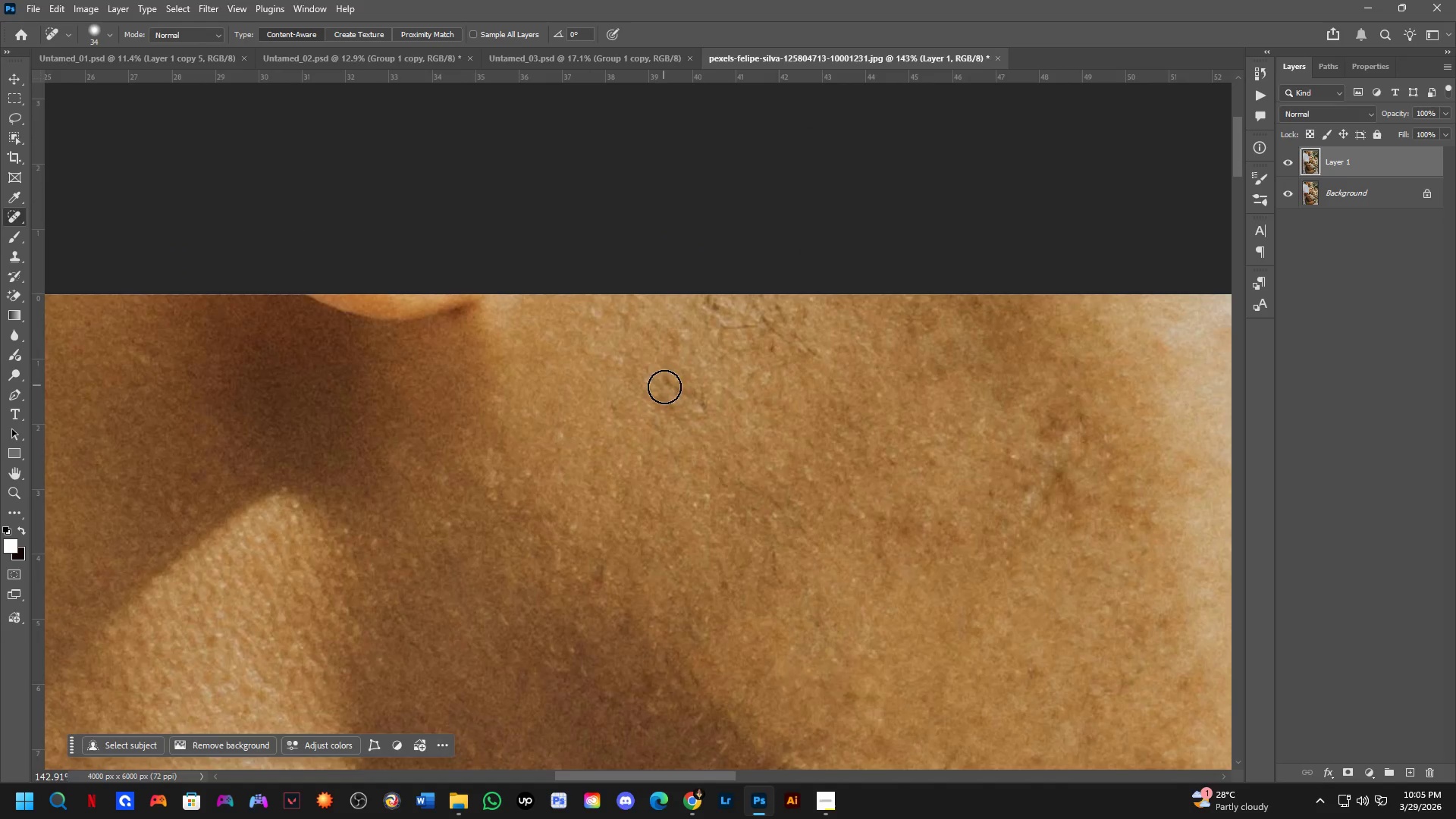 
left_click_drag(start_coordinate=[722, 334], to_coordinate=[710, 330])
 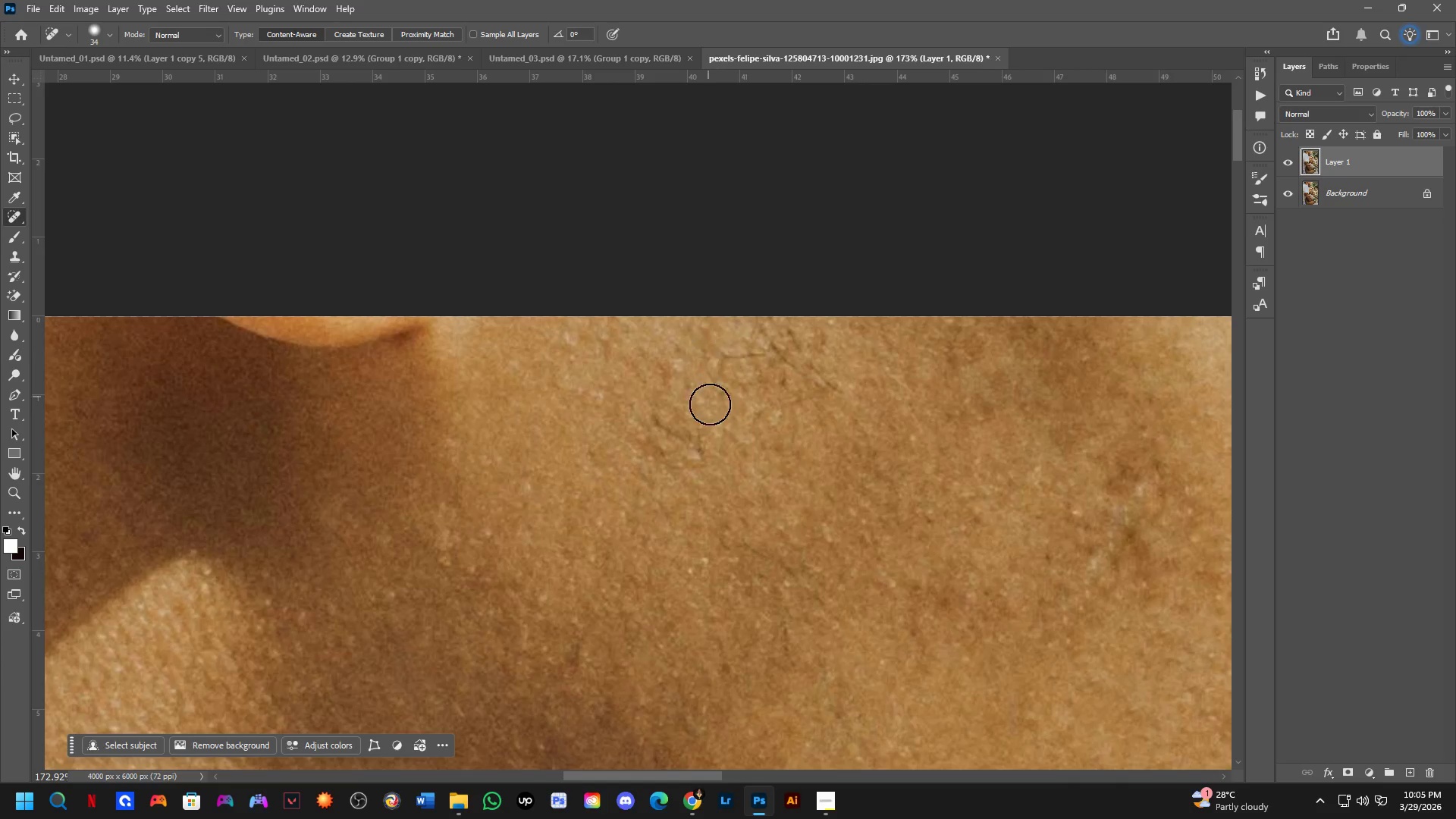 
scroll: coordinate [735, 344], scroll_direction: up, amount: 2.0
 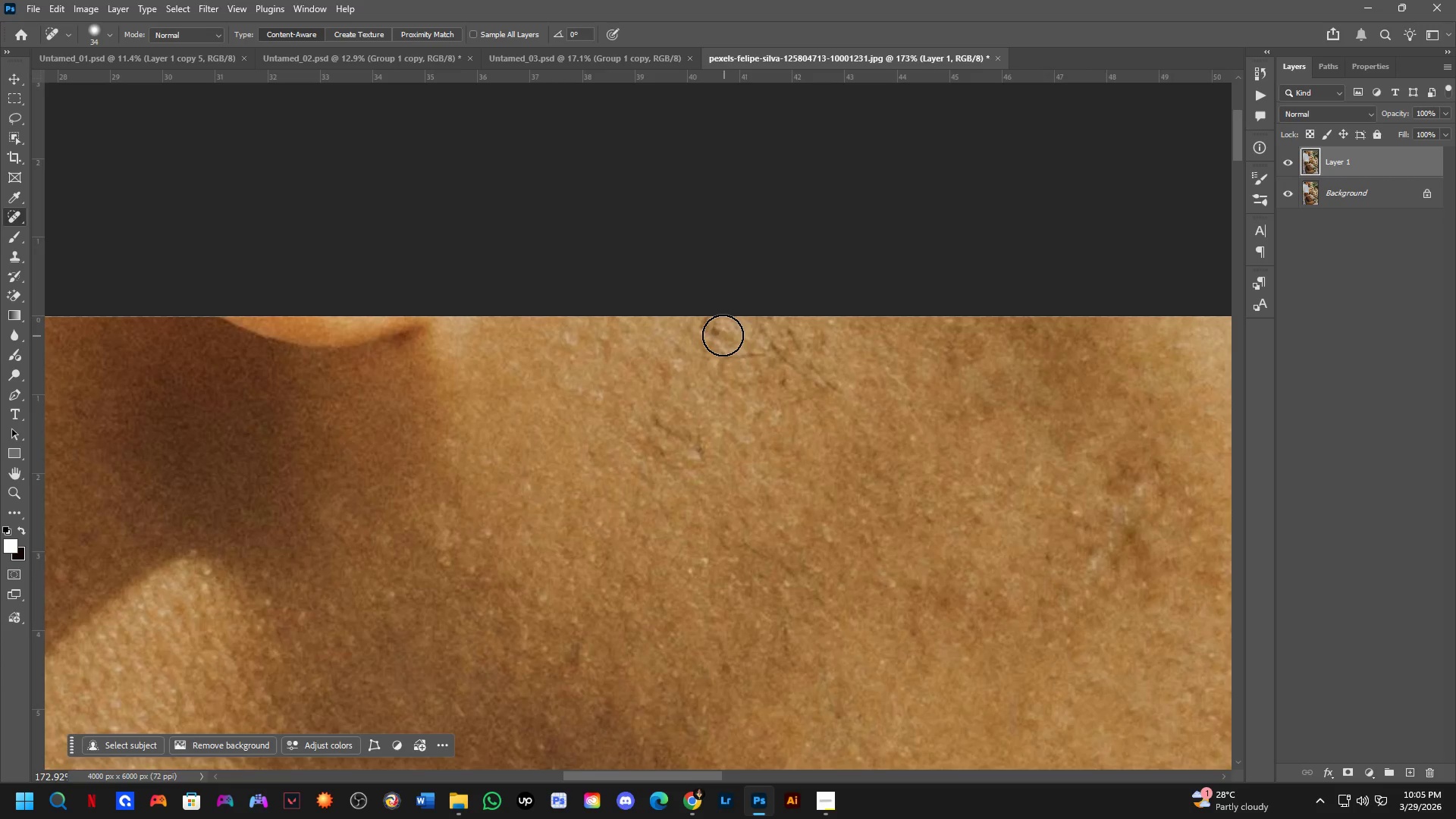 
hold_key(key=Space, duration=0.44)
 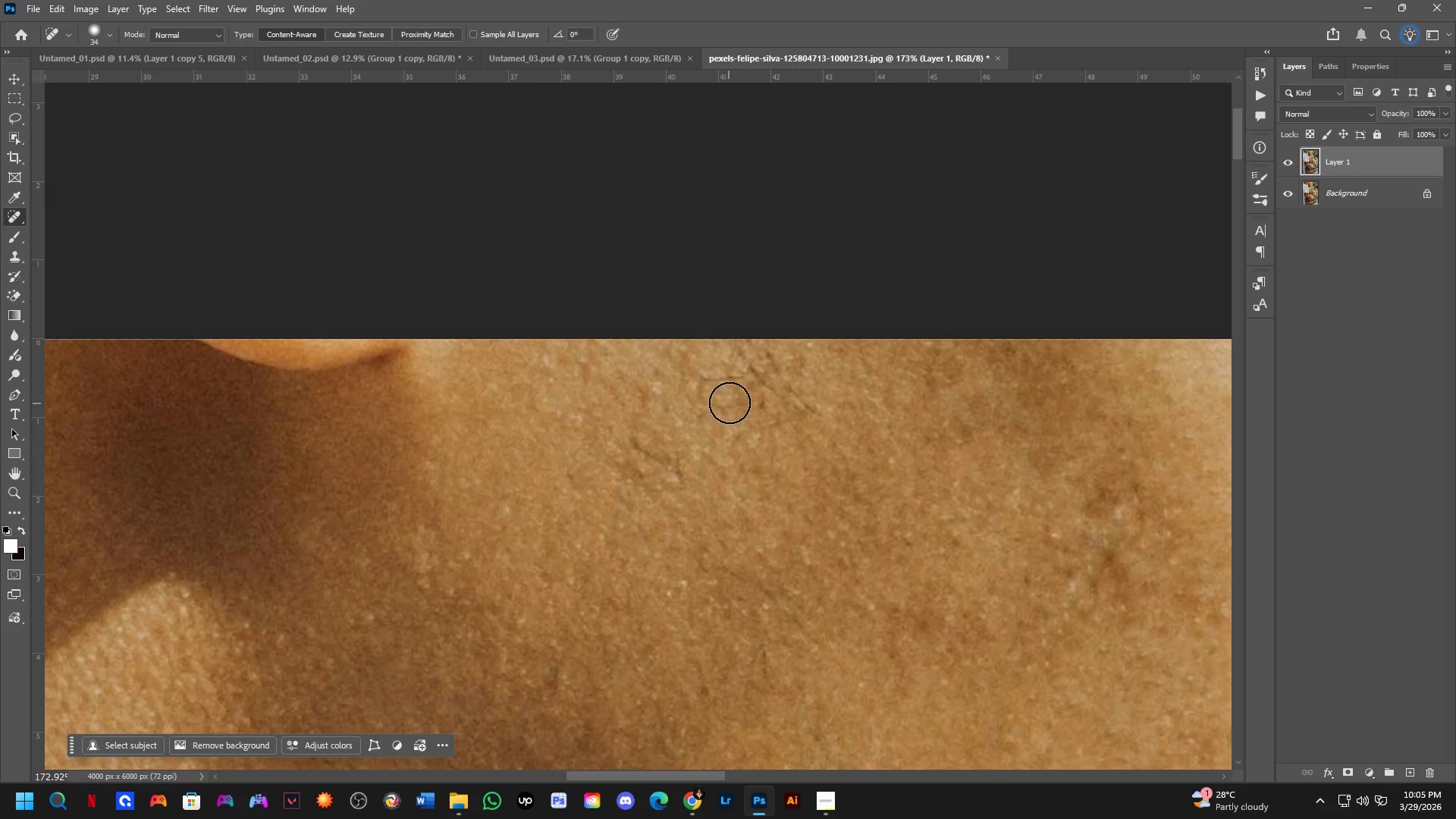 
left_click_drag(start_coordinate=[714, 425], to_coordinate=[693, 448])
 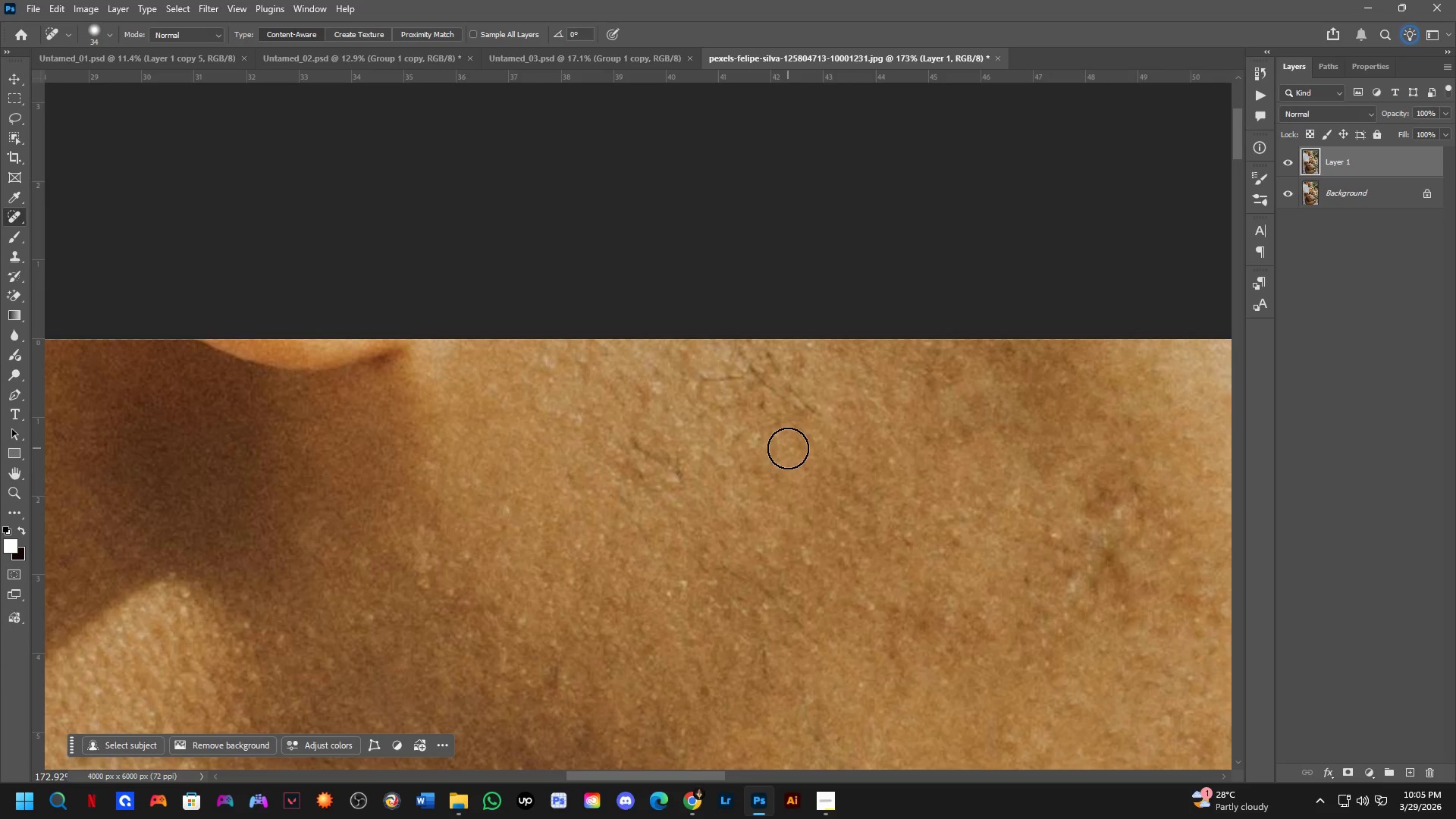 
wait(7.42)
 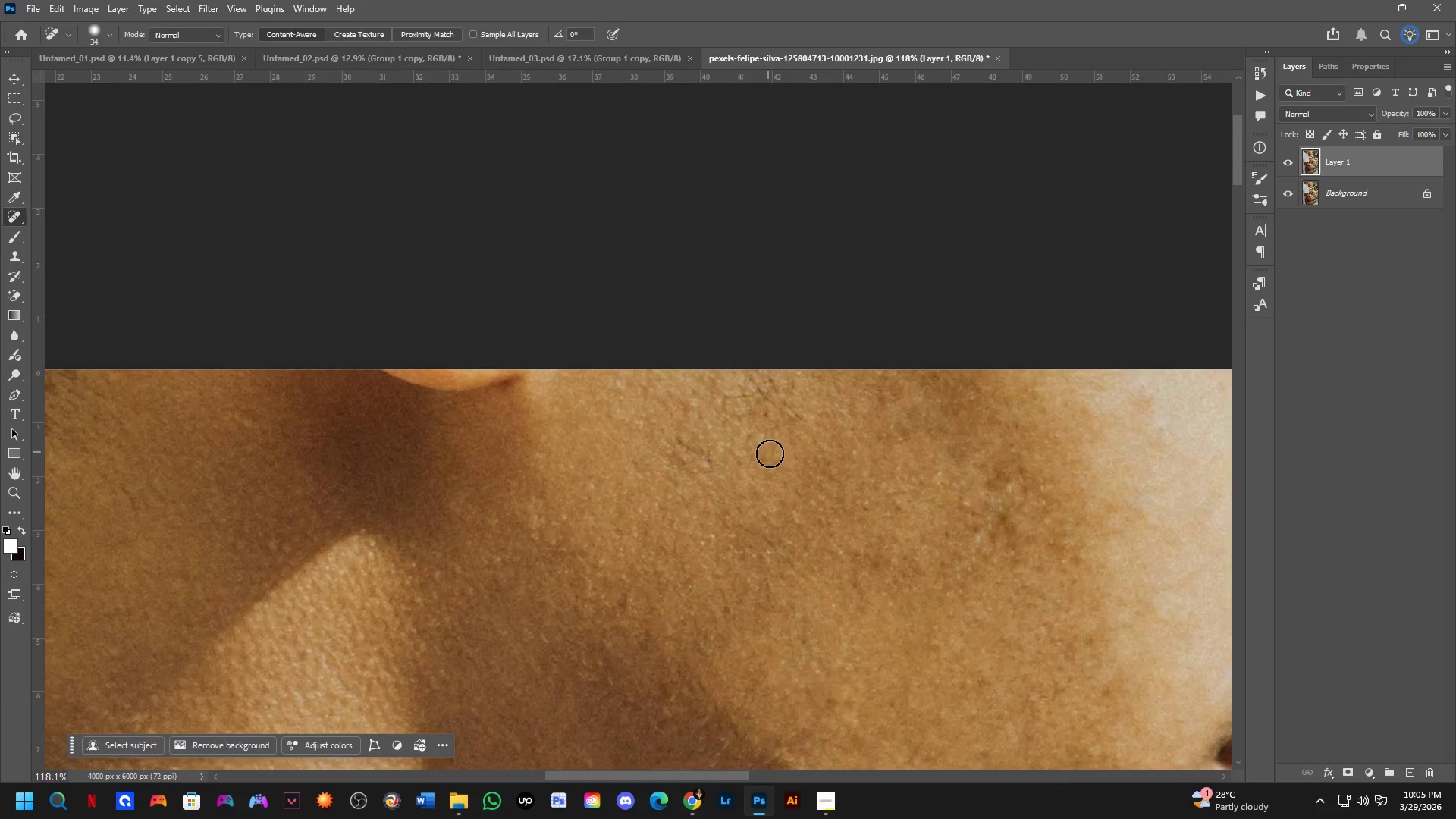 
hold_key(key=Space, duration=0.42)
 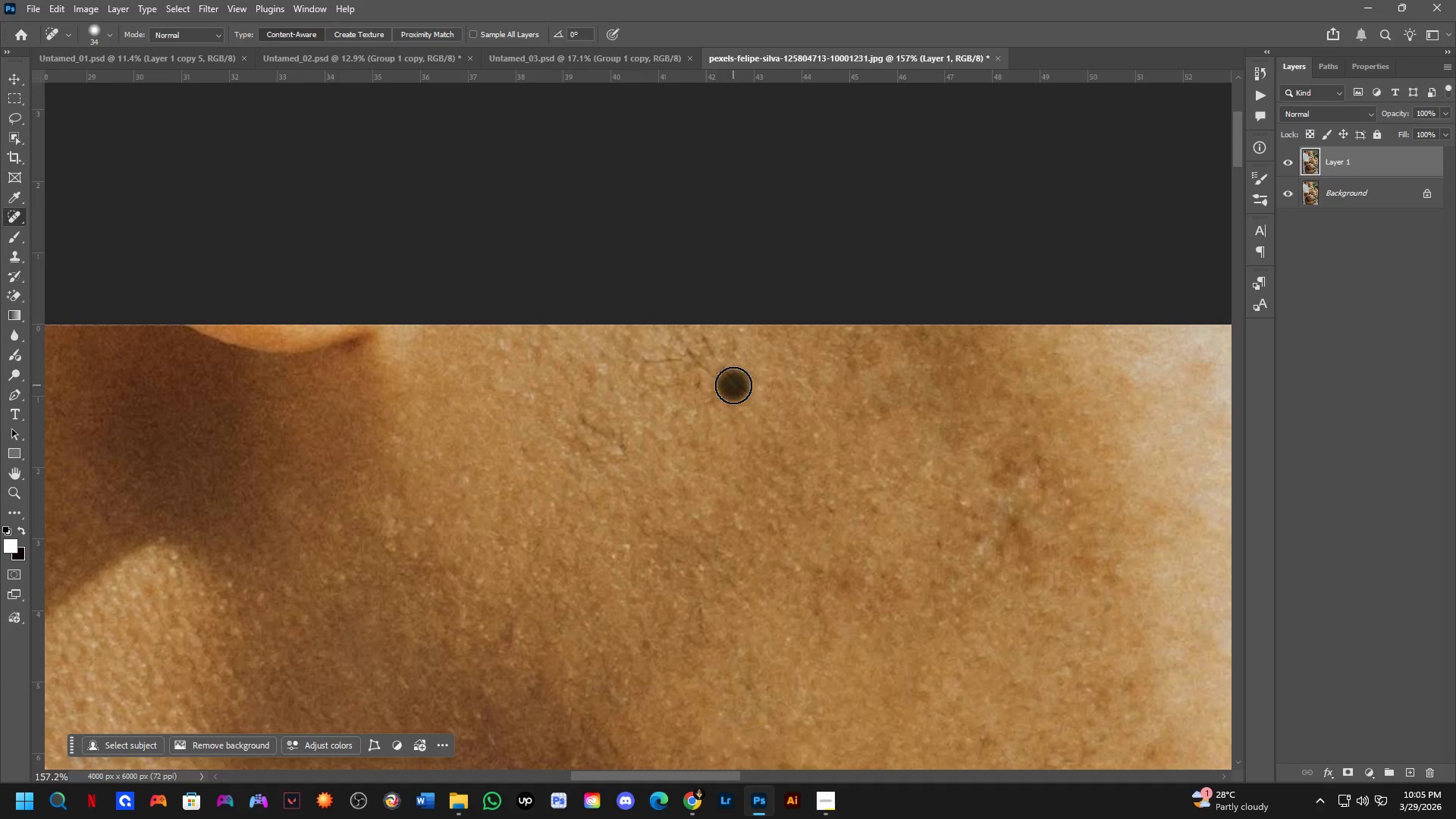 
left_click_drag(start_coordinate=[769, 447], to_coordinate=[705, 419])
 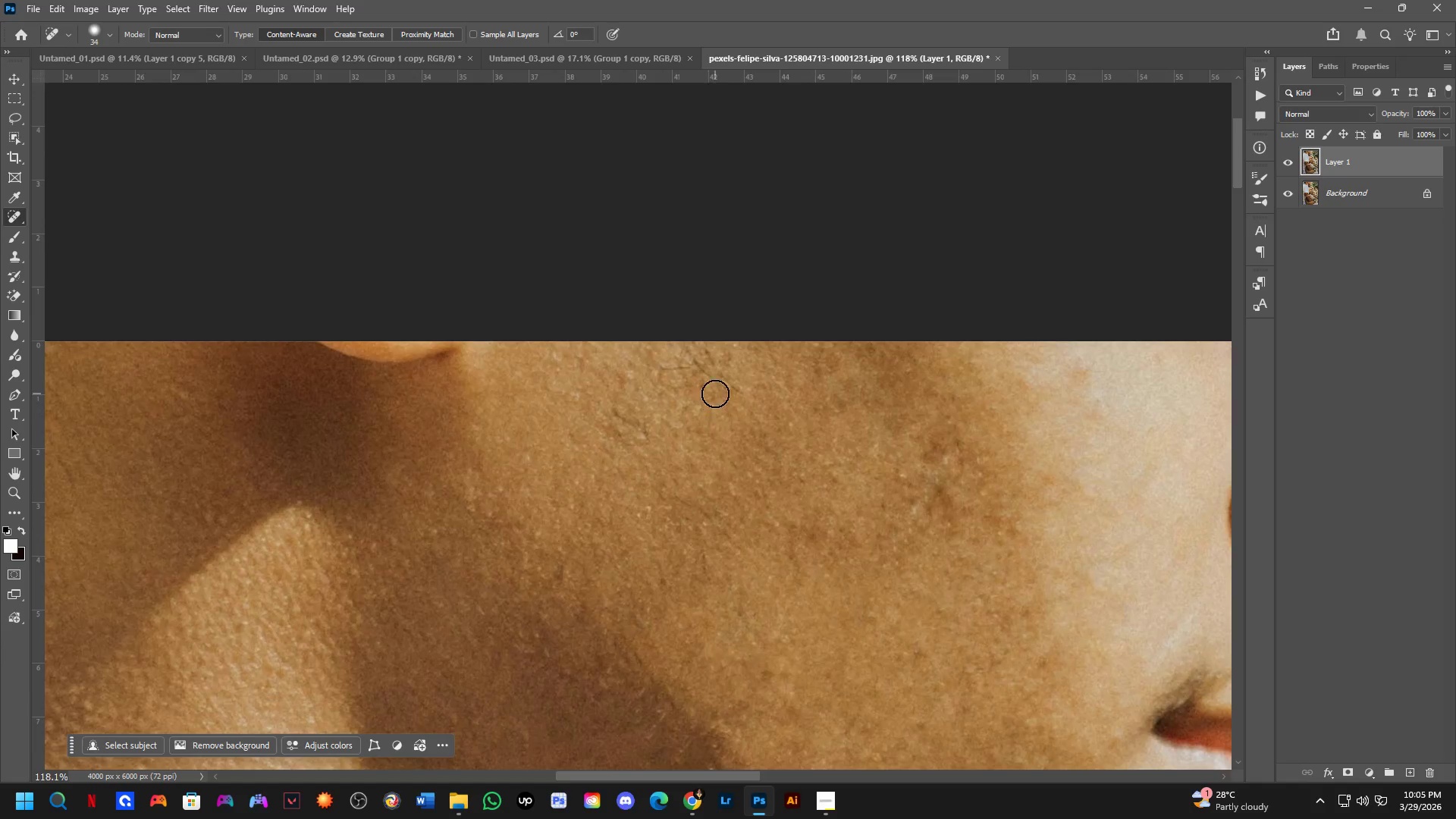 
scroll: coordinate [768, 434], scroll_direction: down, amount: 4.0
 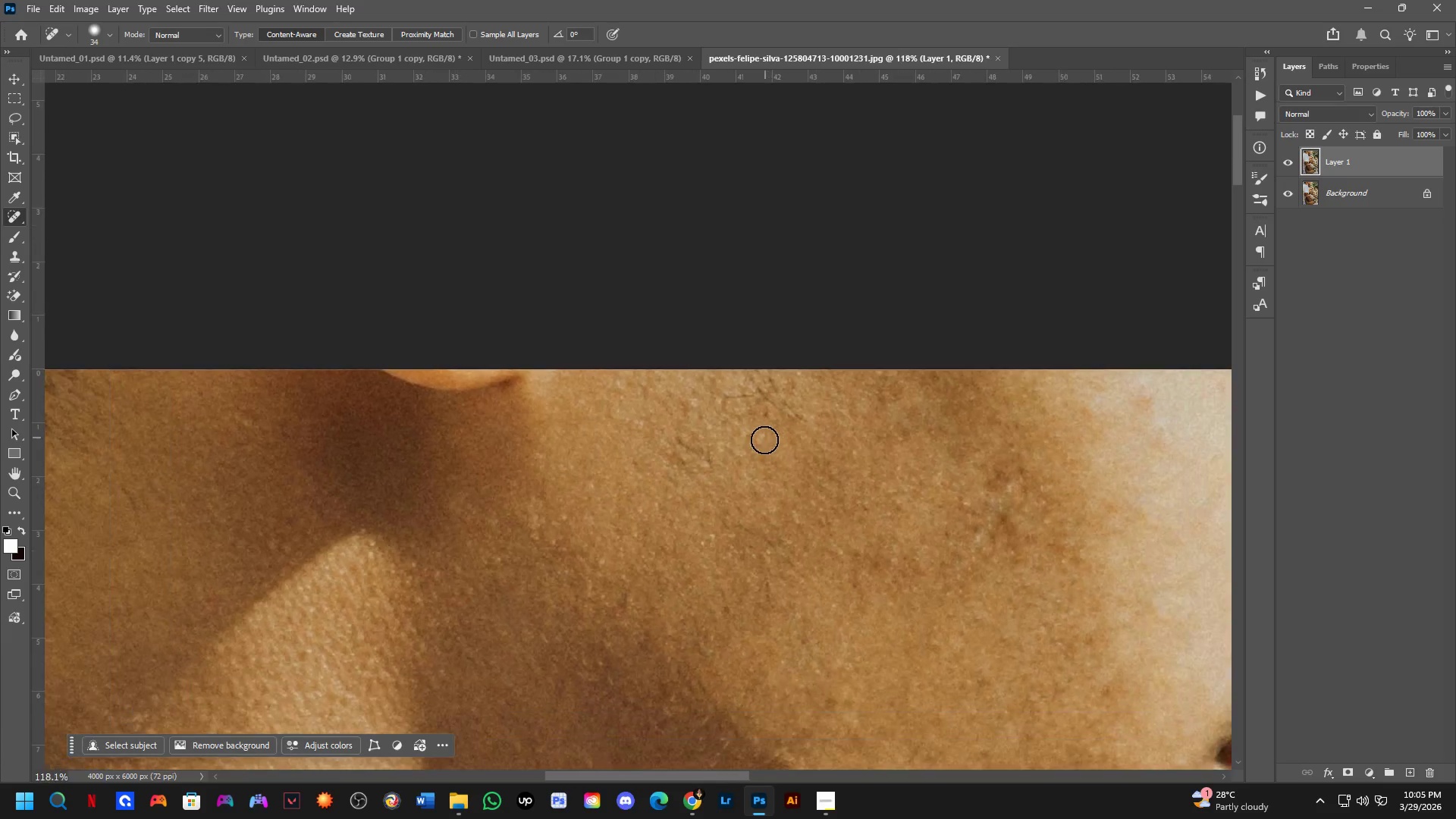 
left_click_drag(start_coordinate=[733, 385], to_coordinate=[727, 378])
 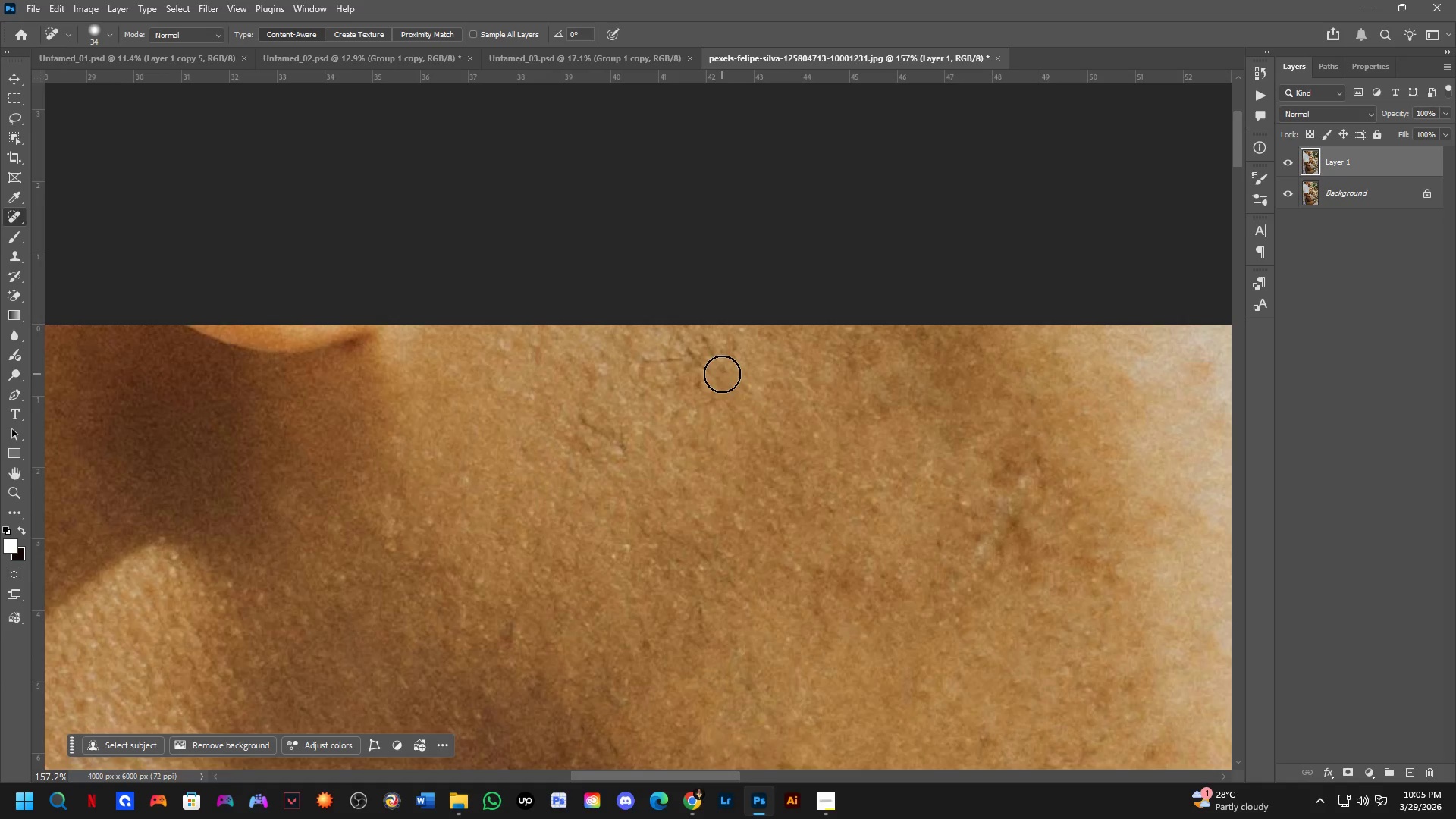 
scroll: coordinate [715, 391], scroll_direction: up, amount: 3.0
 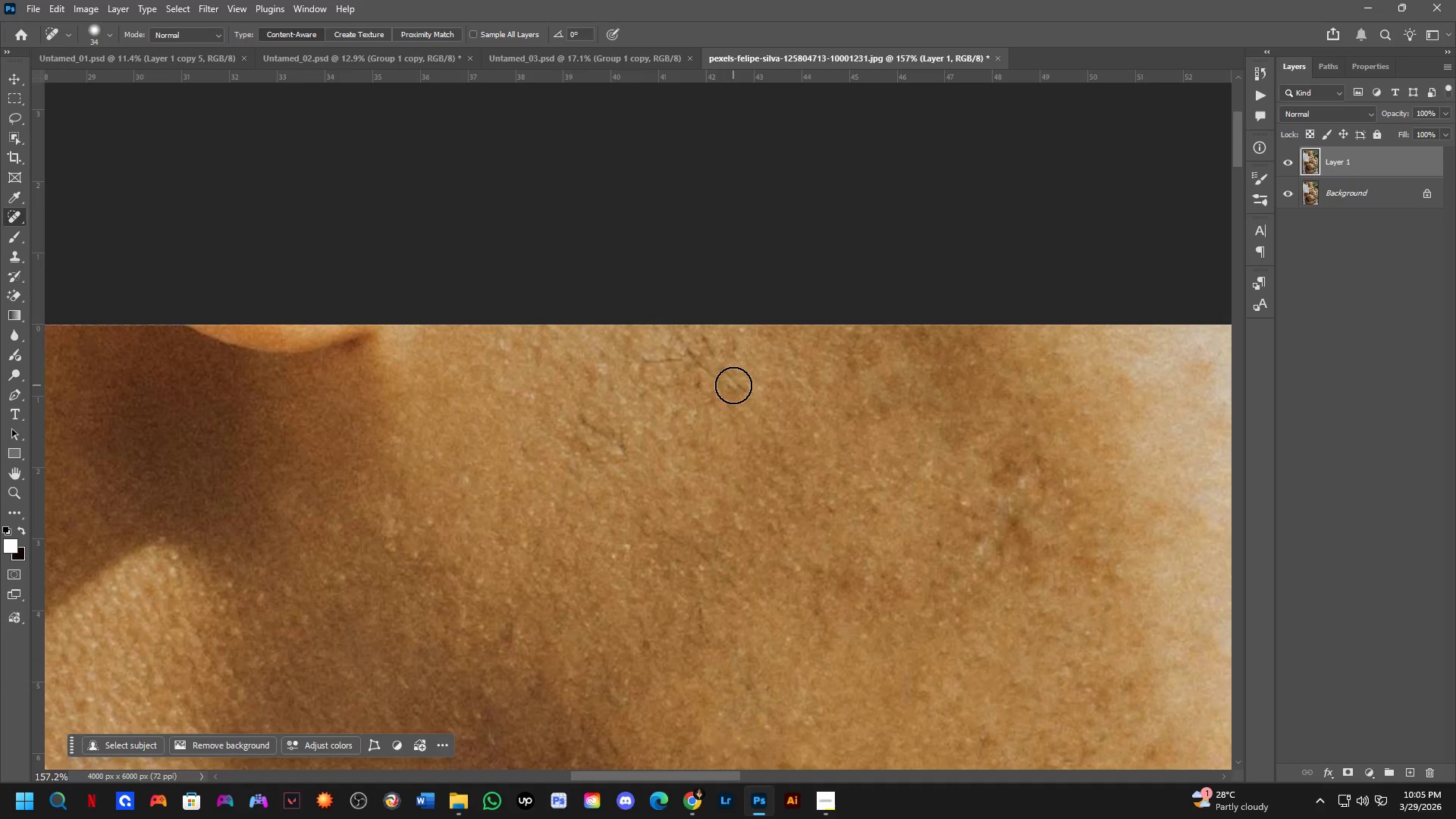 
left_click_drag(start_coordinate=[716, 372], to_coordinate=[697, 362])
 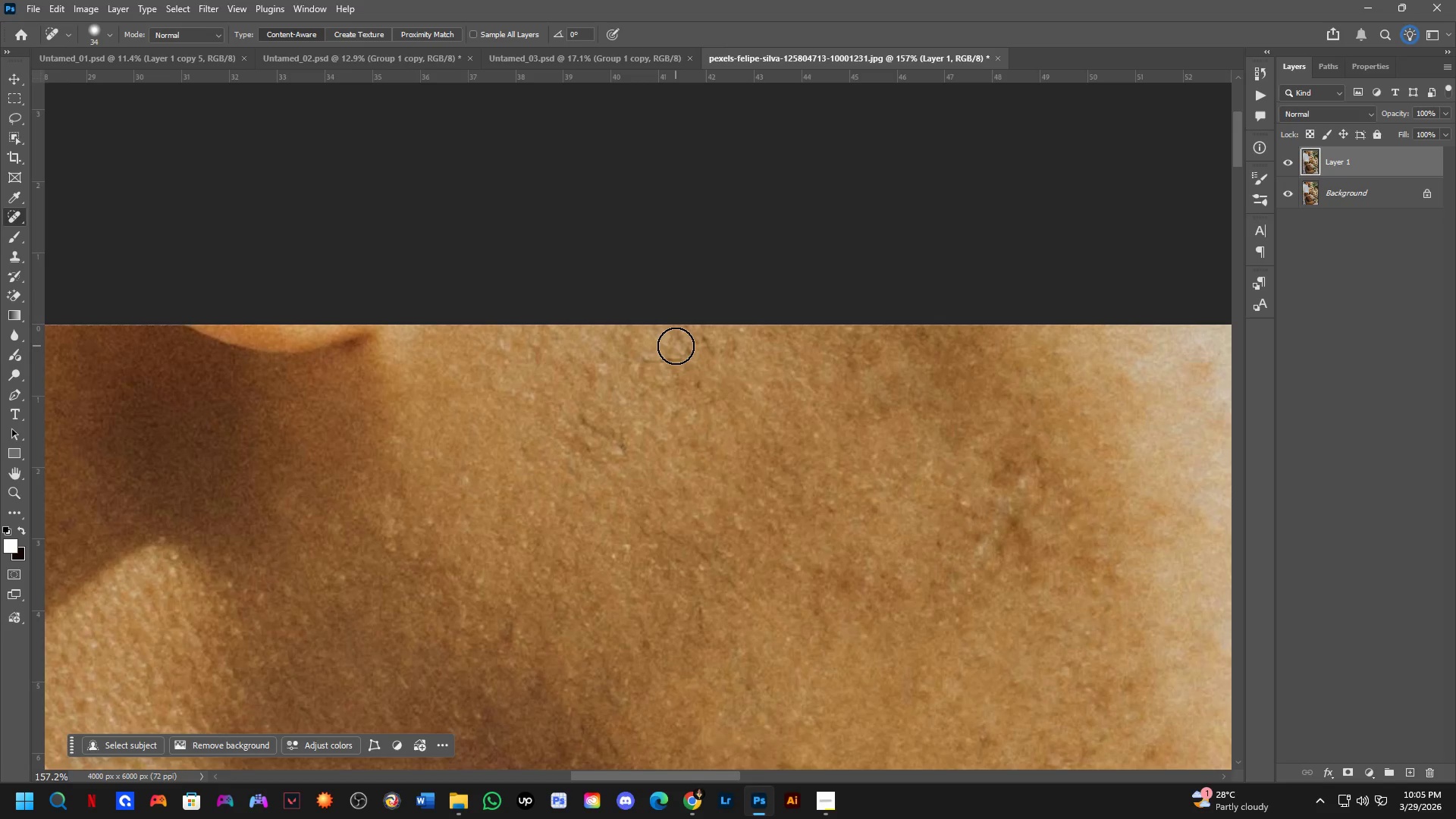 
left_click_drag(start_coordinate=[676, 346], to_coordinate=[704, 375])
 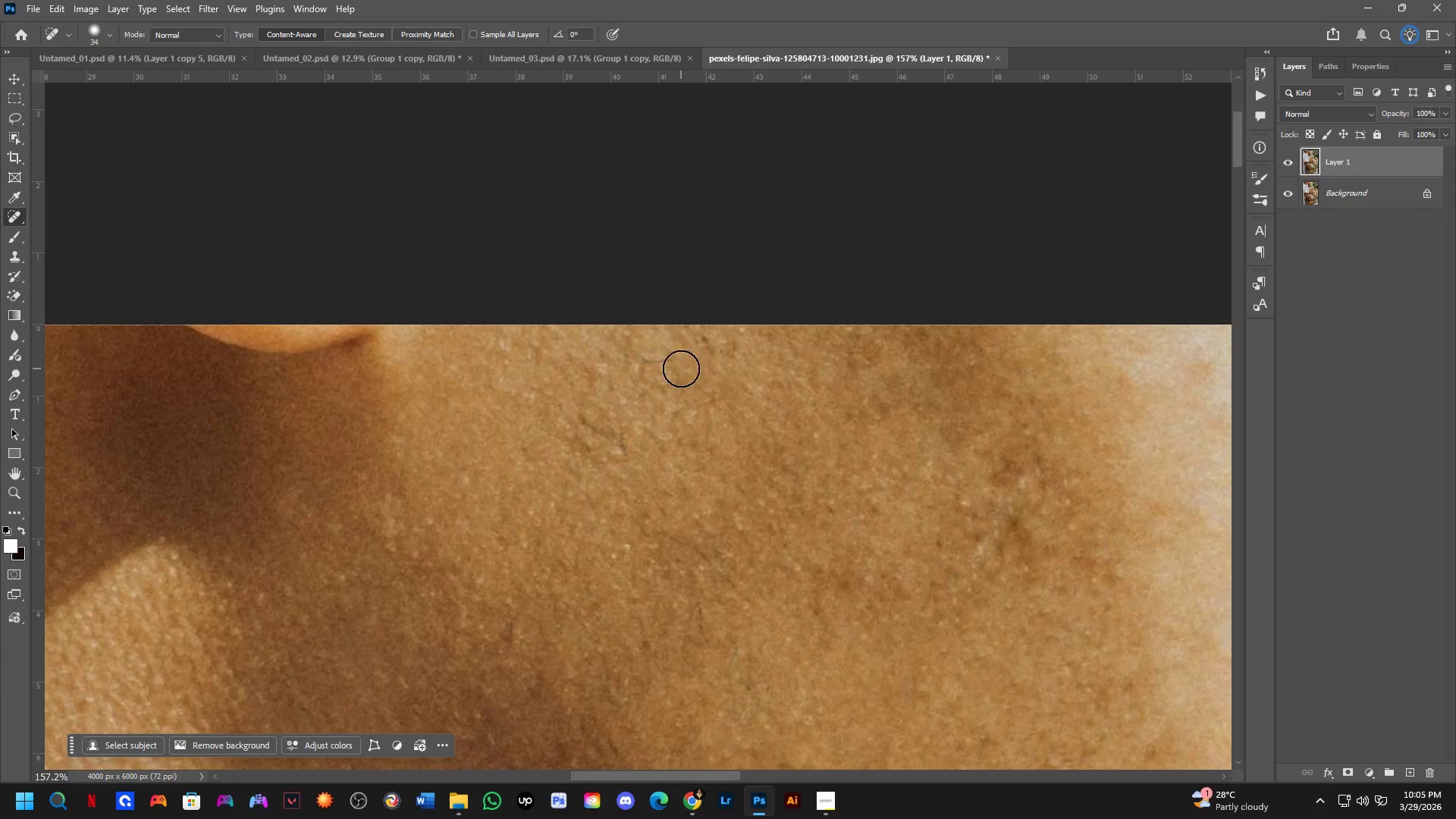 
left_click_drag(start_coordinate=[674, 369], to_coordinate=[638, 368])
 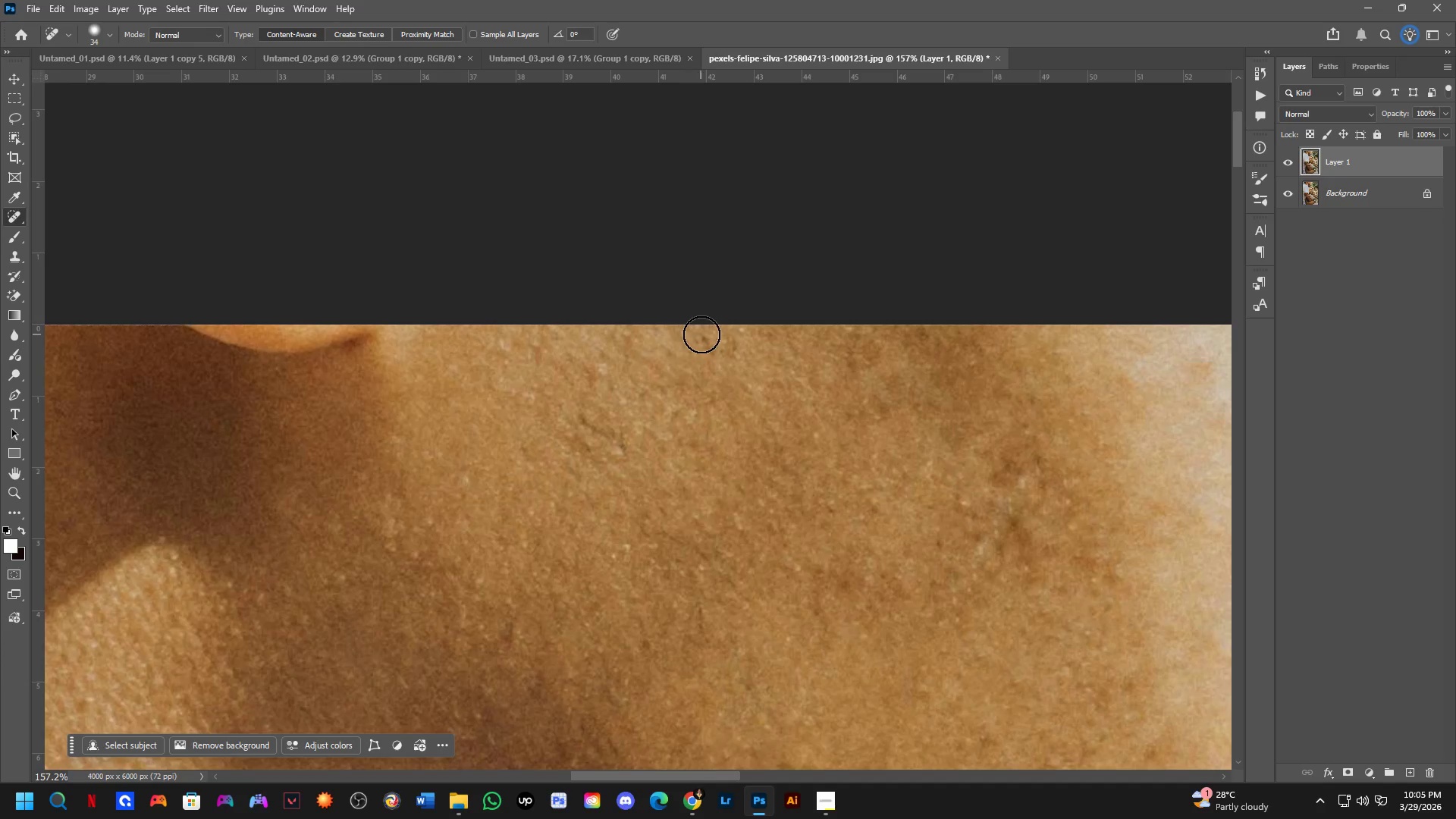 
left_click_drag(start_coordinate=[706, 334], to_coordinate=[720, 354])
 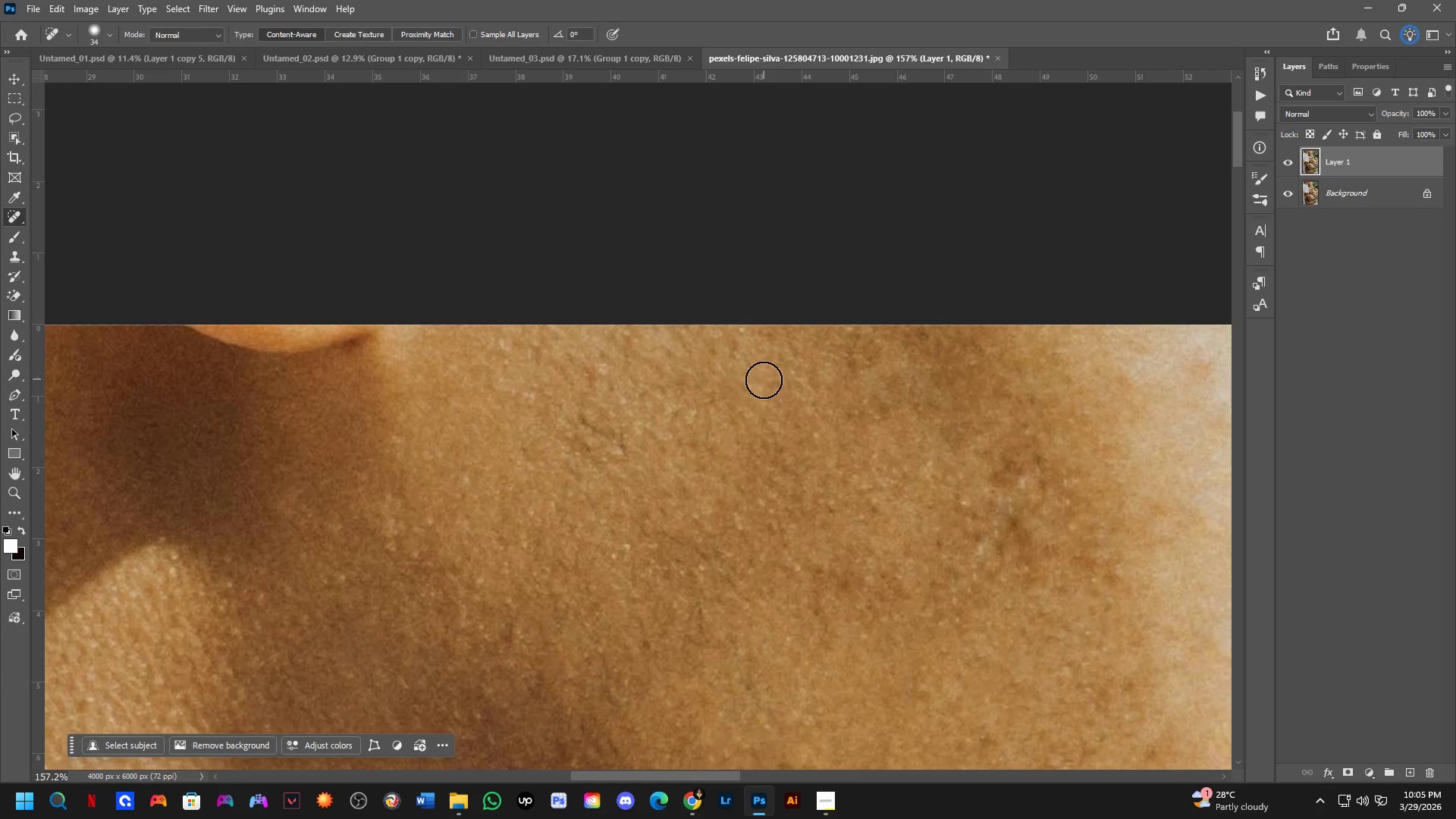 
hold_key(key=Space, duration=0.44)
 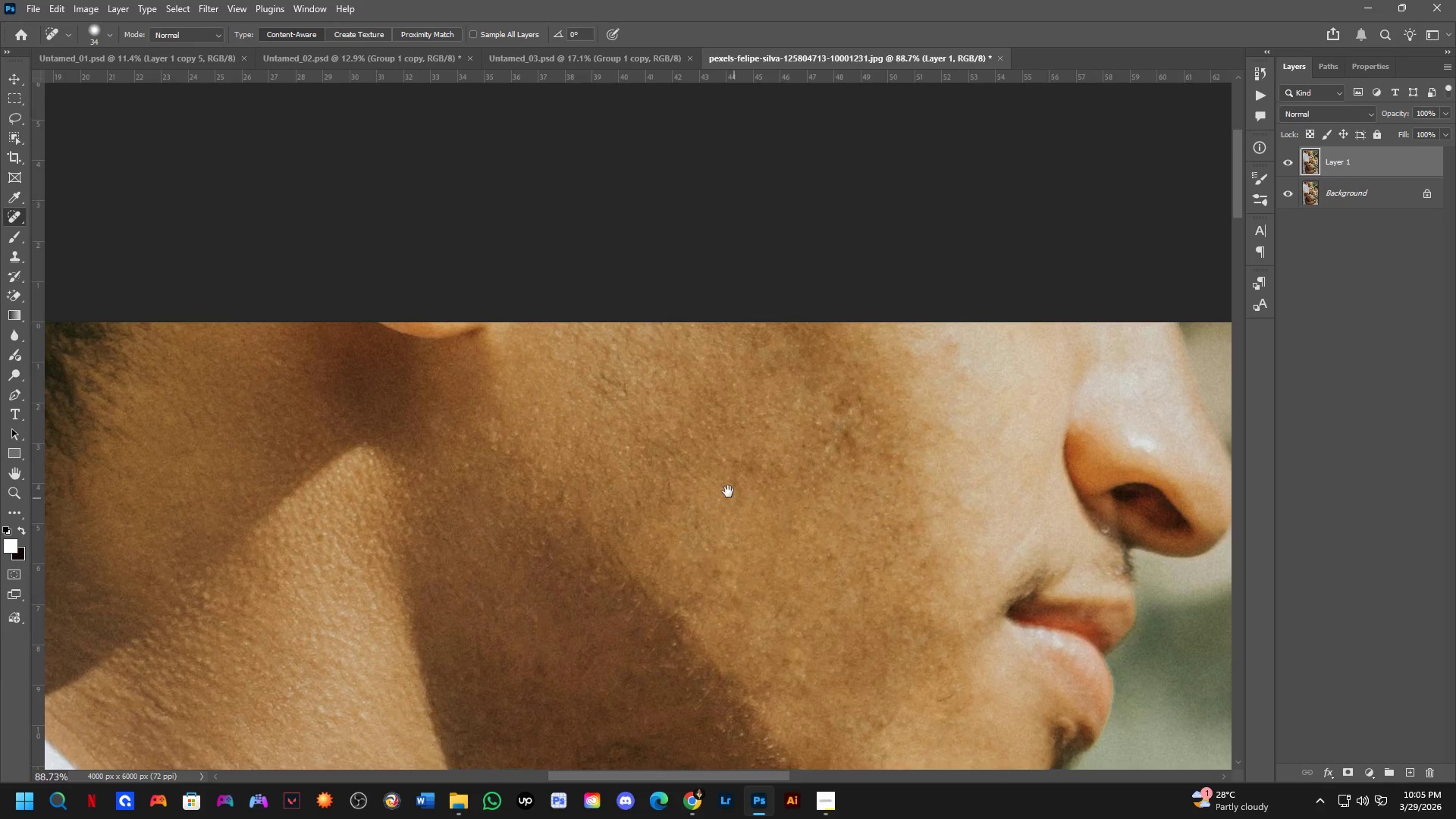 
left_click_drag(start_coordinate=[759, 459], to_coordinate=[714, 413])
 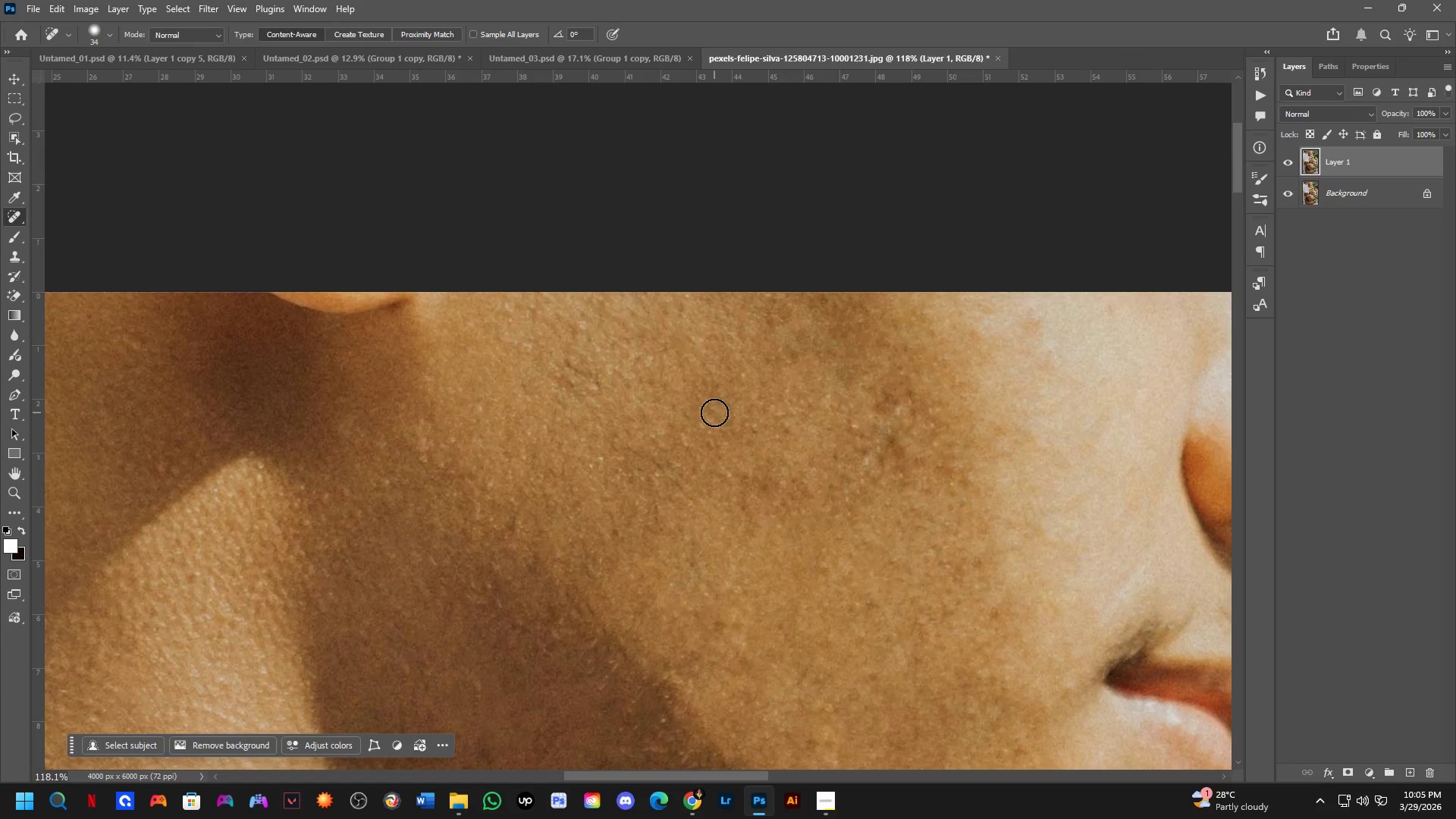 
scroll: coordinate [704, 380], scroll_direction: down, amount: 3.0
 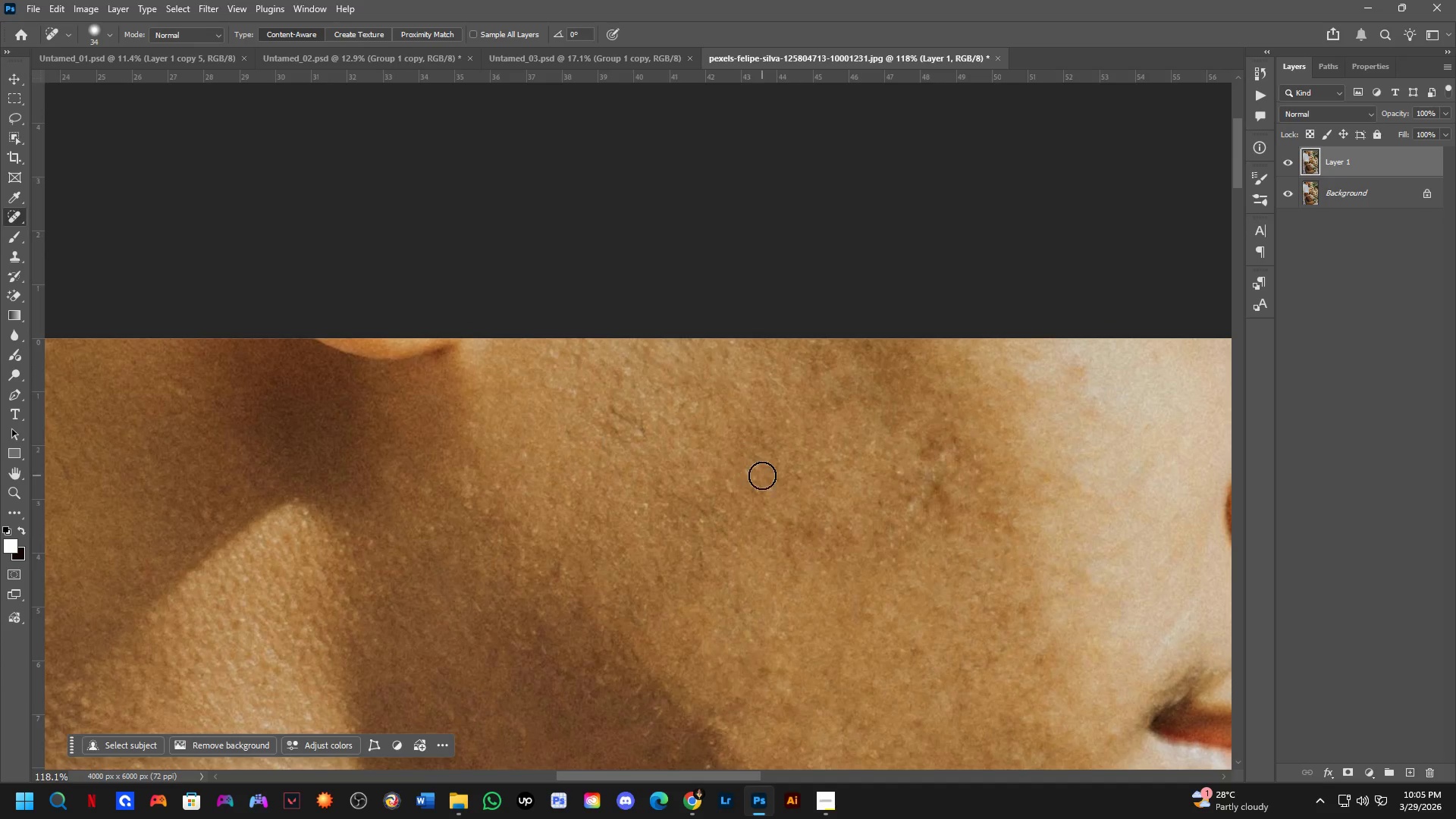 
hold_key(key=Space, duration=0.47)
 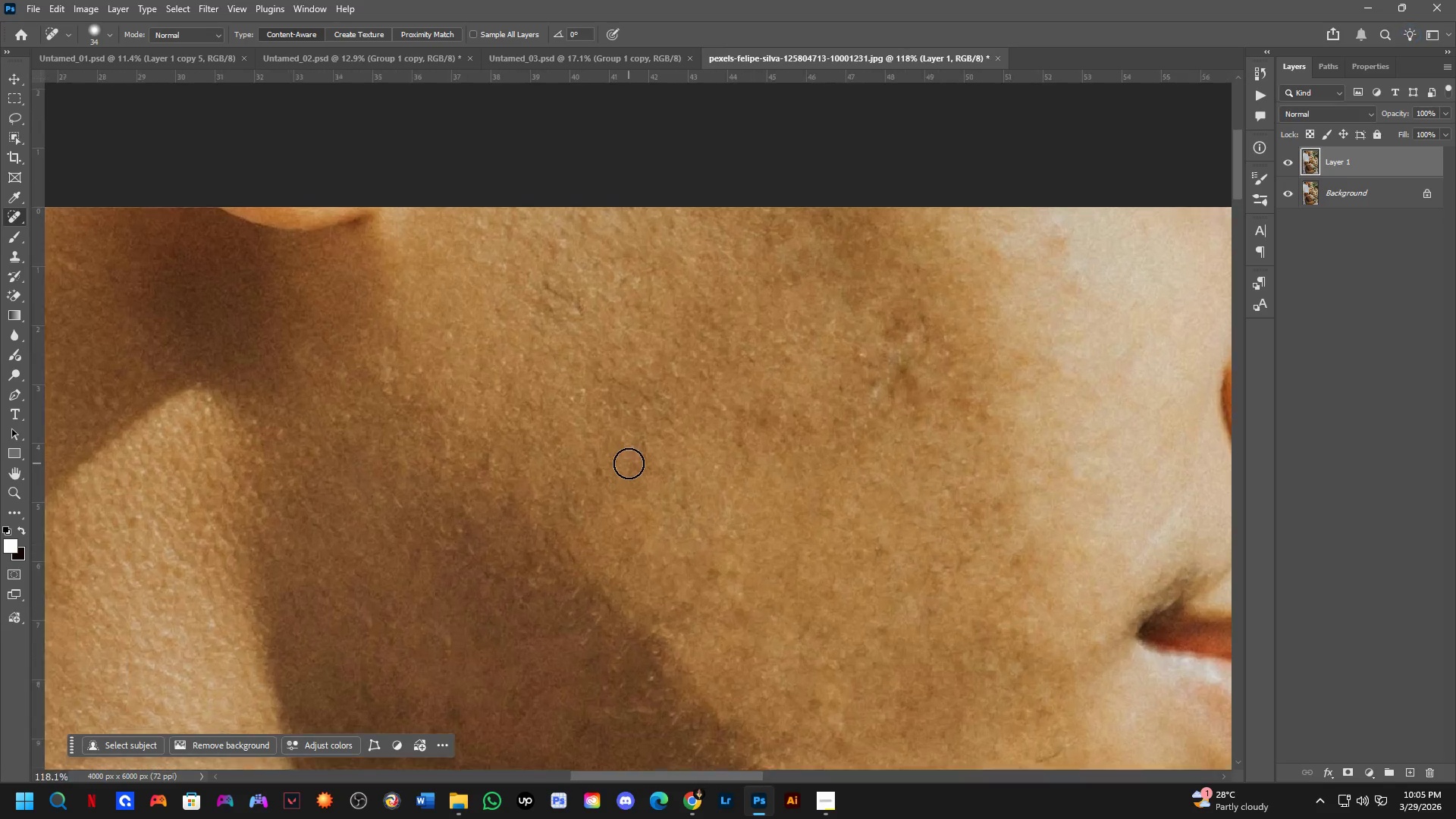 
left_click_drag(start_coordinate=[736, 501], to_coordinate=[705, 466])
 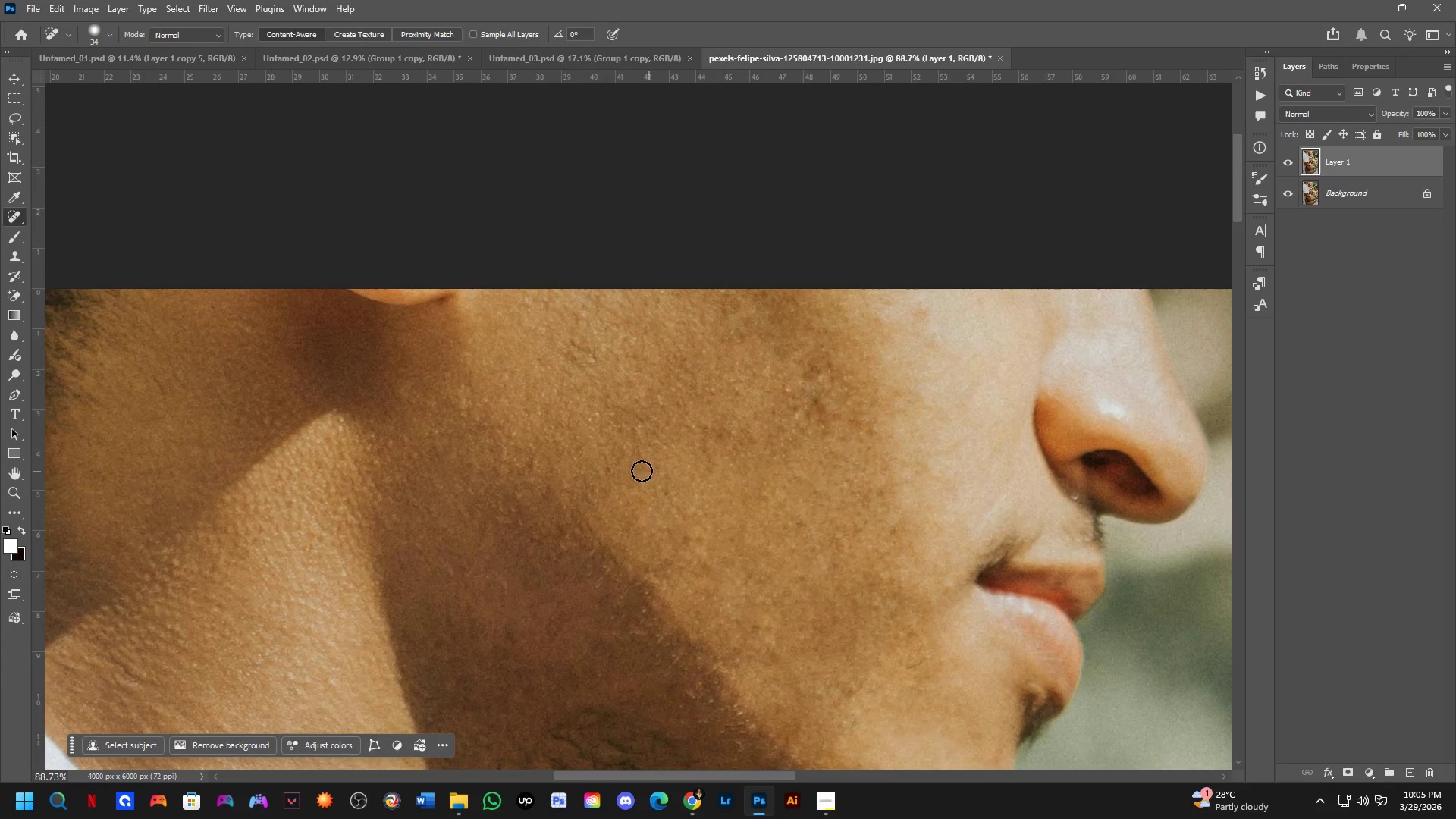 
scroll: coordinate [708, 419], scroll_direction: down, amount: 3.0
 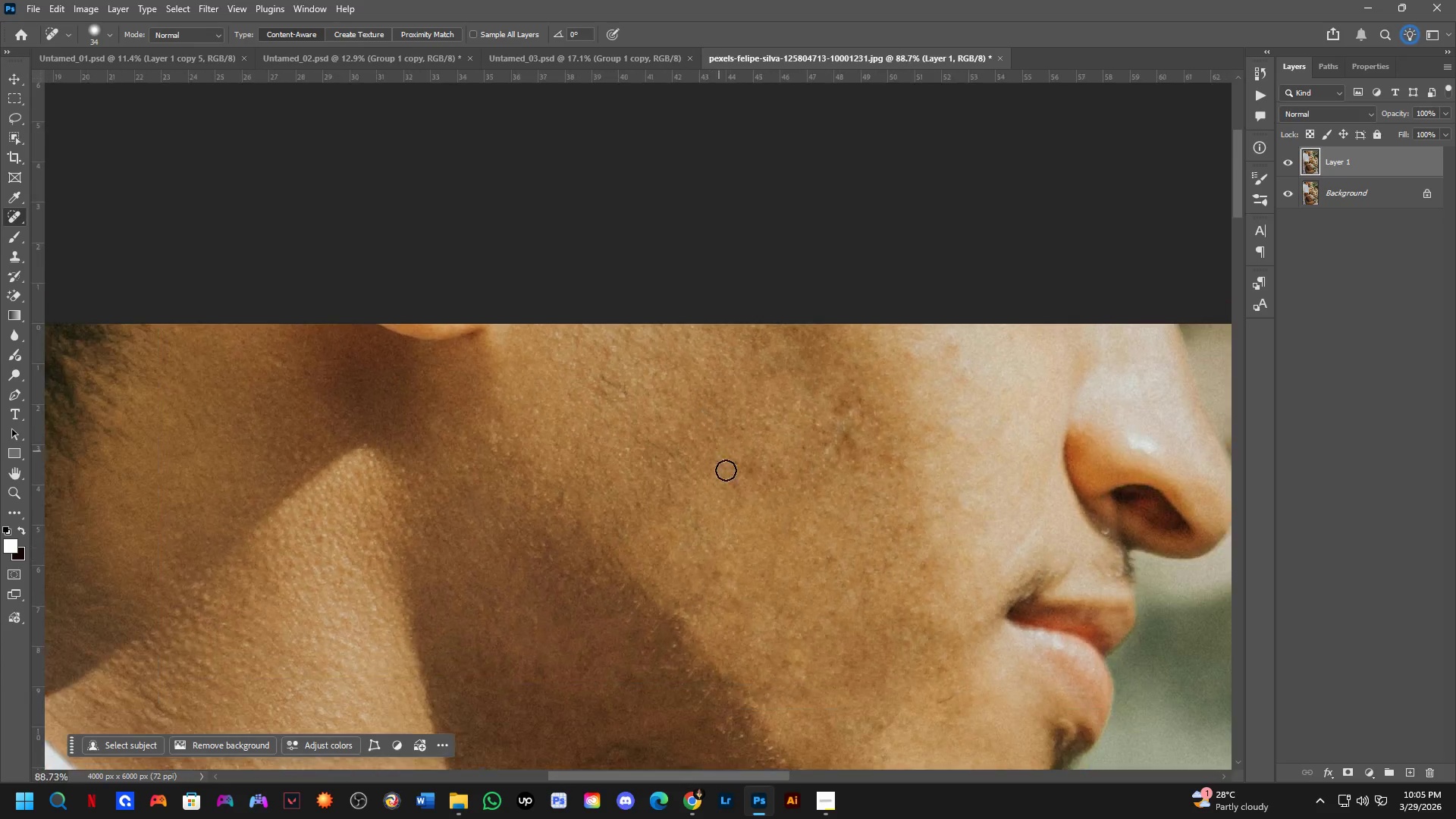 
hold_key(key=Space, duration=0.5)
 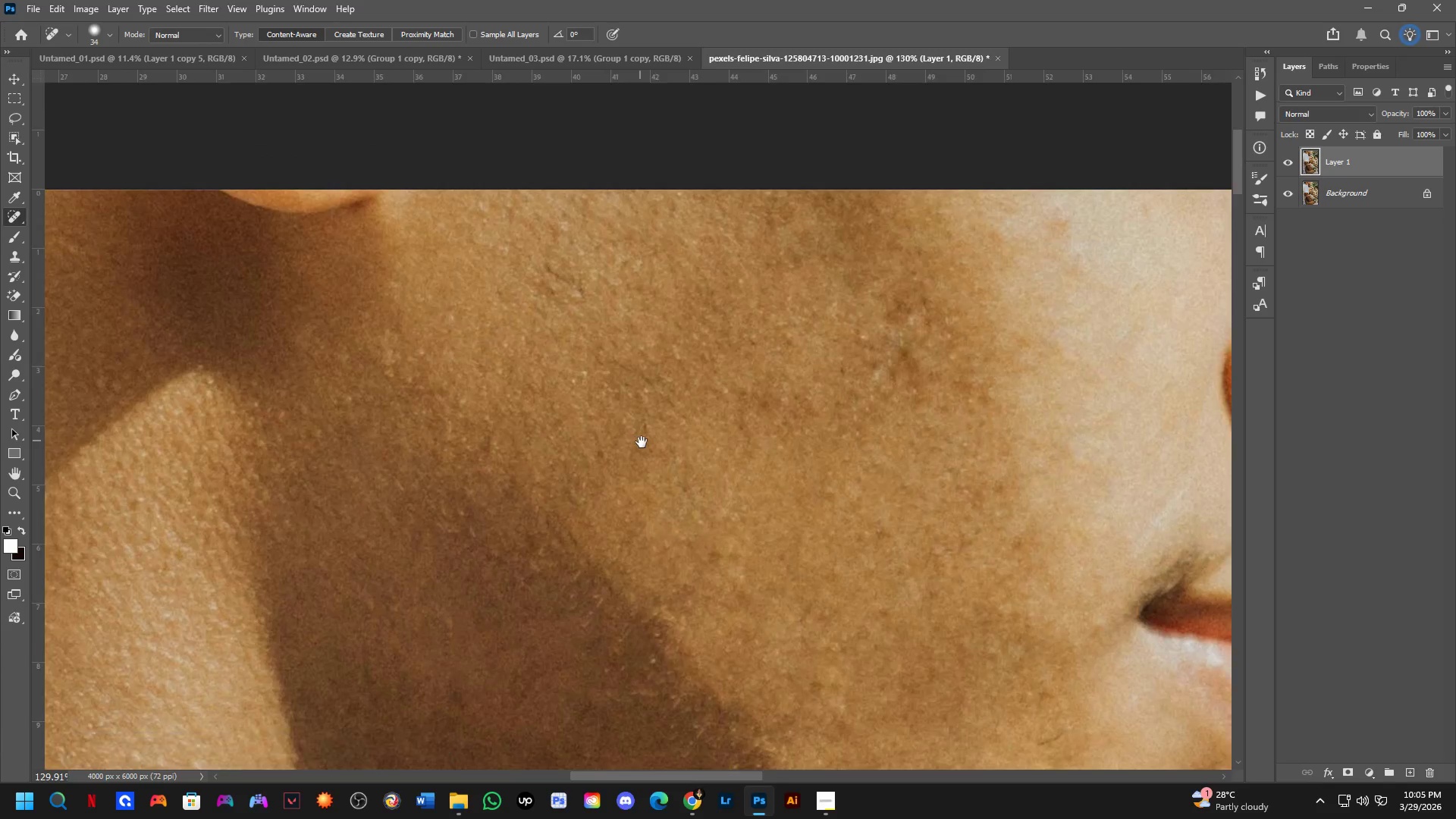 
left_click_drag(start_coordinate=[635, 472], to_coordinate=[635, 453])
 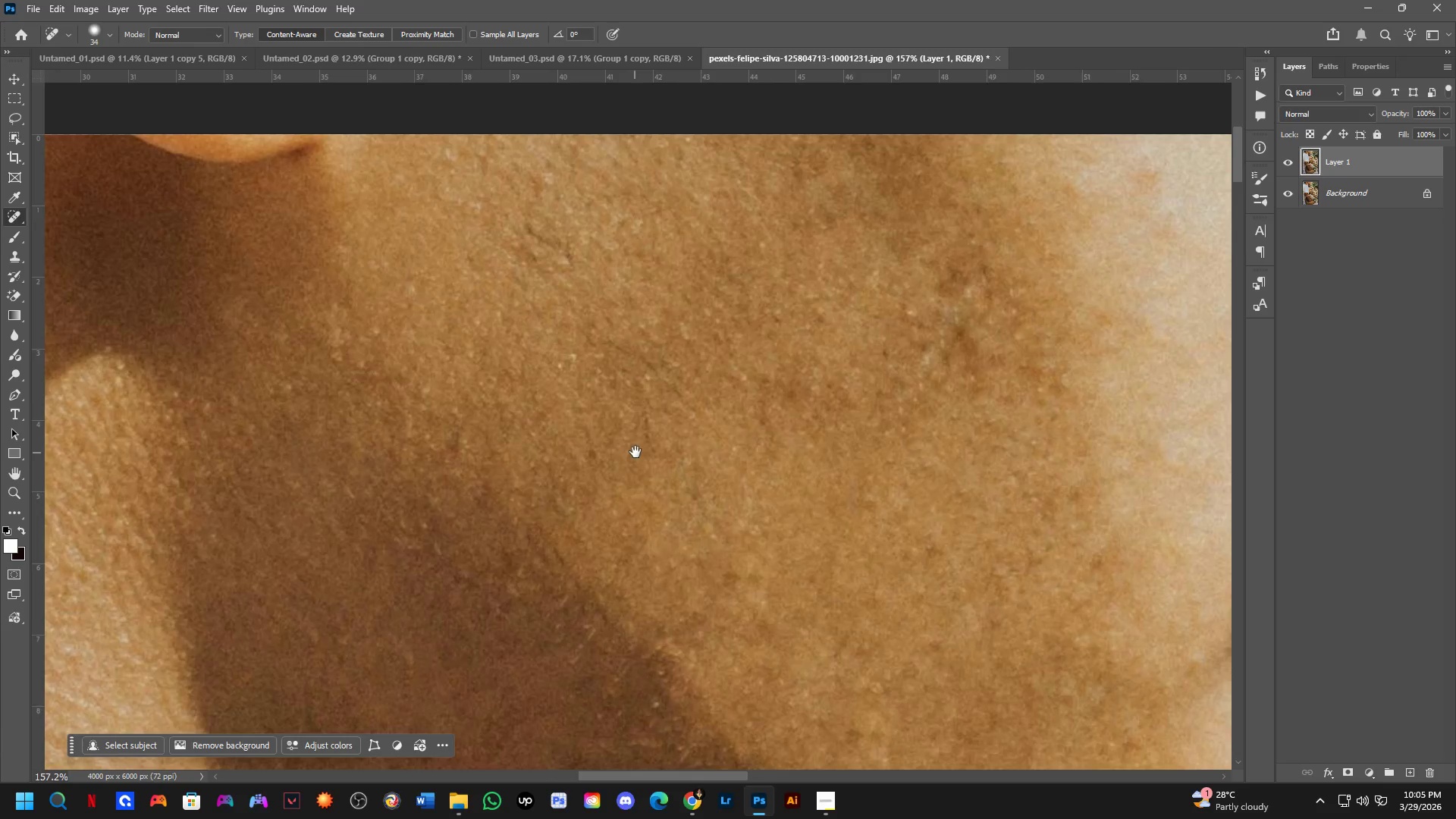 
scroll: coordinate [629, 463], scroll_direction: up, amount: 6.0
 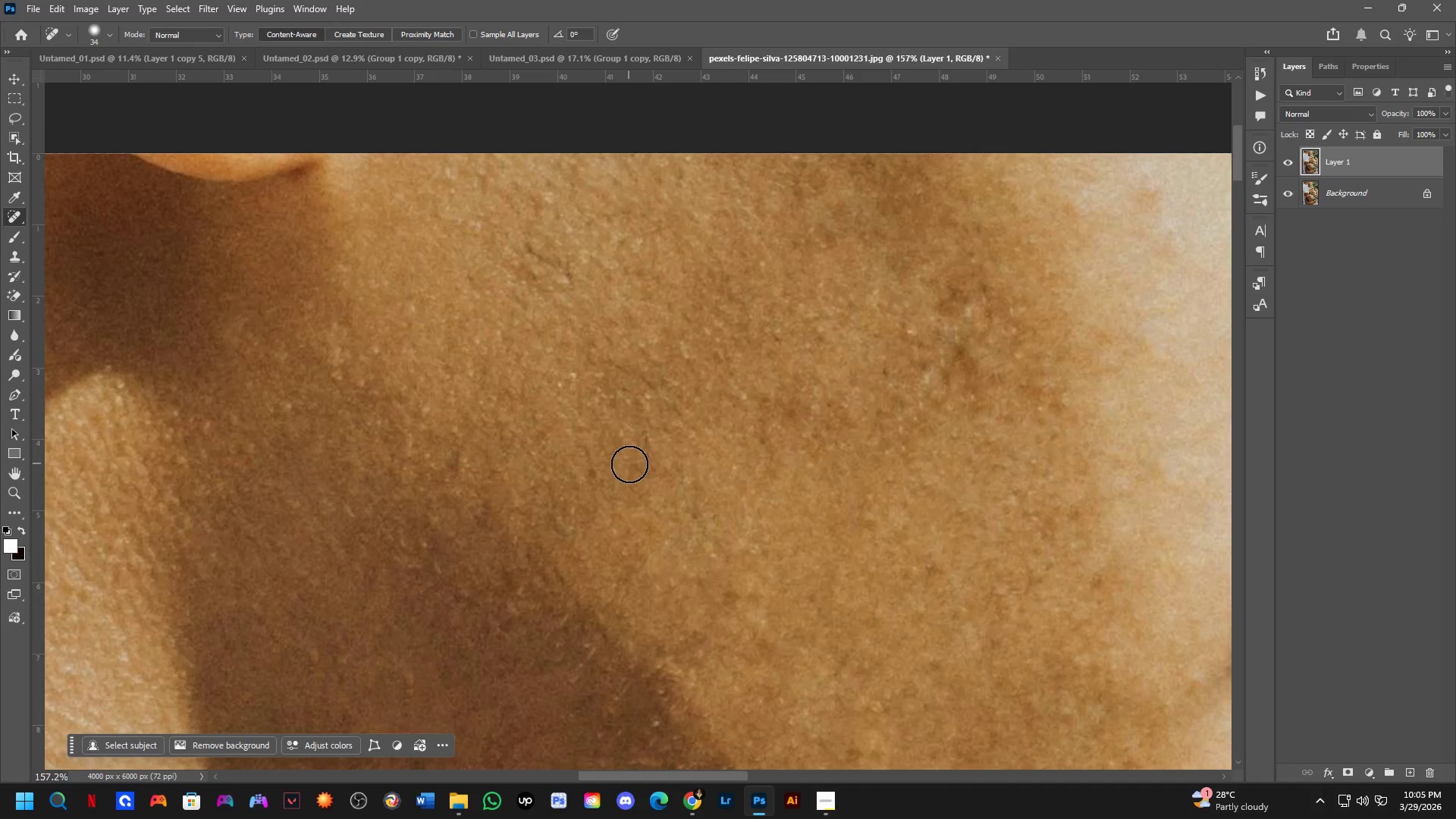 
hold_key(key=Space, duration=0.5)
 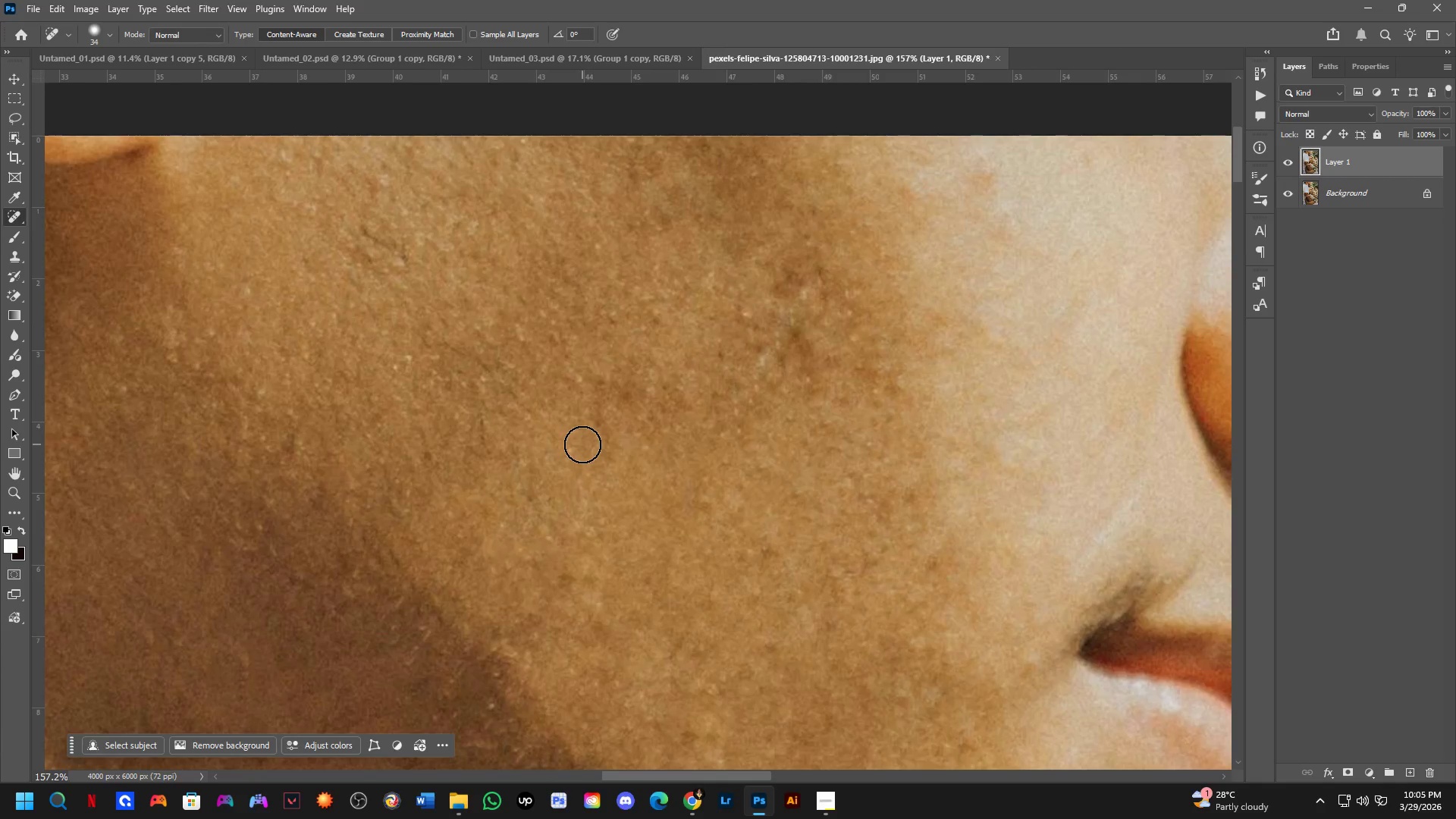 
left_click_drag(start_coordinate=[639, 441], to_coordinate=[651, 464])
 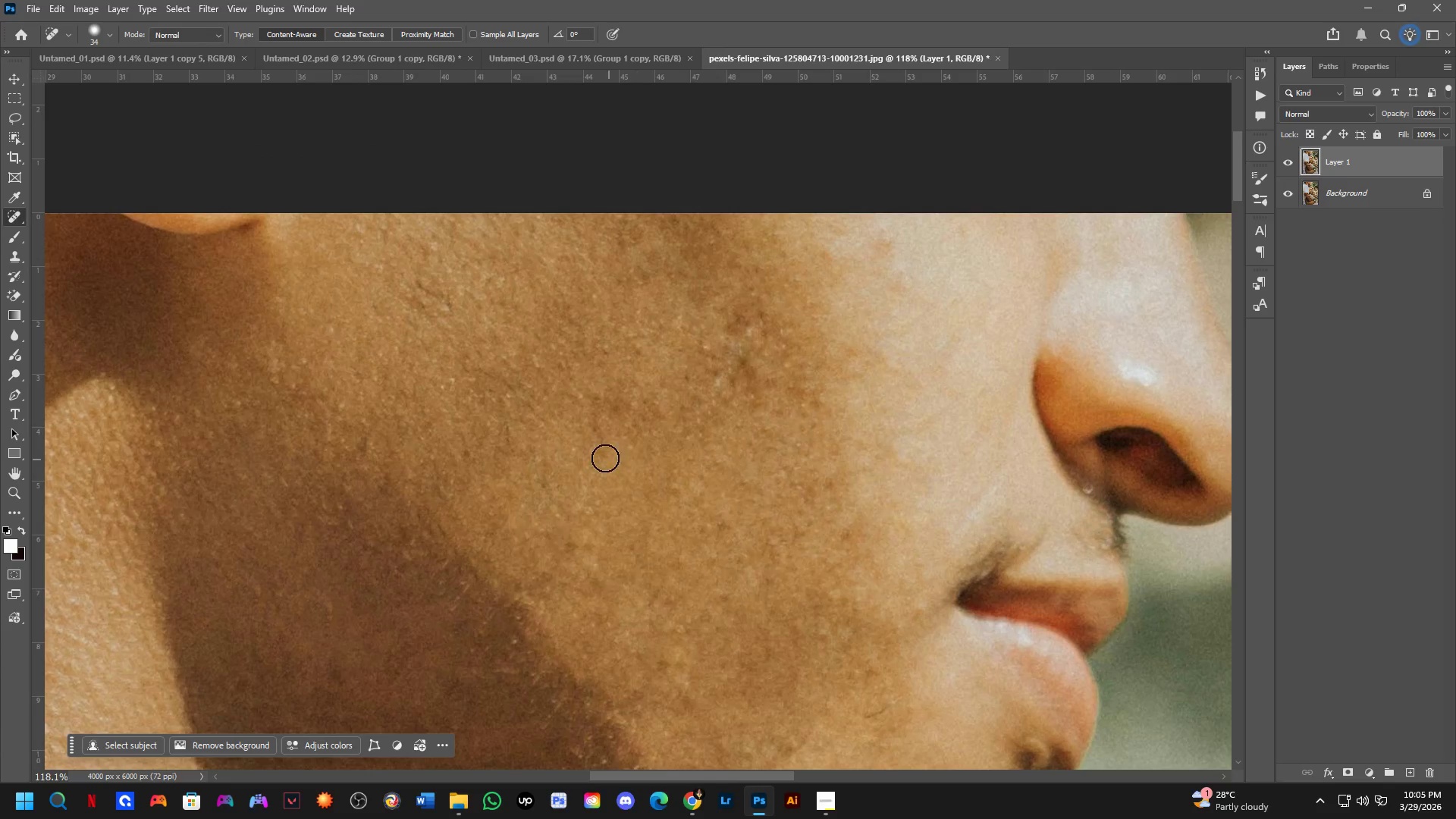 
scroll: coordinate [642, 442], scroll_direction: down, amount: 3.0
 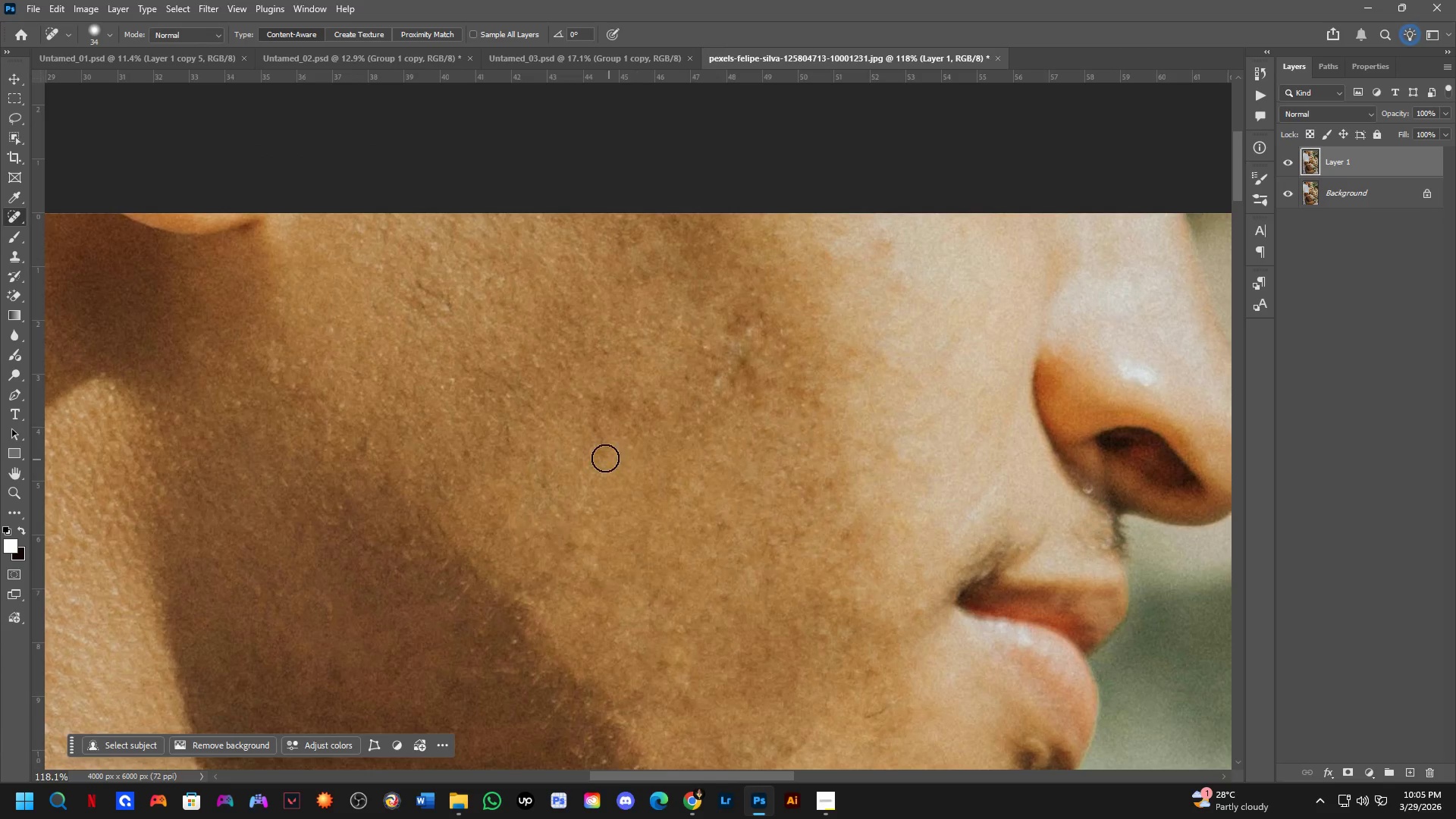 
hold_key(key=Space, duration=0.48)
 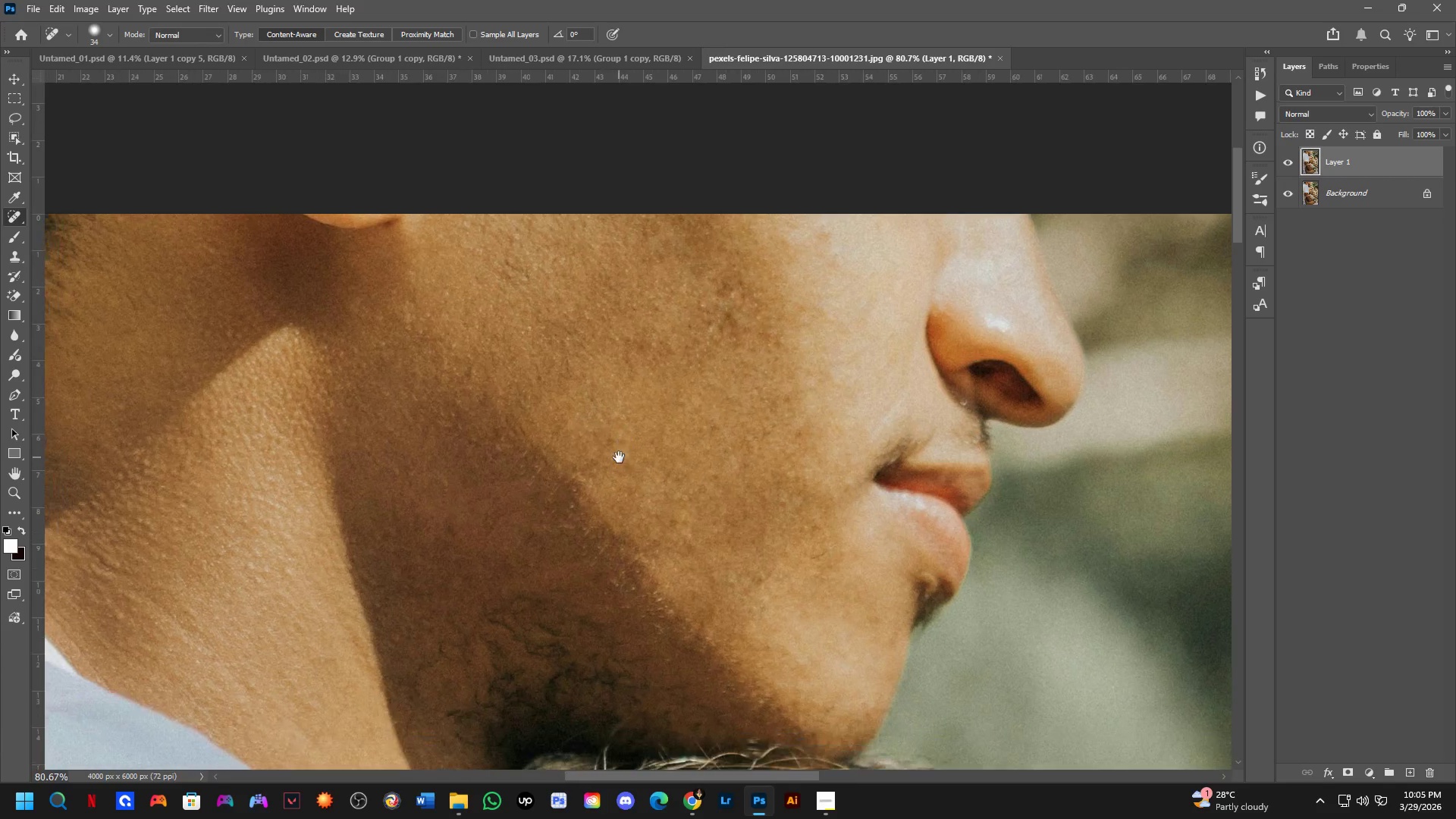 
left_click_drag(start_coordinate=[591, 489], to_coordinate=[613, 443])
 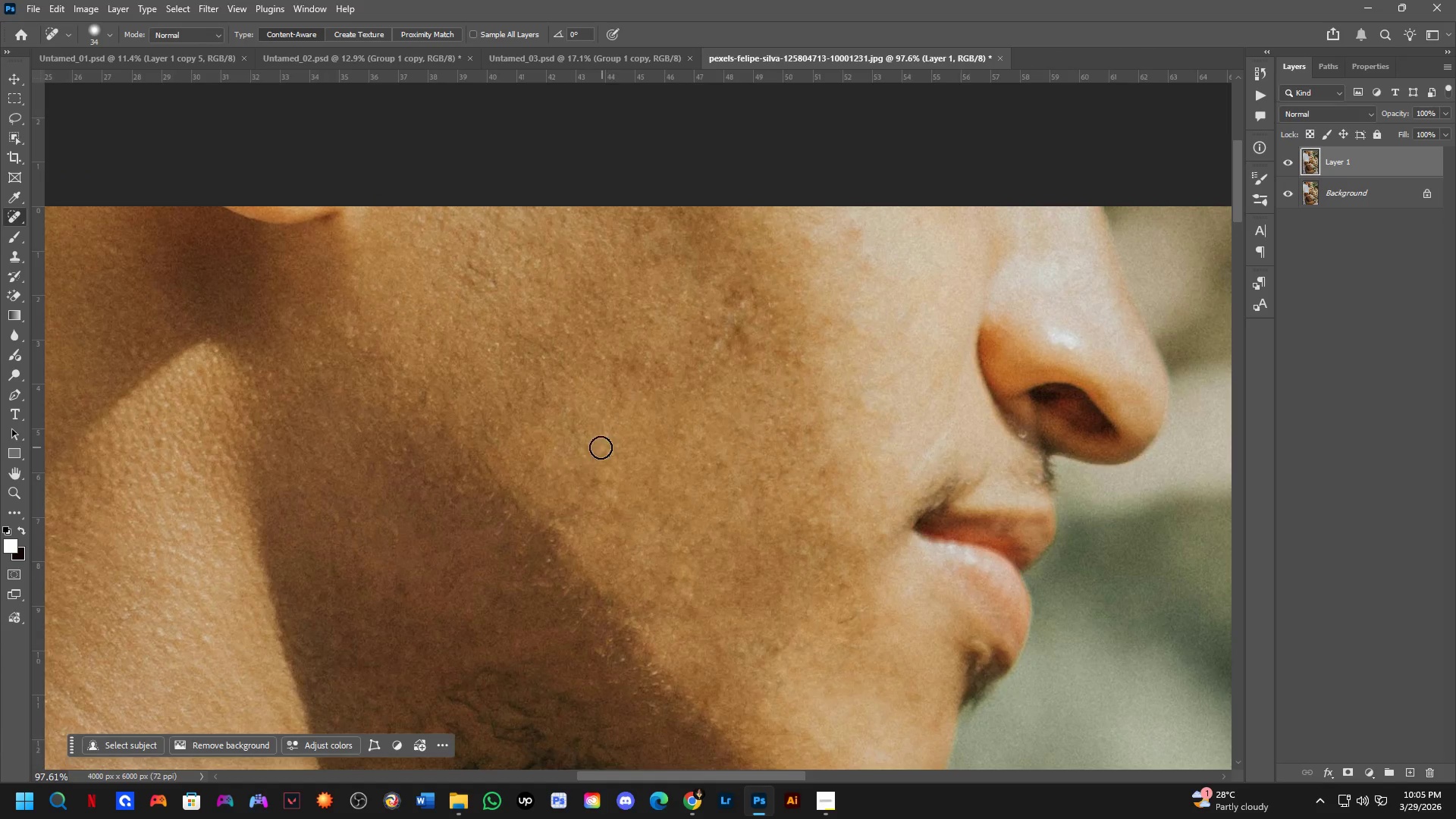 
scroll: coordinate [582, 444], scroll_direction: down, amount: 2.0
 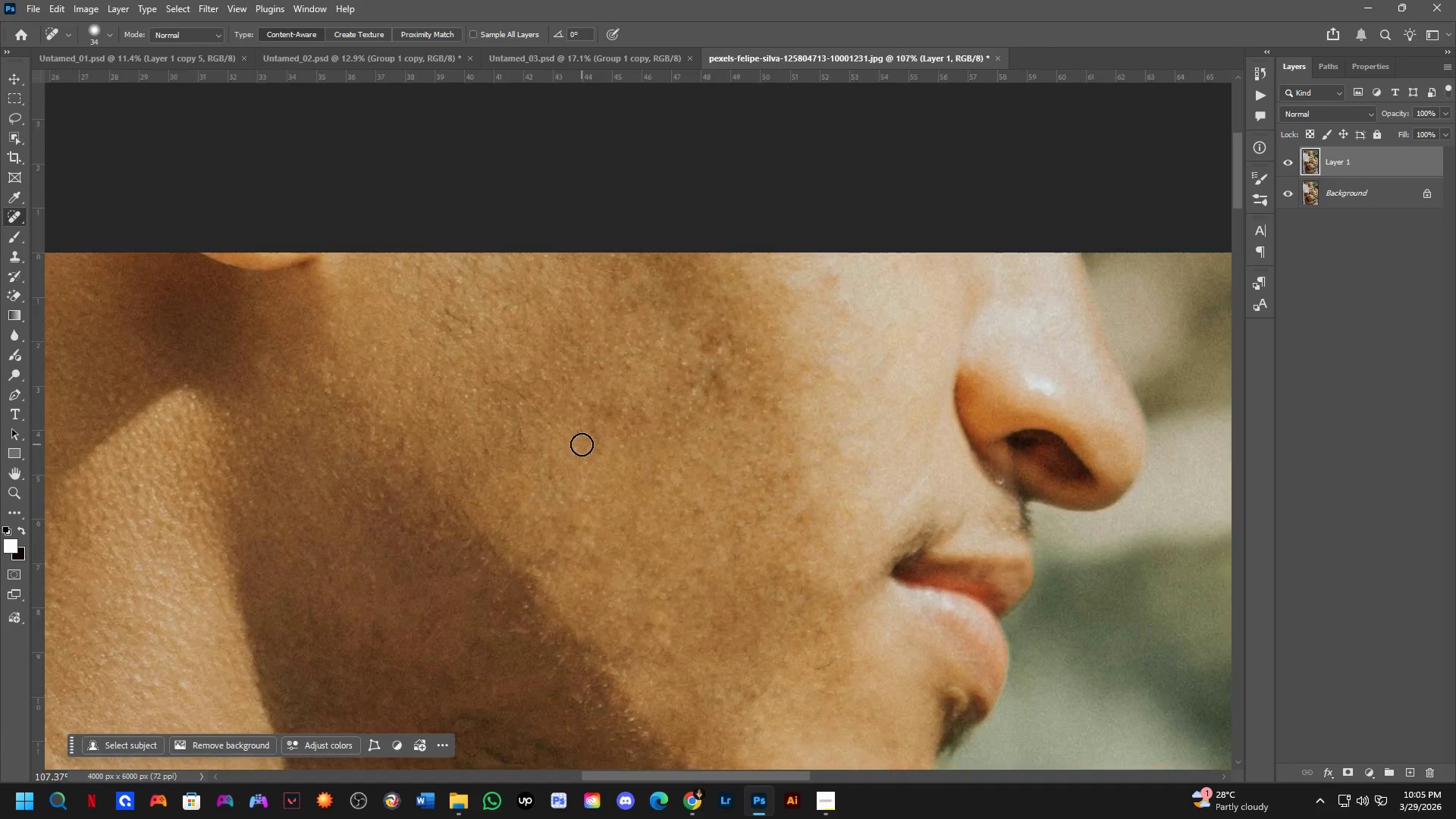 
hold_key(key=Space, duration=0.44)
 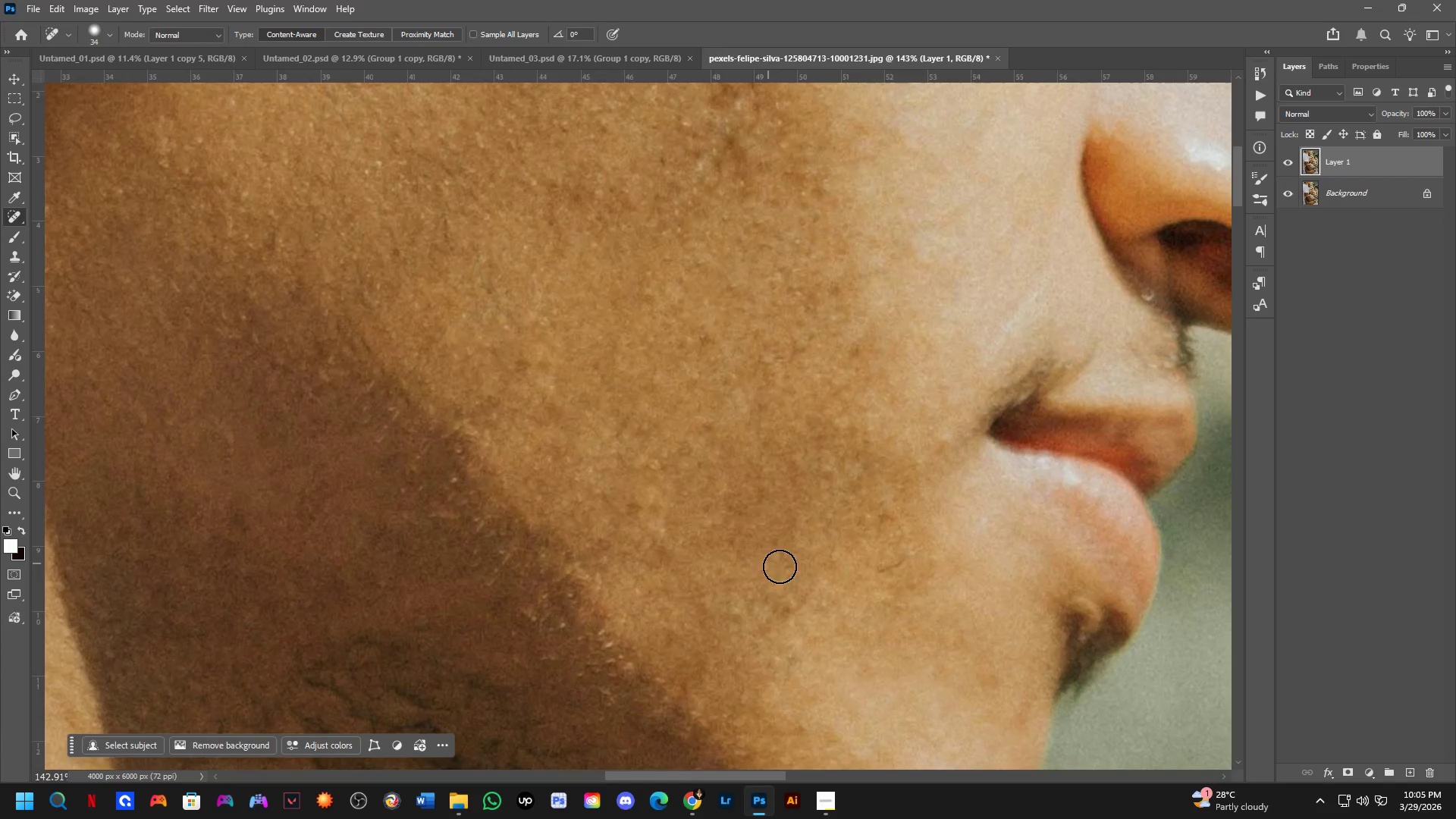 
left_click_drag(start_coordinate=[604, 492], to_coordinate=[619, 457])
 